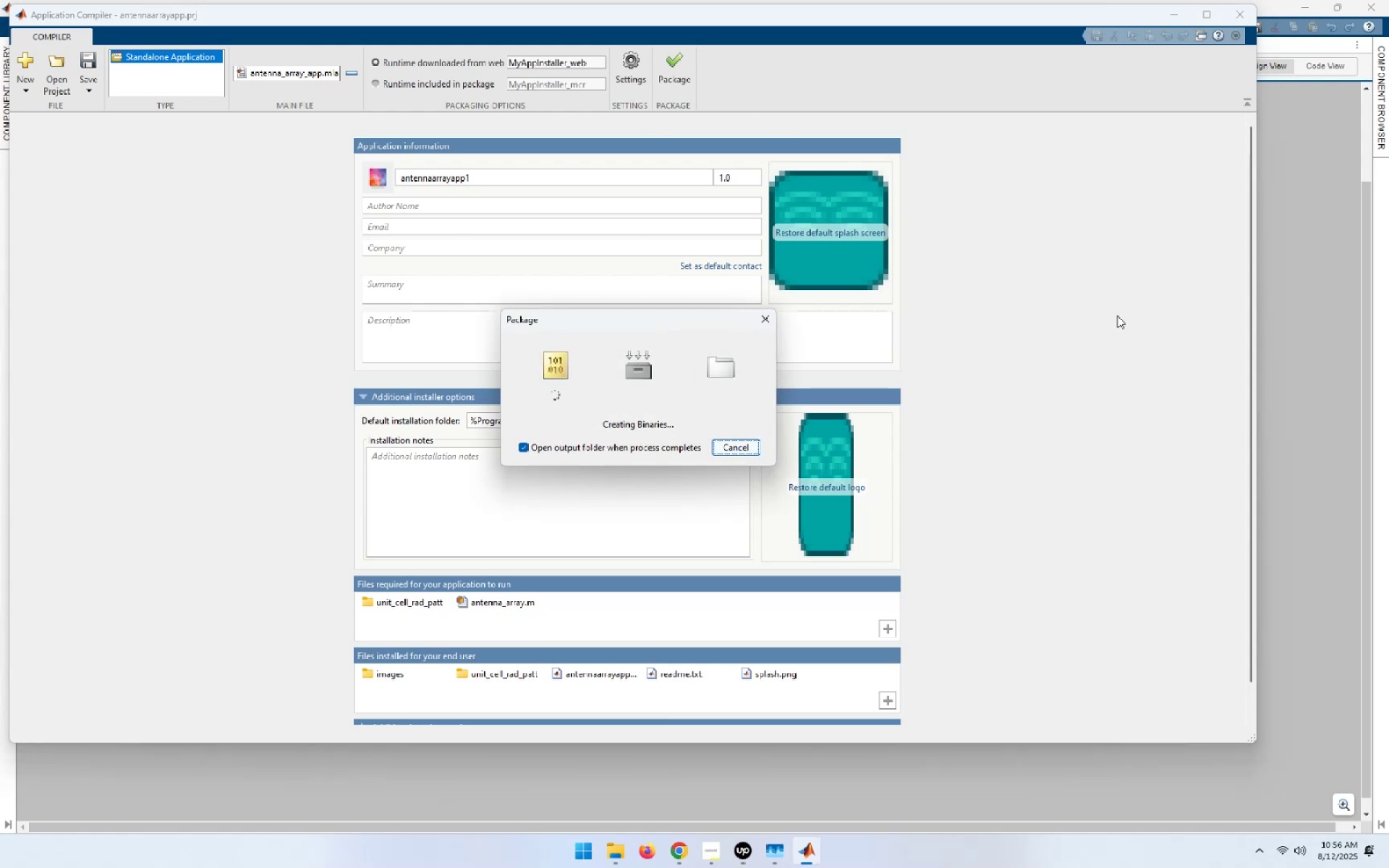 
wait(15.1)
 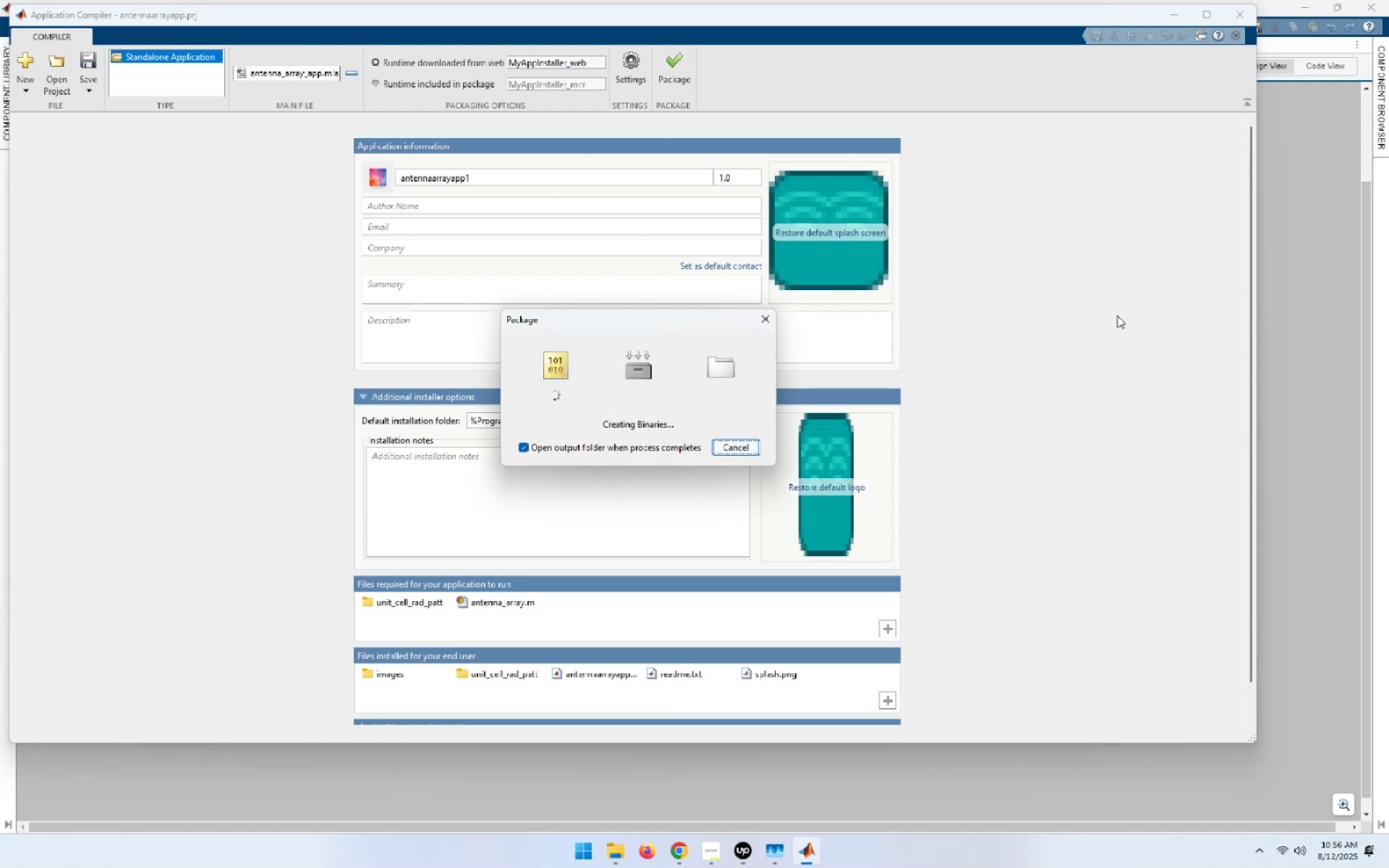 
scroll: coordinate [894, 509], scroll_direction: down, amount: 3.0
 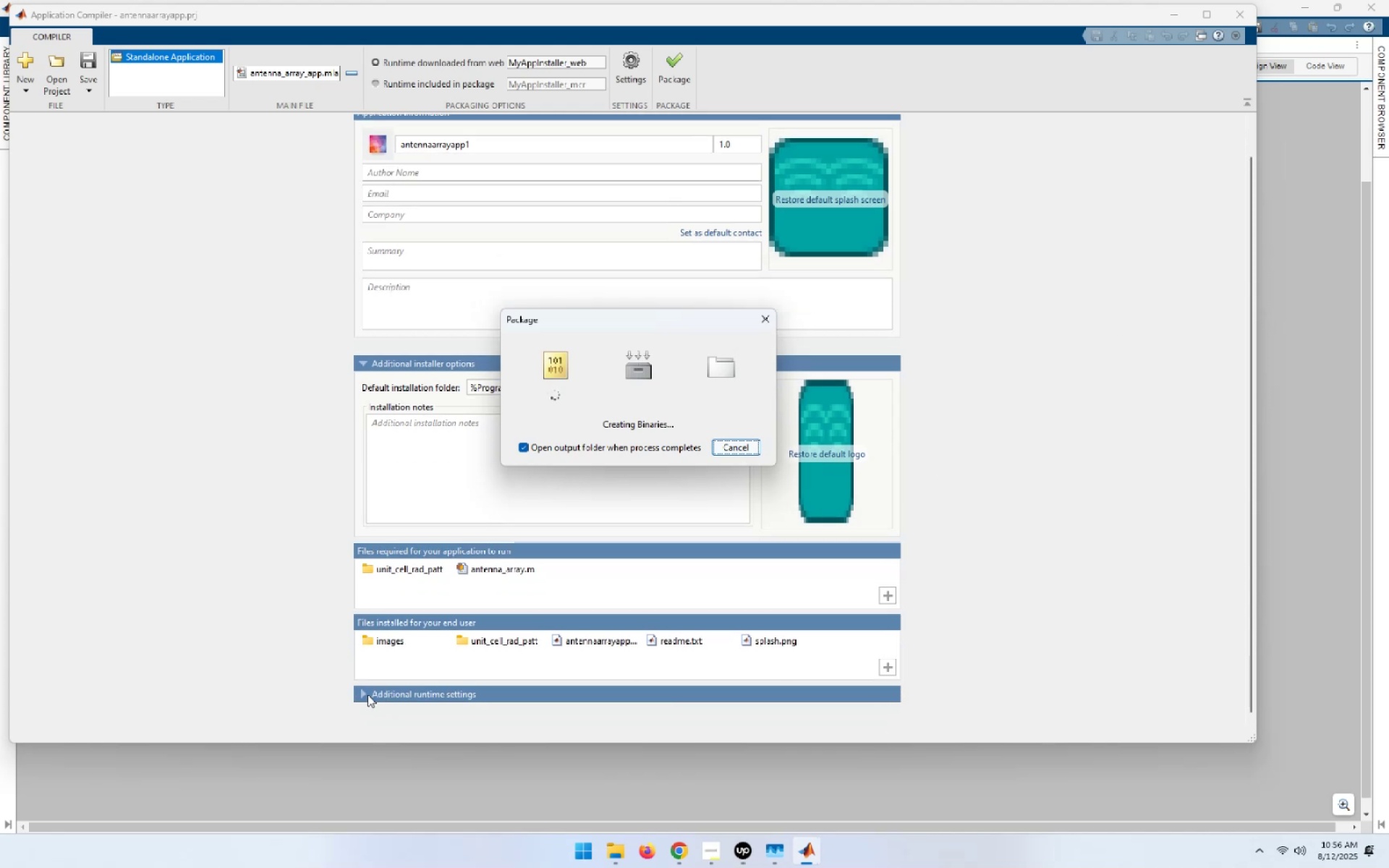 
left_click([362, 693])
 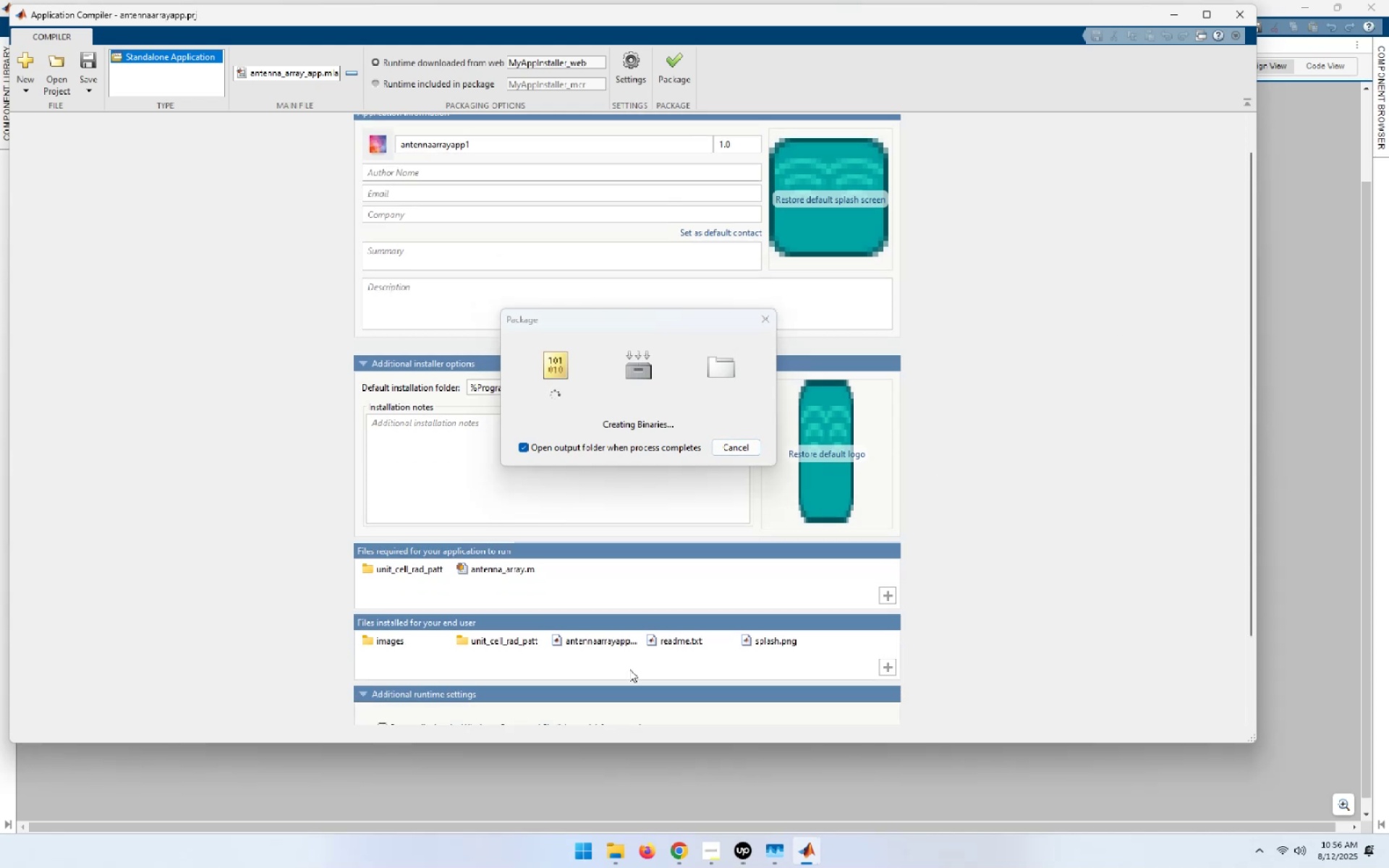 
scroll: coordinate [698, 657], scroll_direction: down, amount: 4.0
 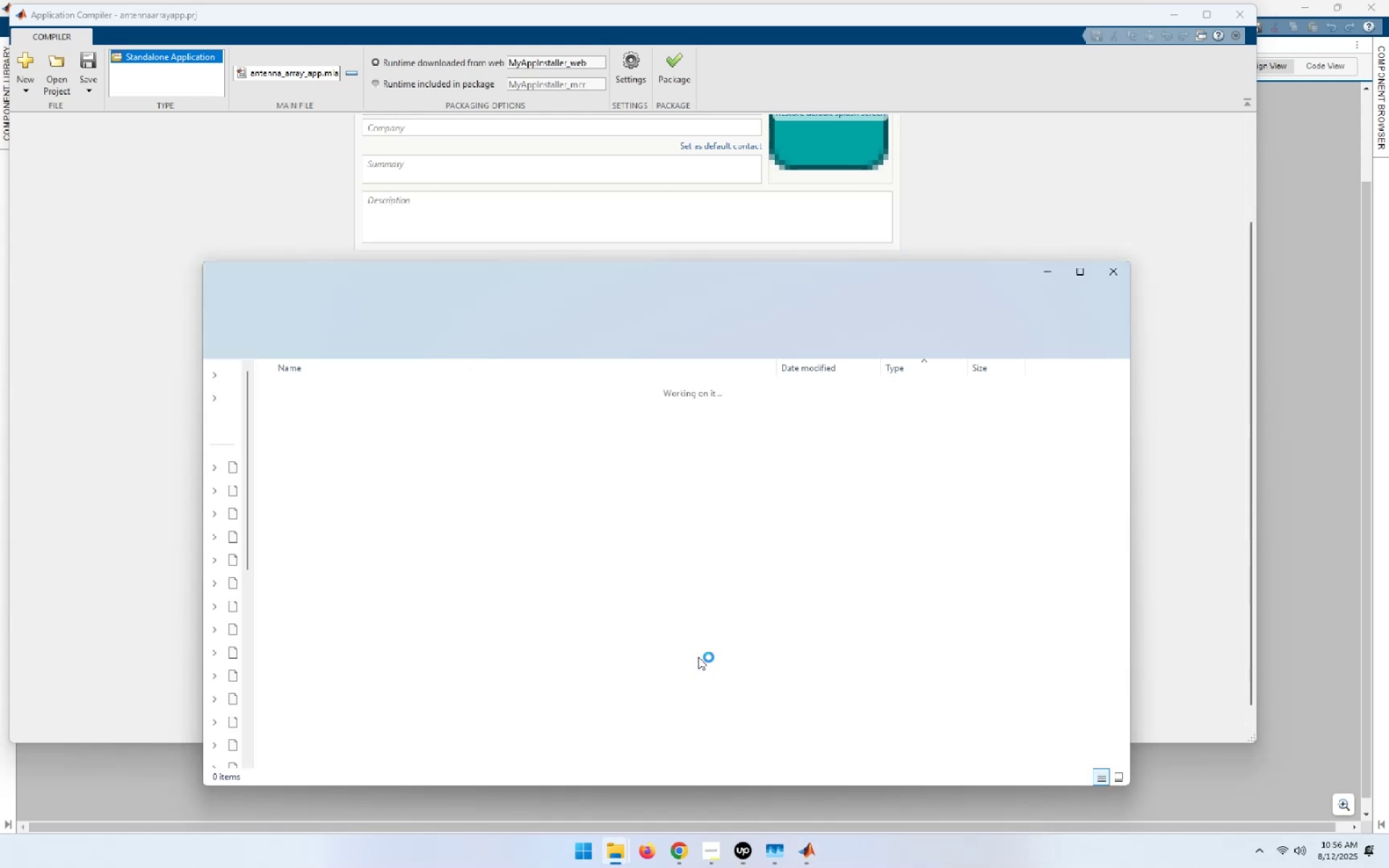 
wait(19.03)
 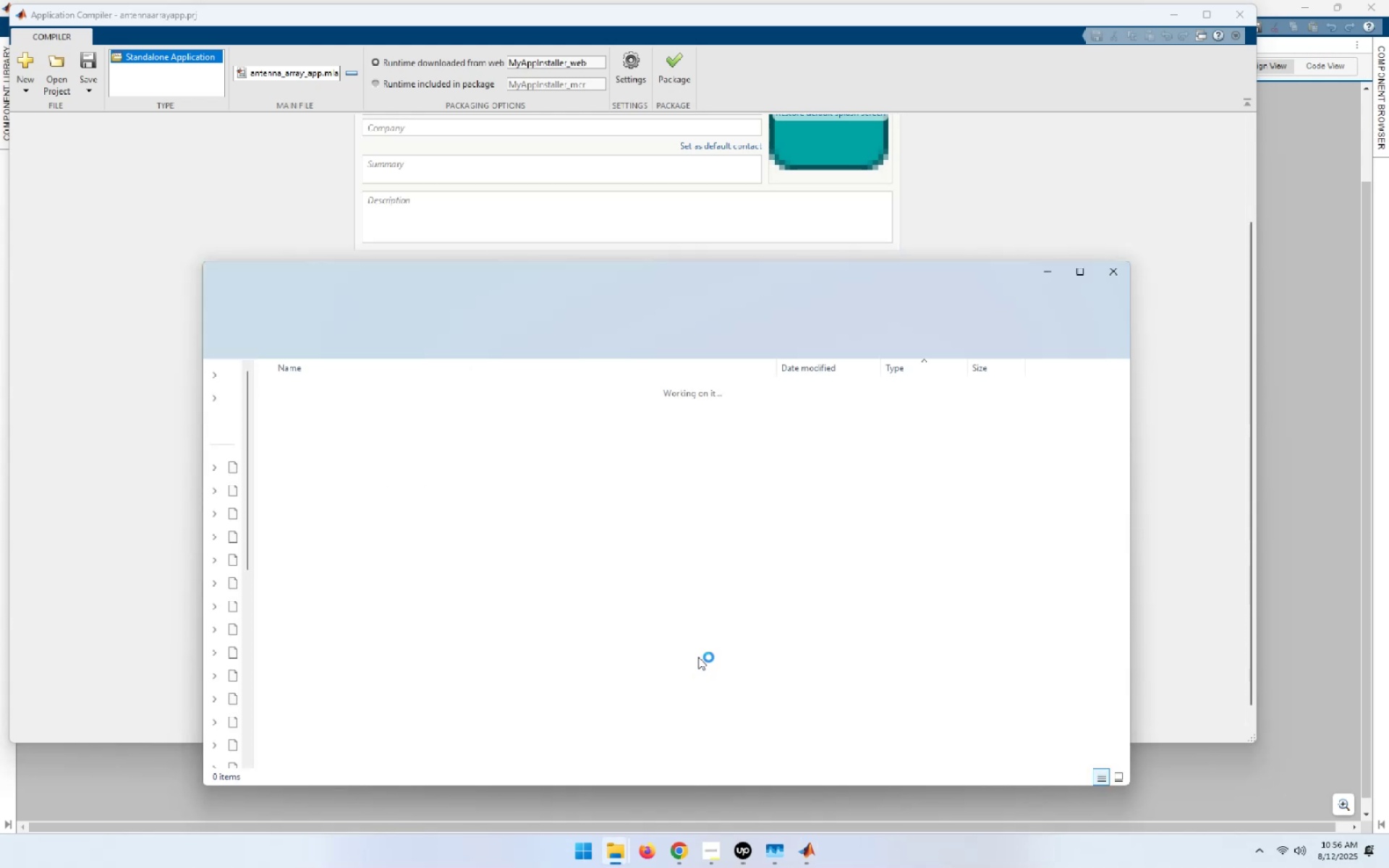 
double_click([312, 490])
 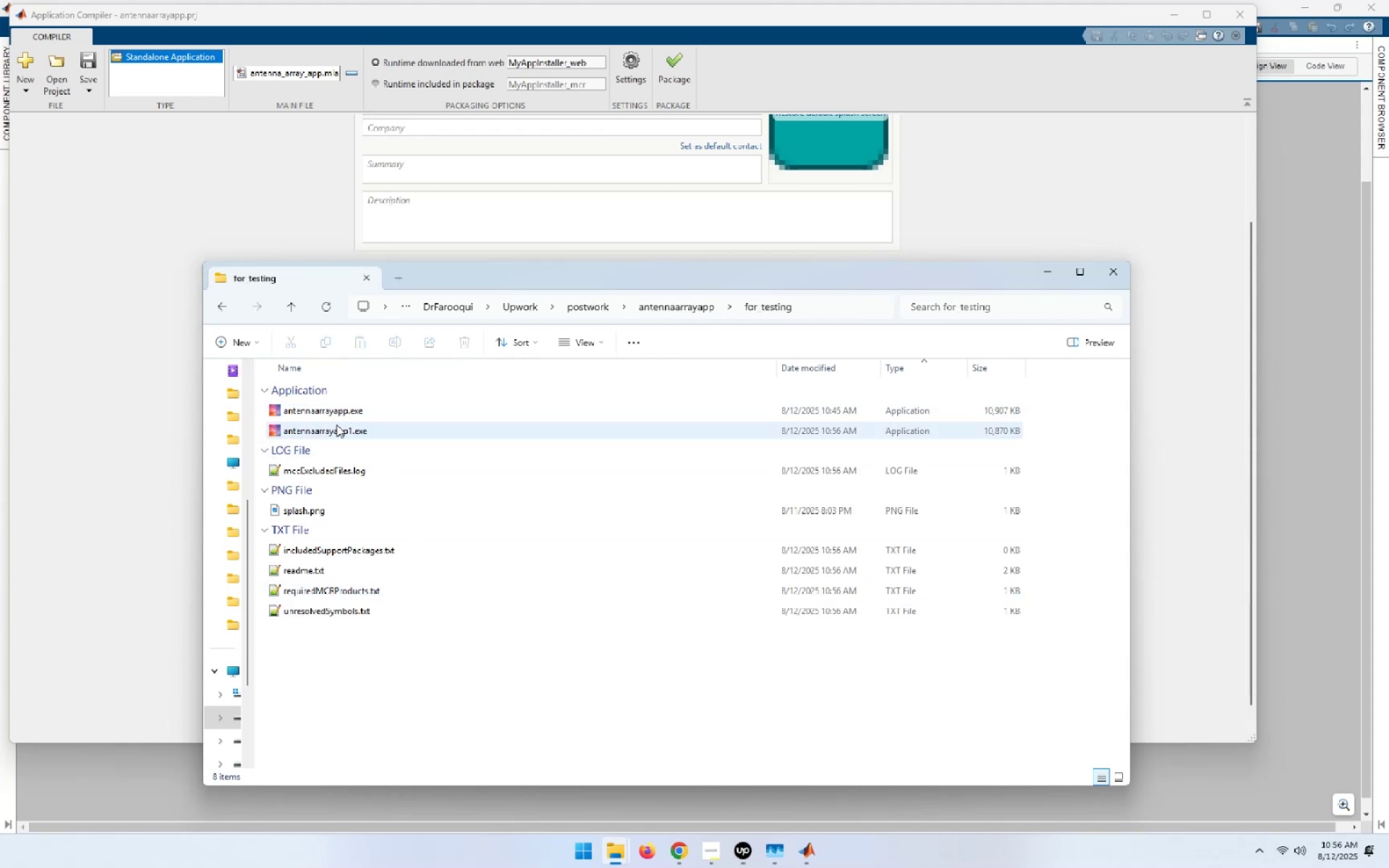 
left_click([339, 429])
 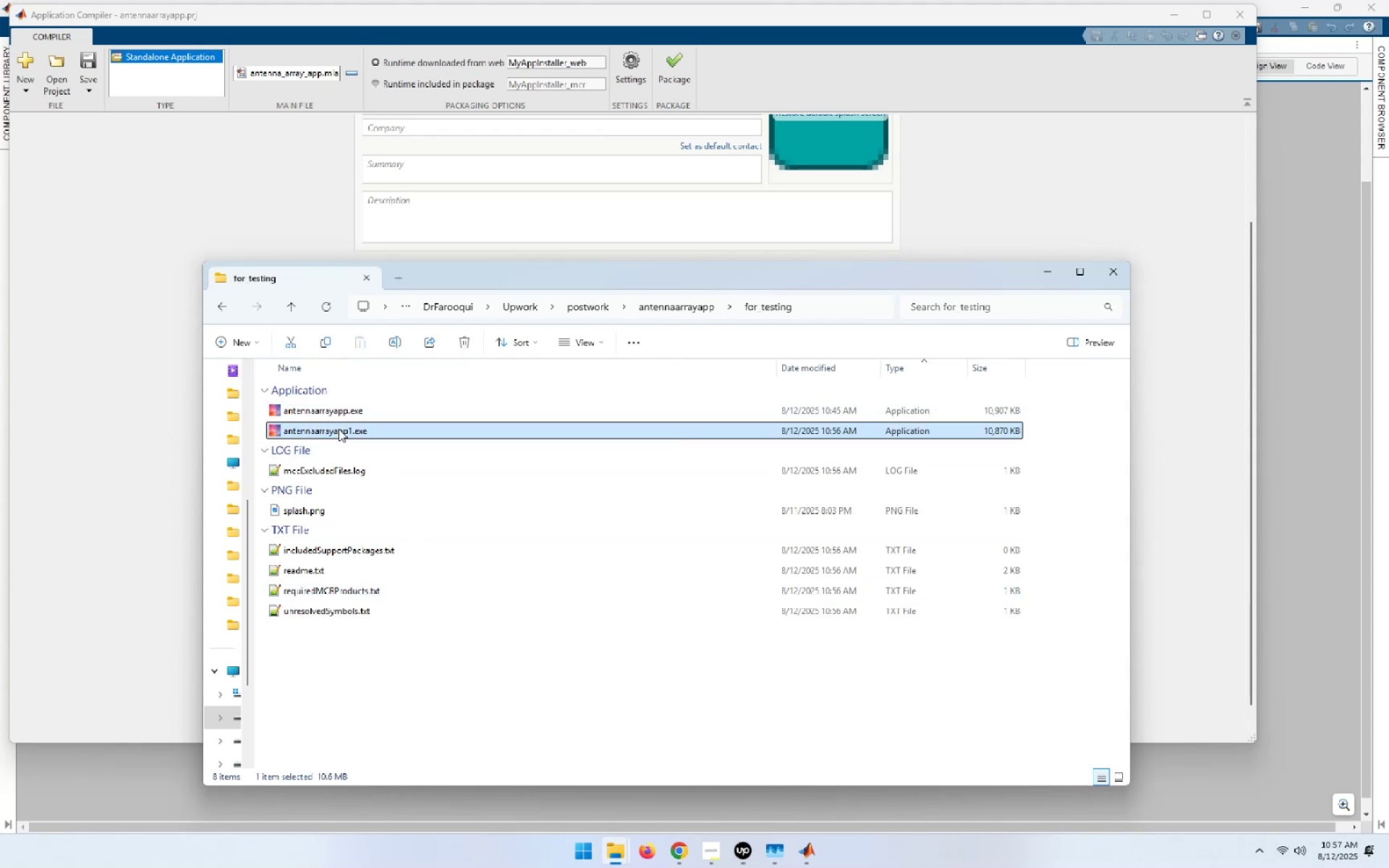 
right_click([339, 429])
 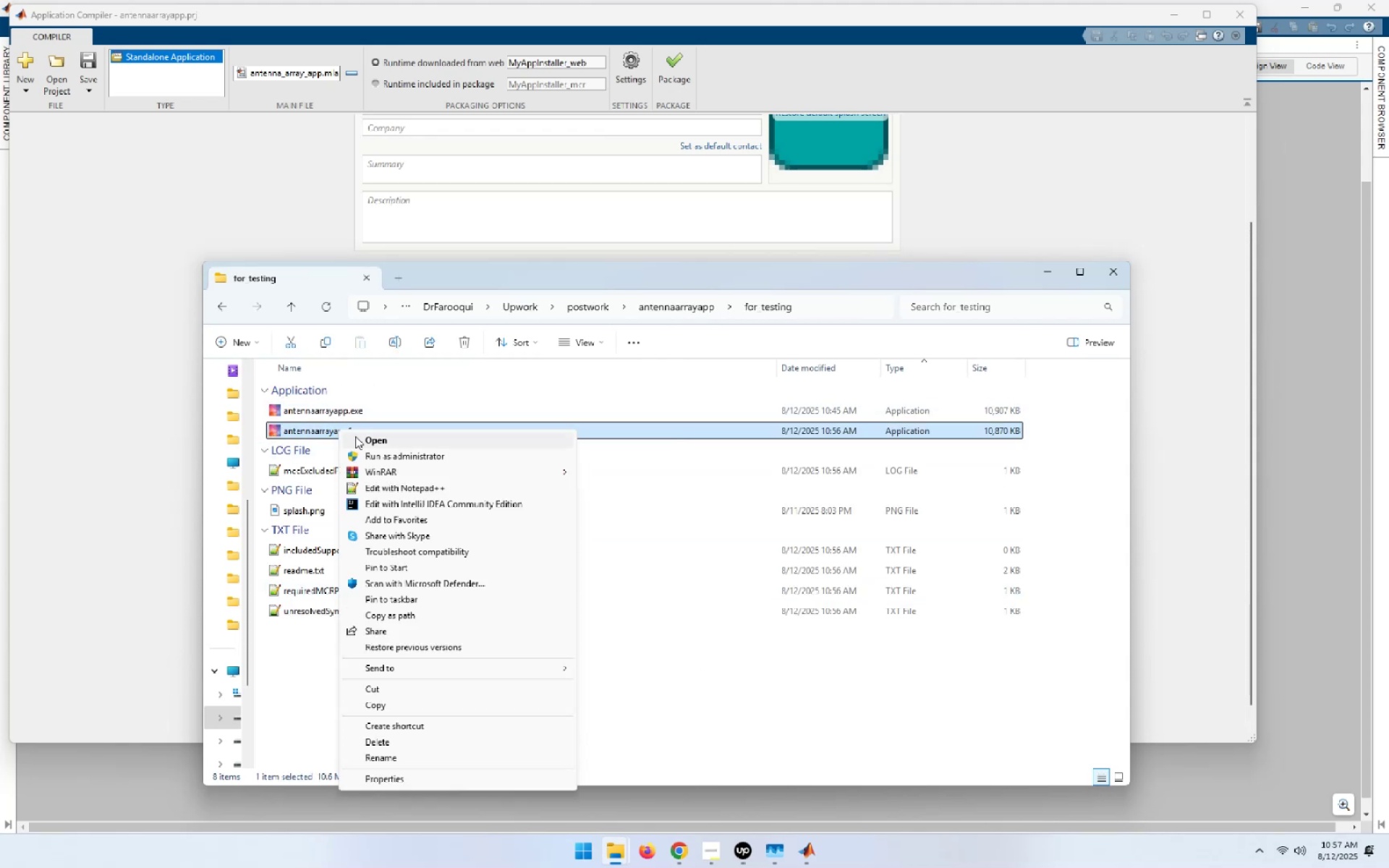 
left_click([373, 458])
 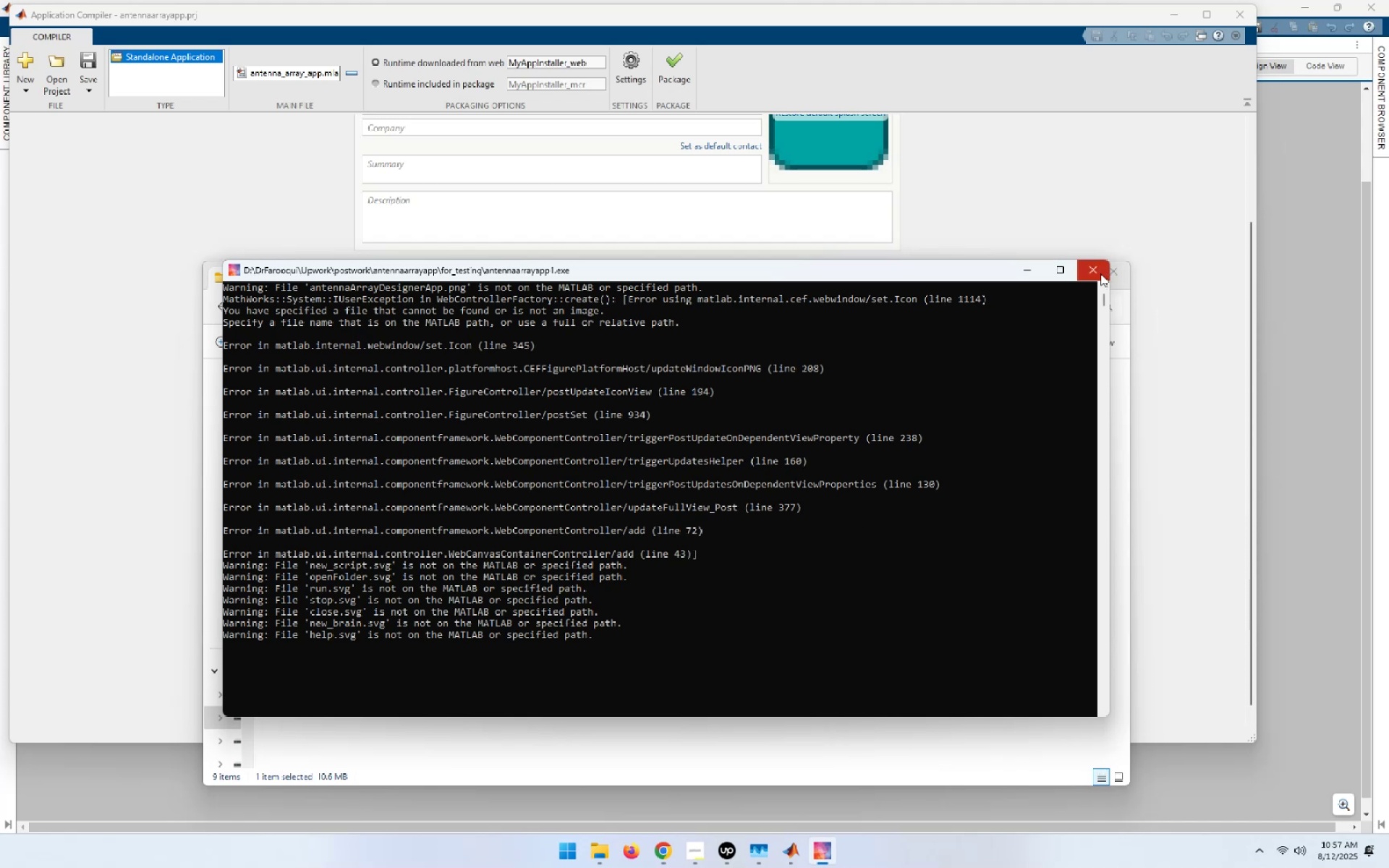 
wait(44.83)
 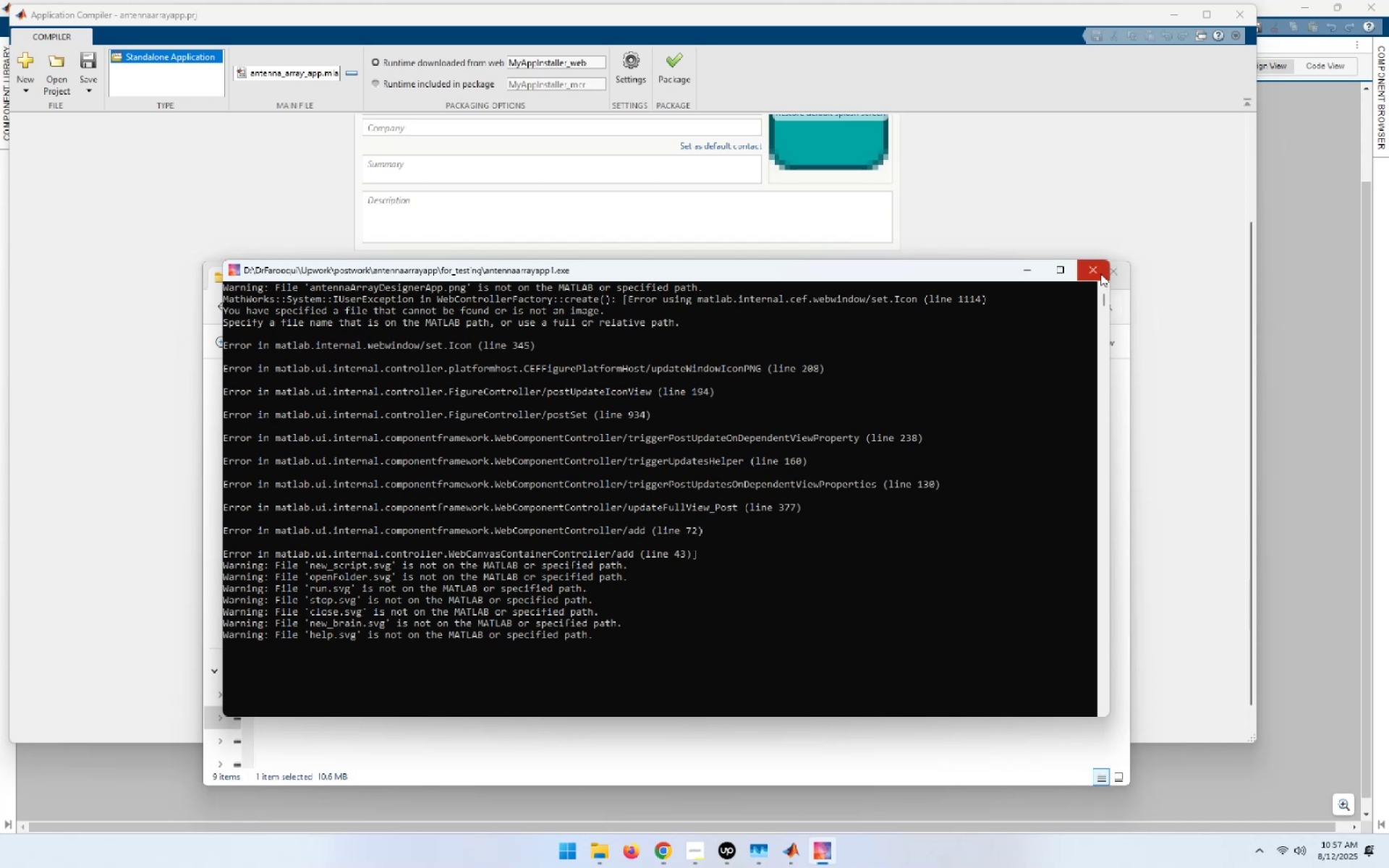 
left_click([1120, 275])
 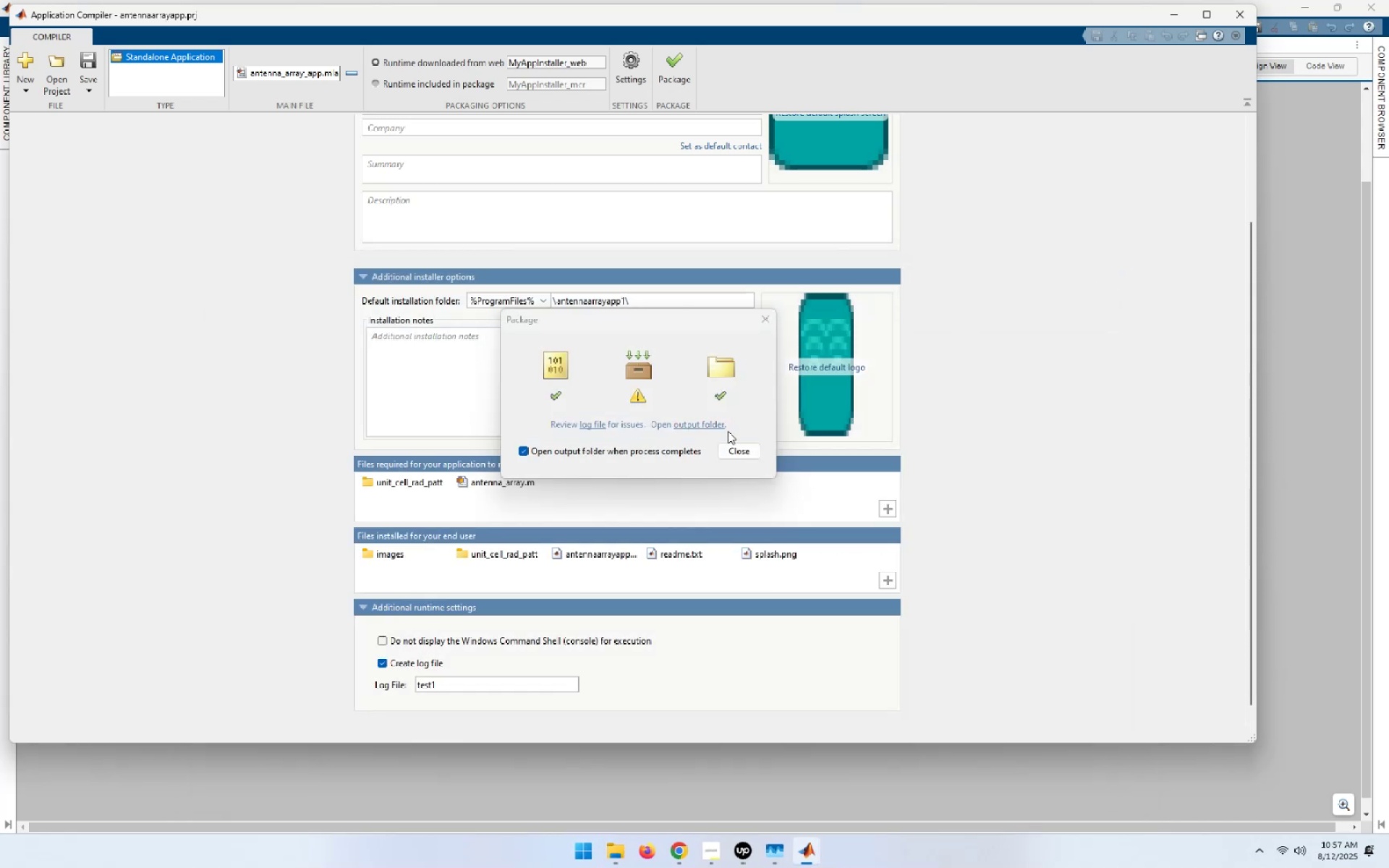 
left_click([740, 446])
 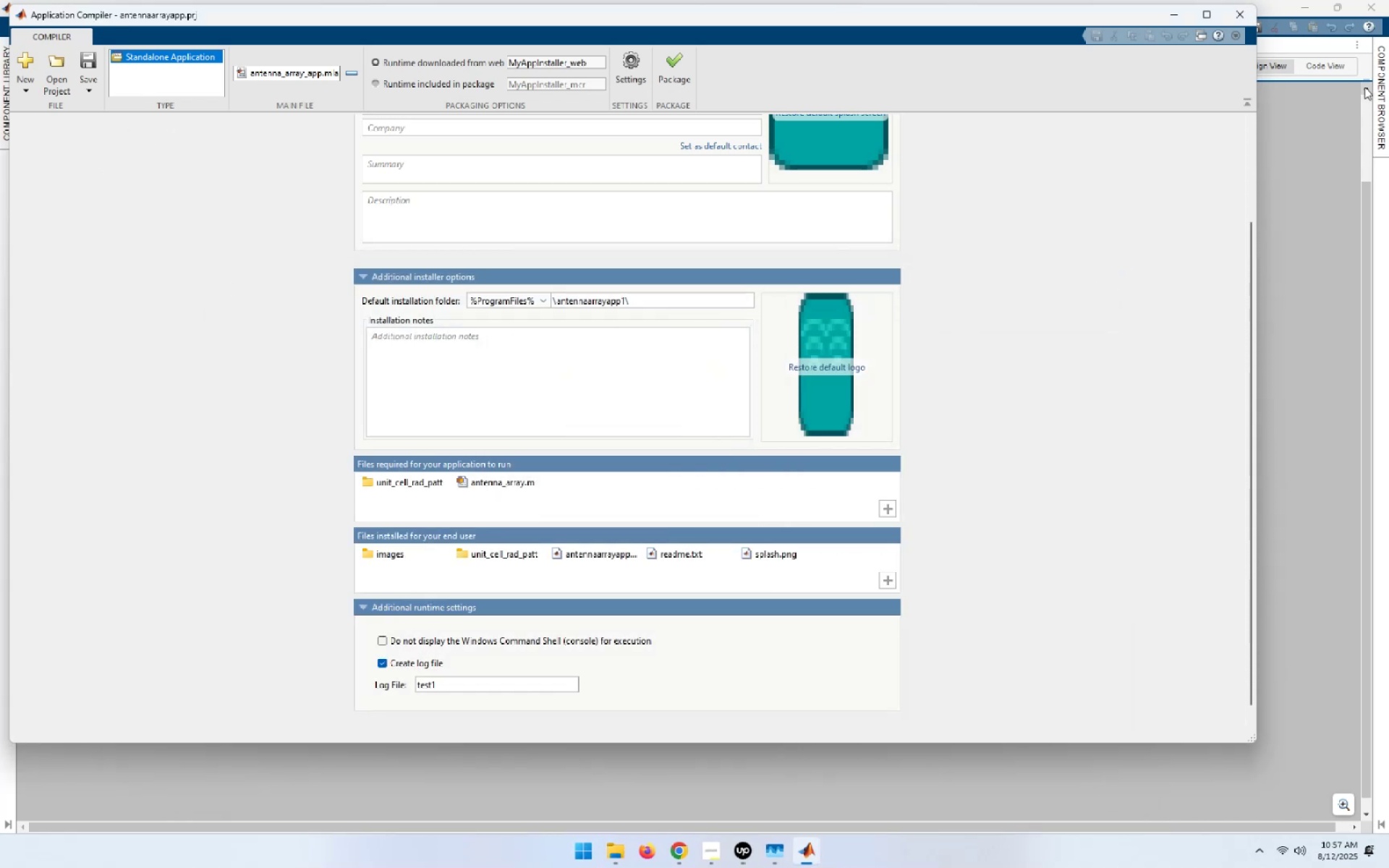 
left_click([1233, 15])
 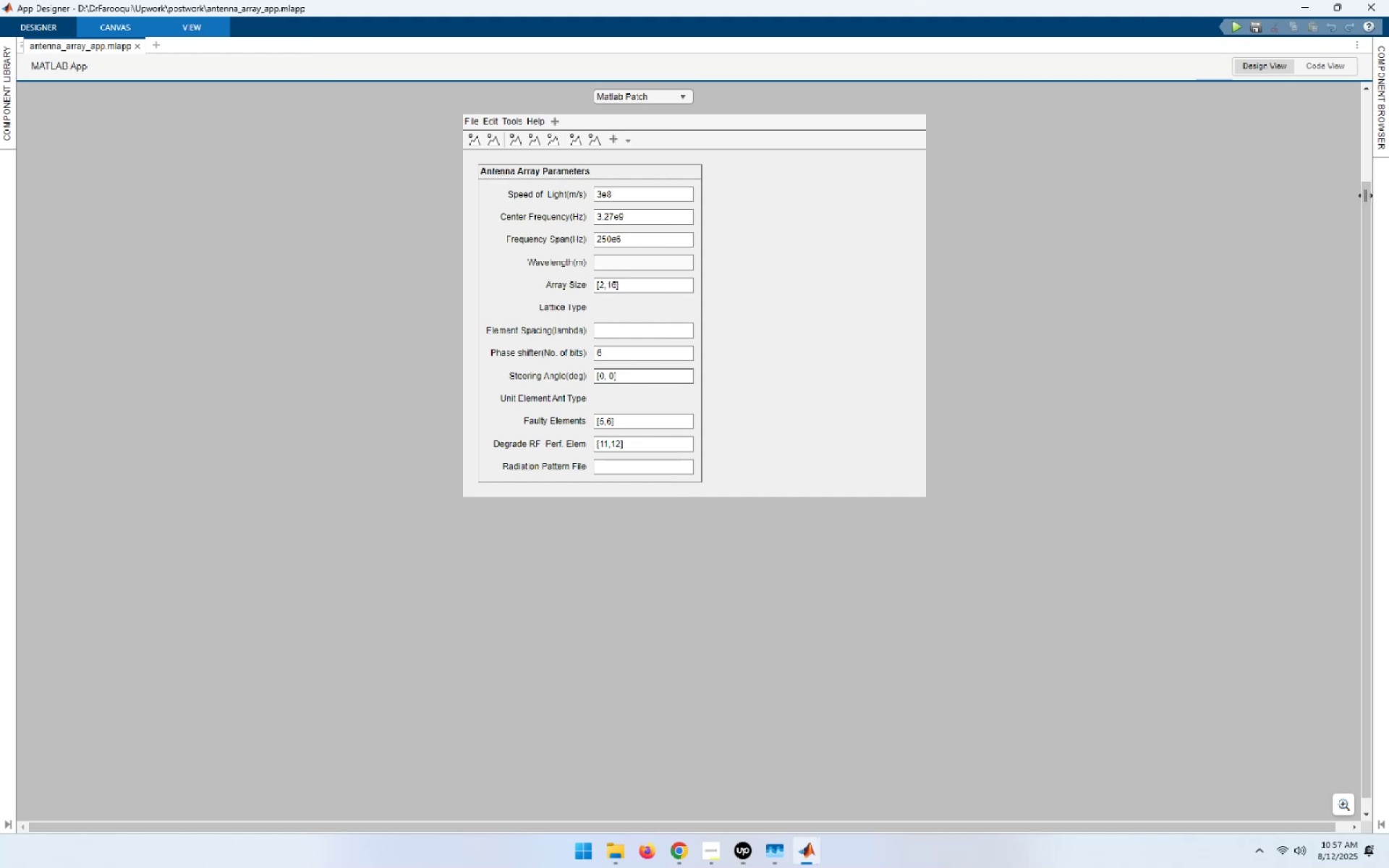 
left_click([1382, 825])
 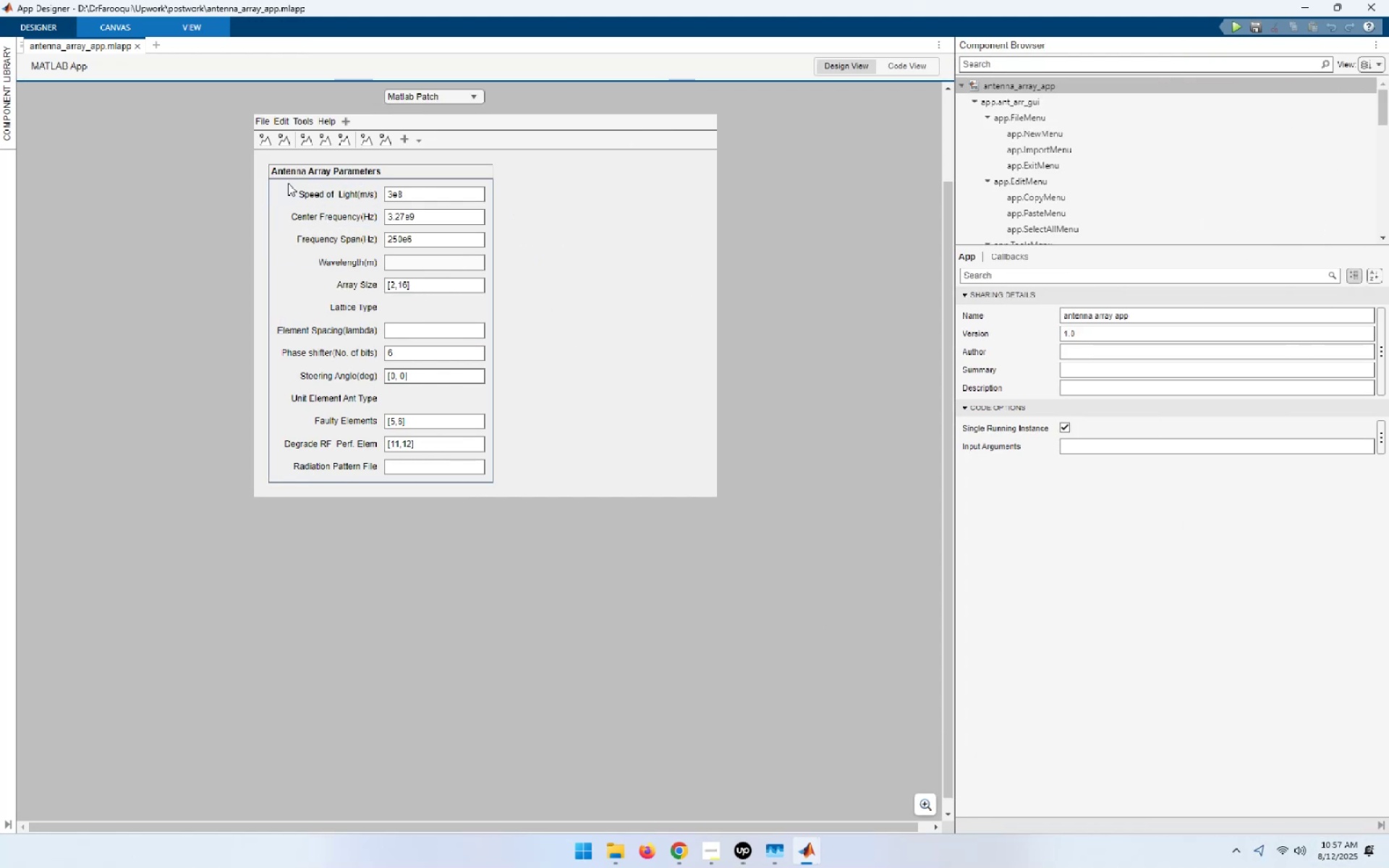 
left_click([266, 142])
 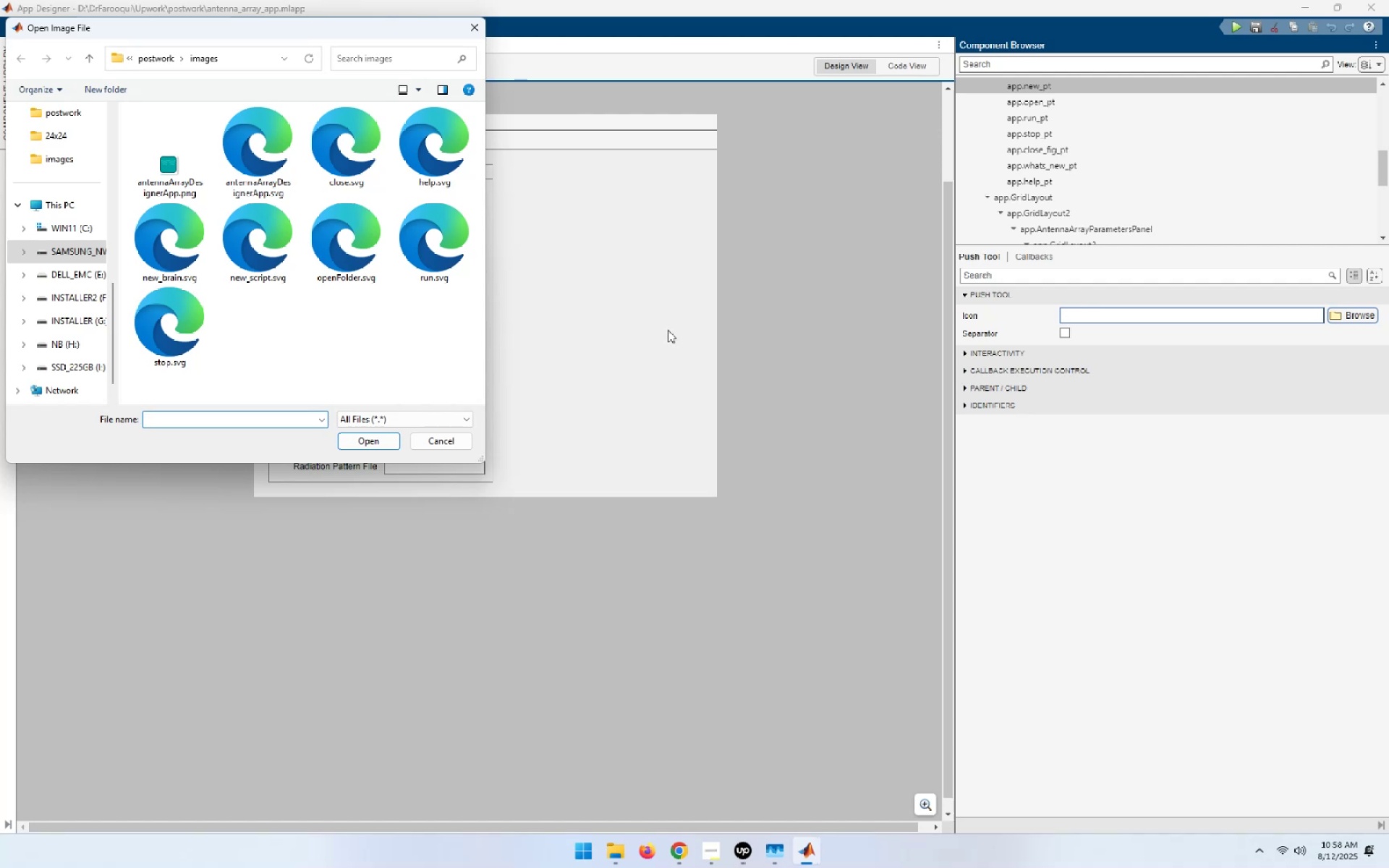 
wait(8.85)
 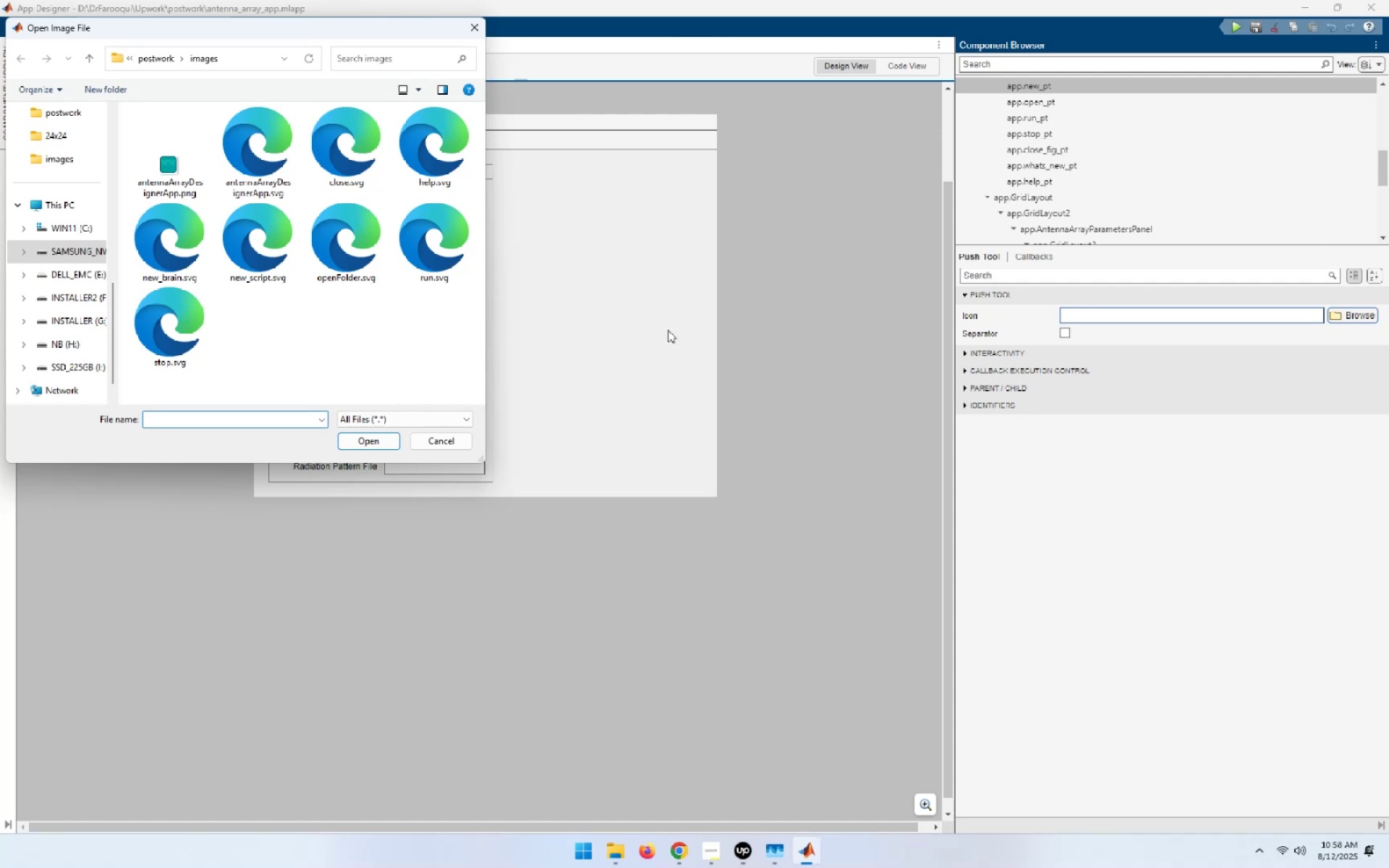 
left_click([569, 176])
 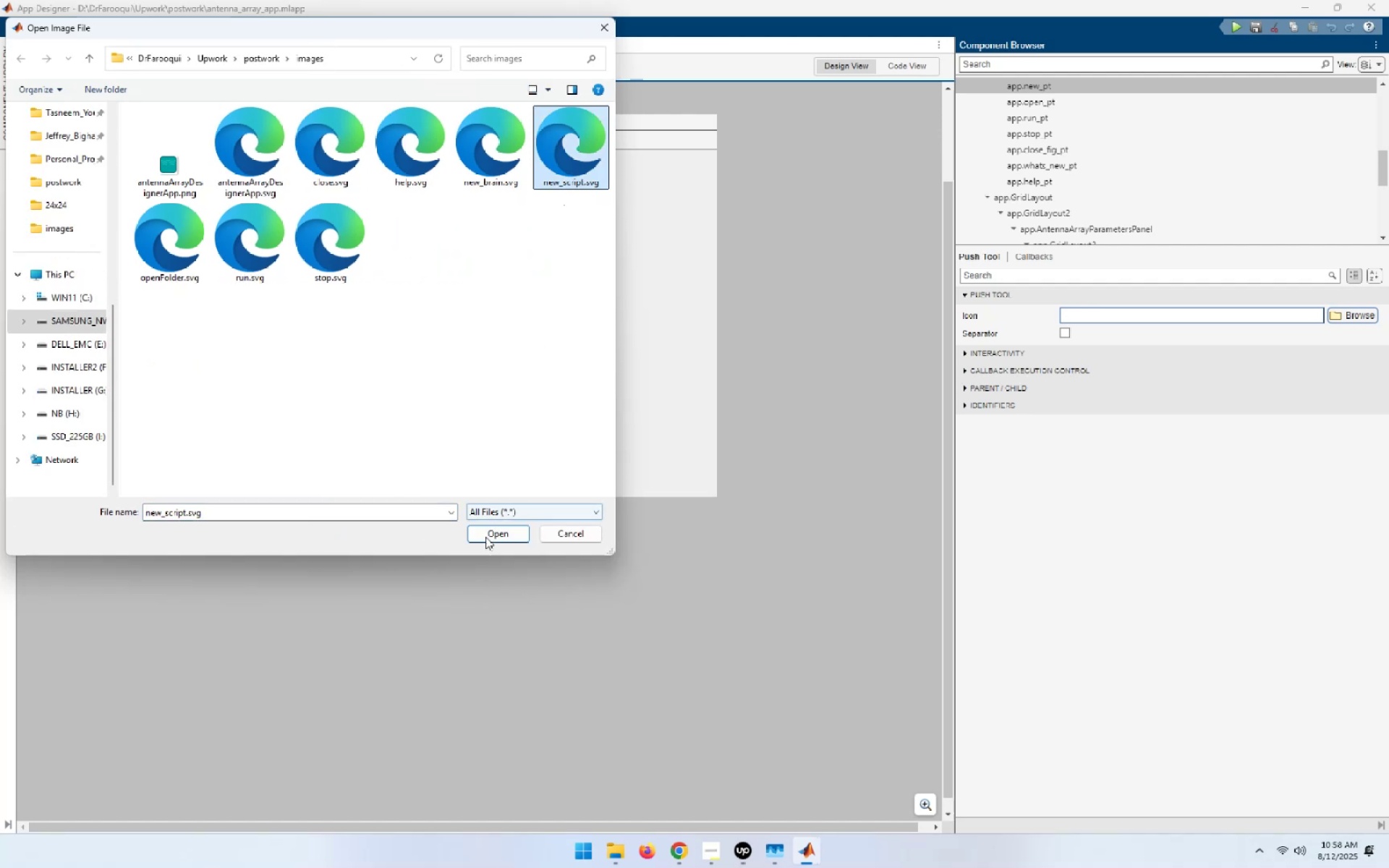 
left_click([485, 539])
 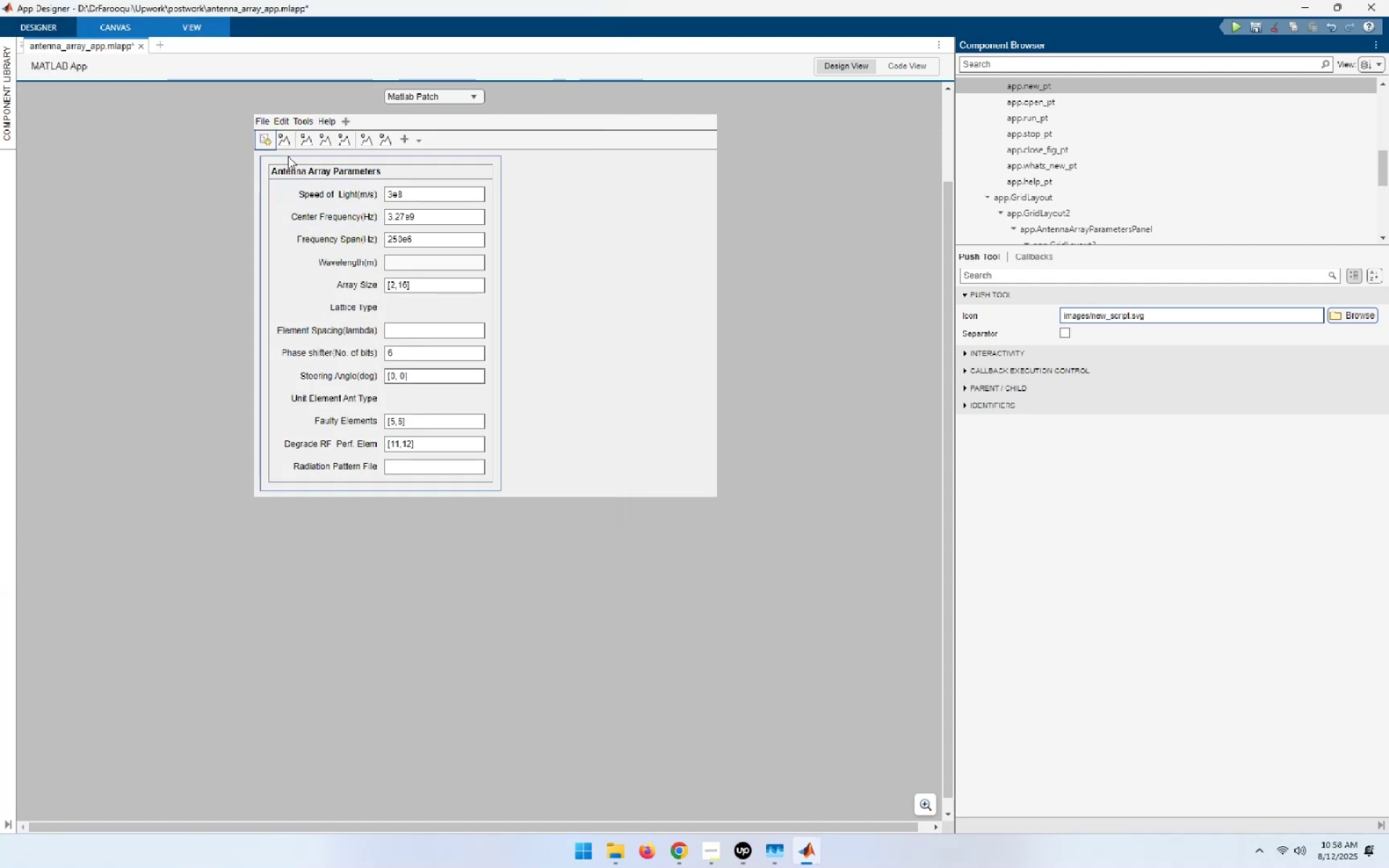 
left_click([283, 139])
 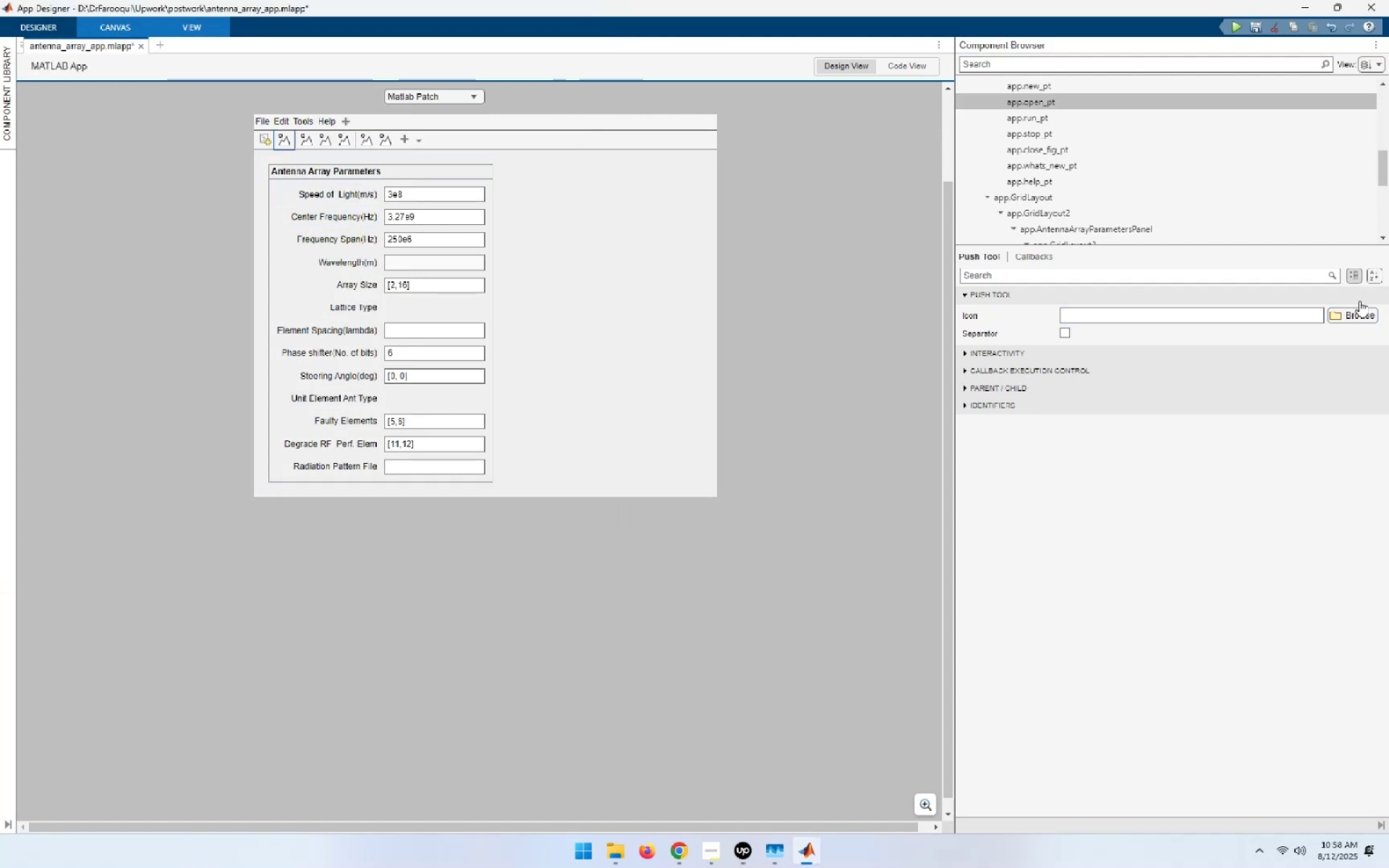 
left_click([1364, 312])
 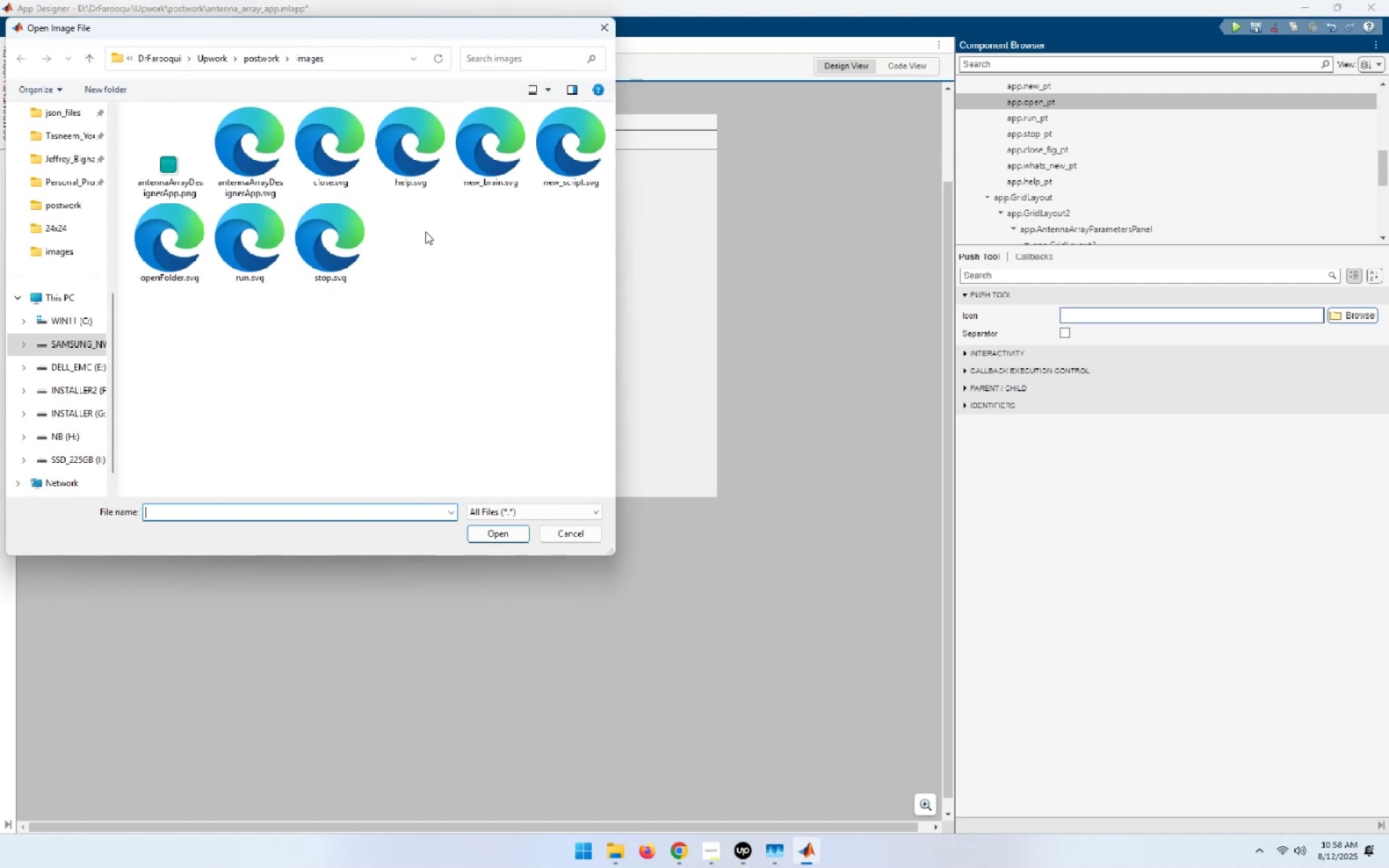 
wait(5.33)
 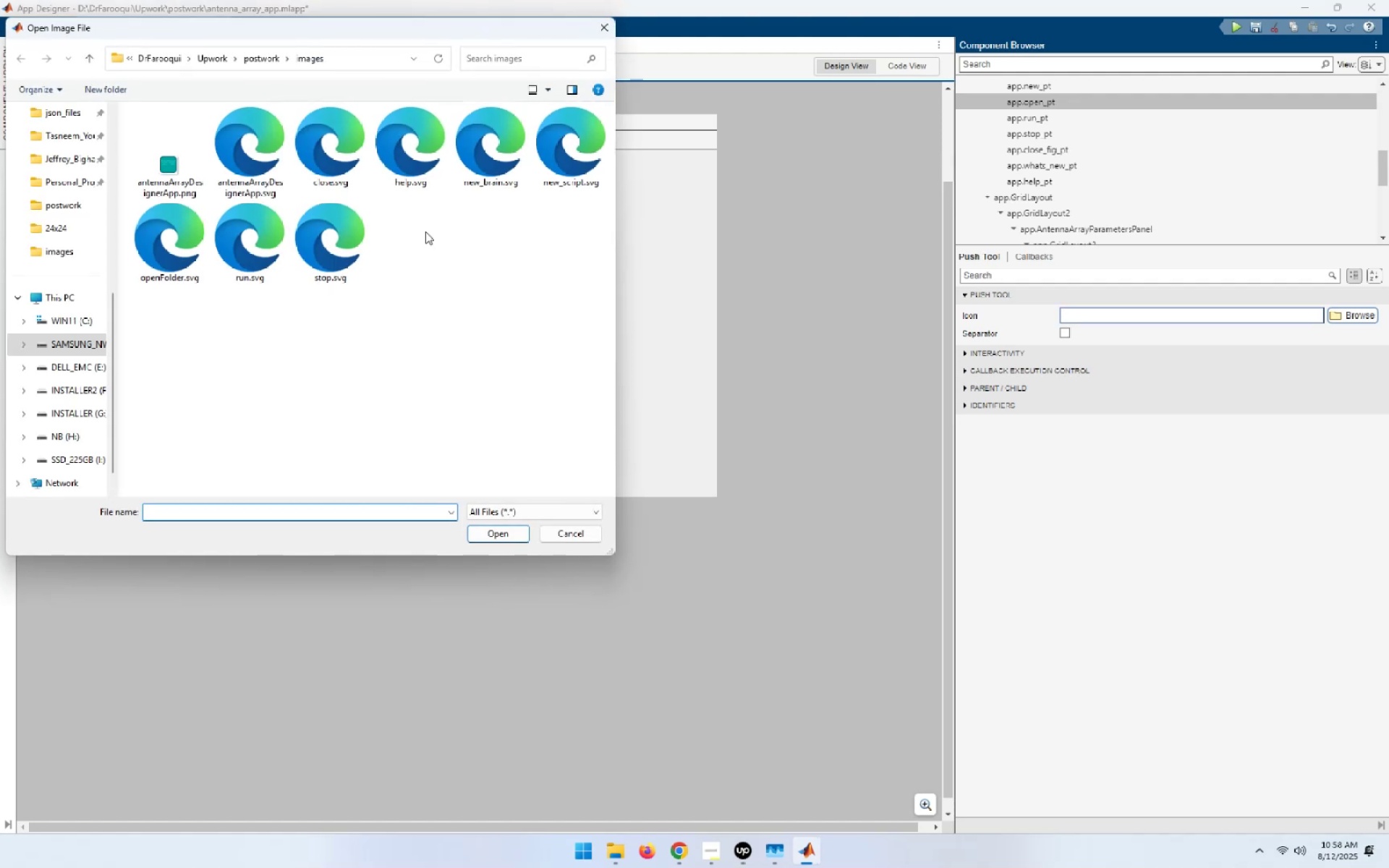 
left_click([549, 93])
 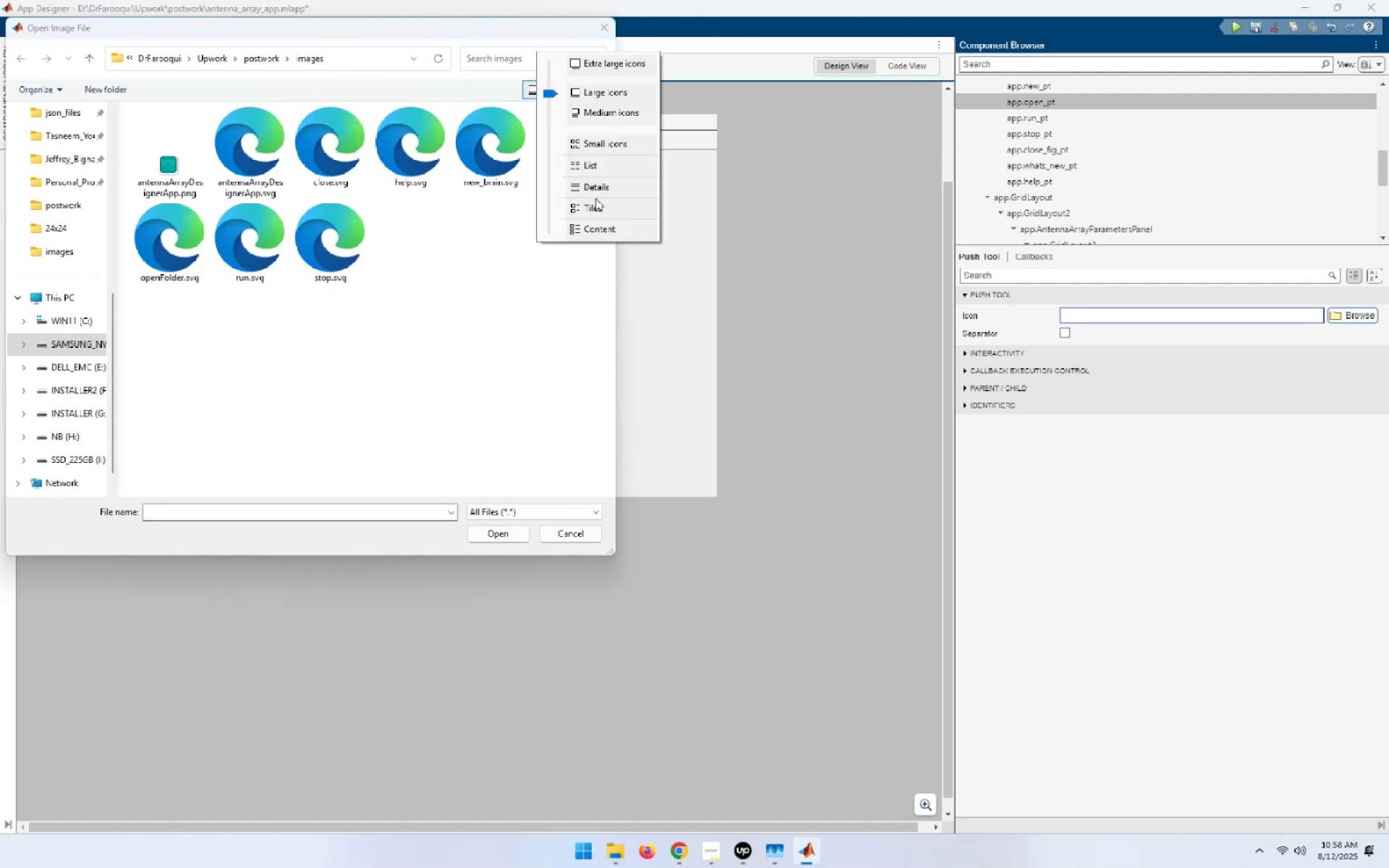 
left_click([595, 184])
 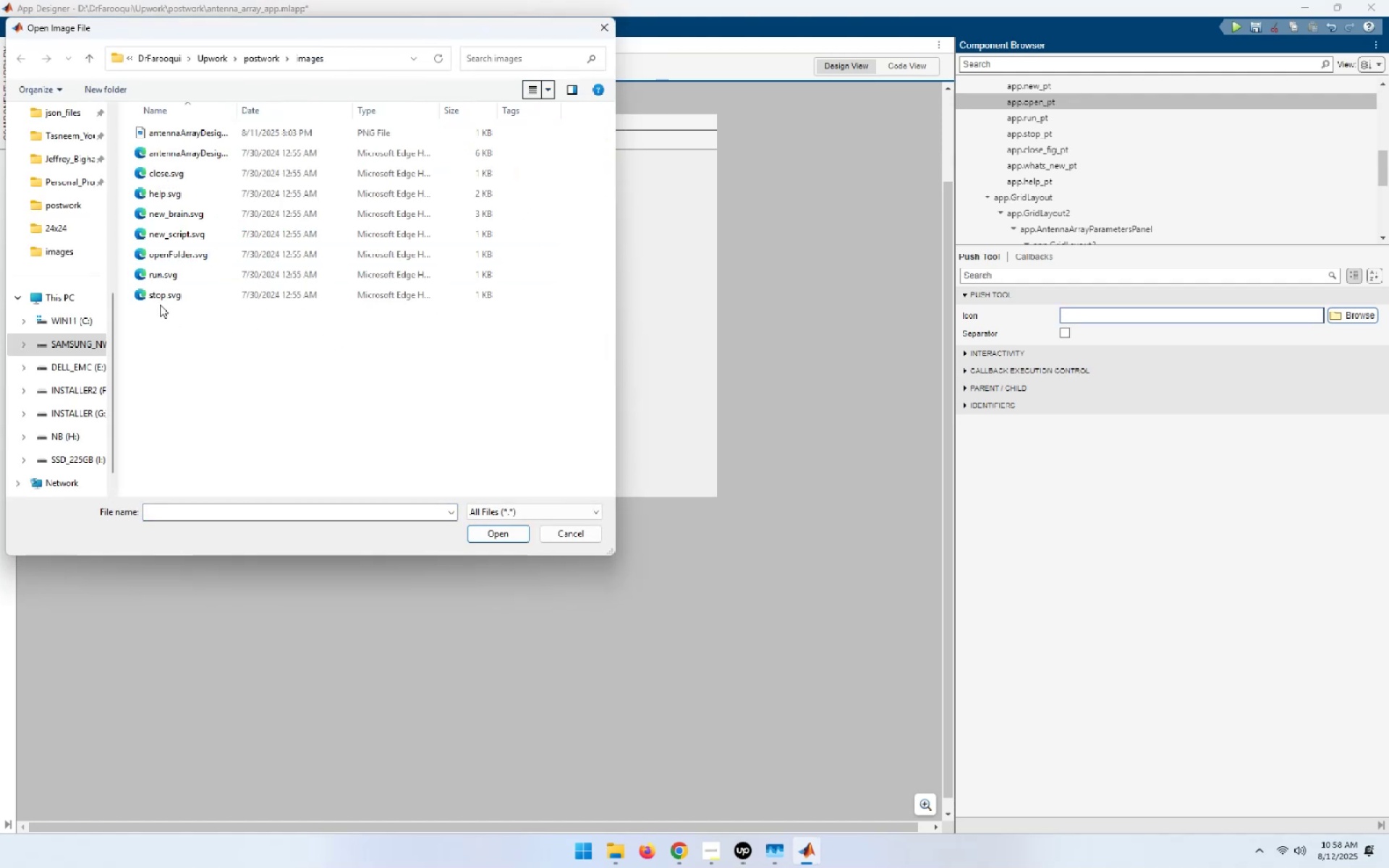 
left_click([169, 255])
 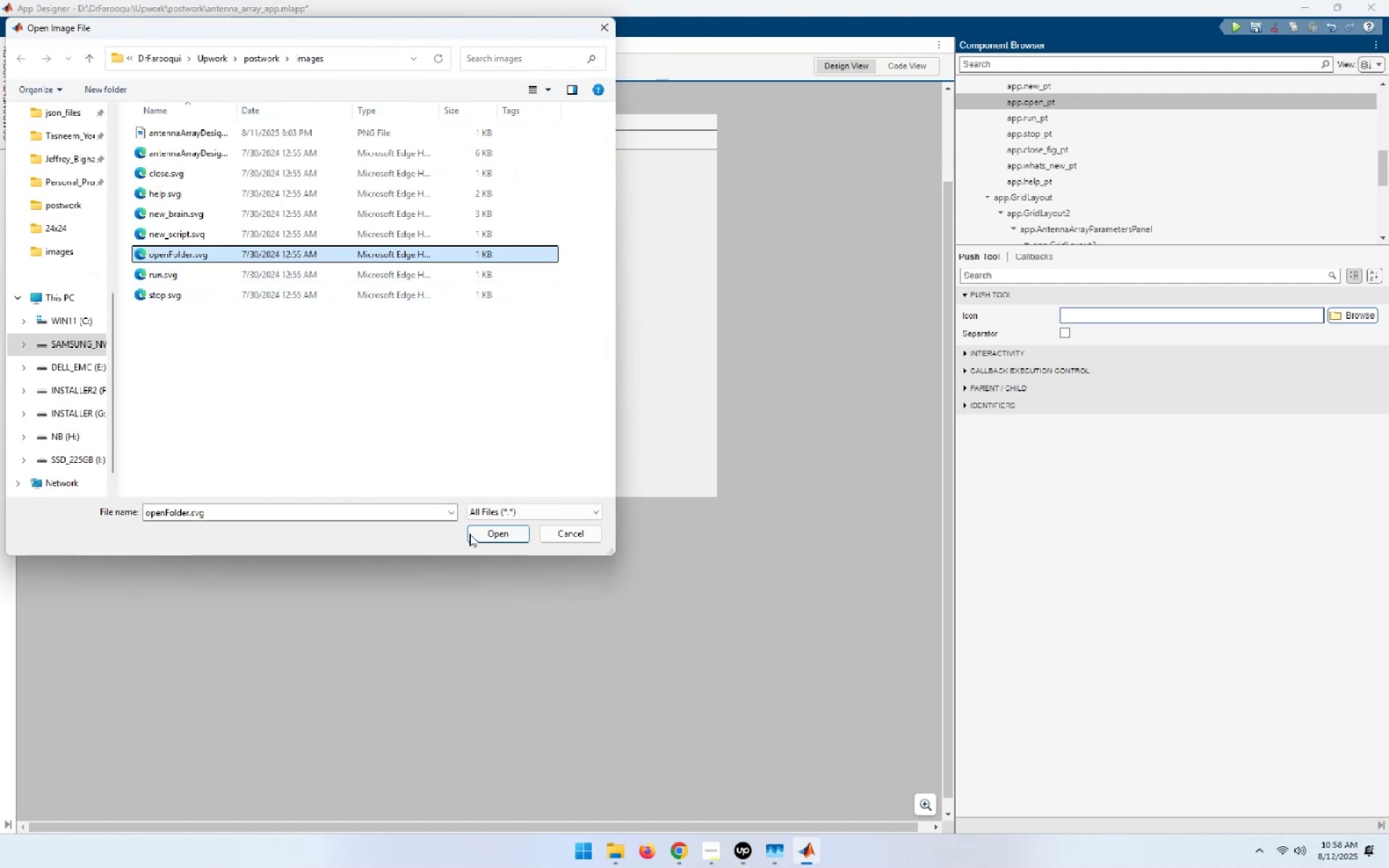 
left_click([482, 534])
 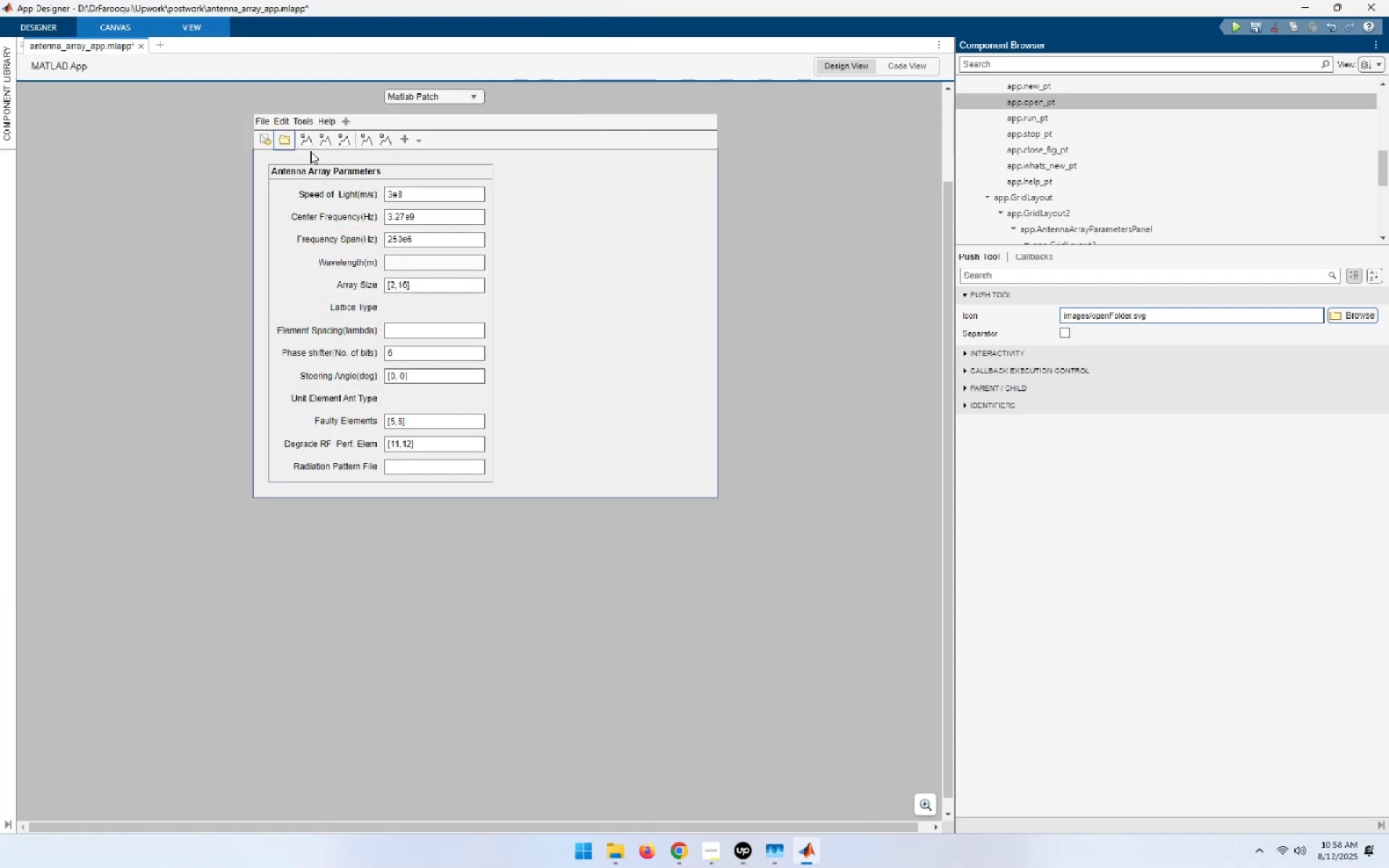 
left_click([309, 141])
 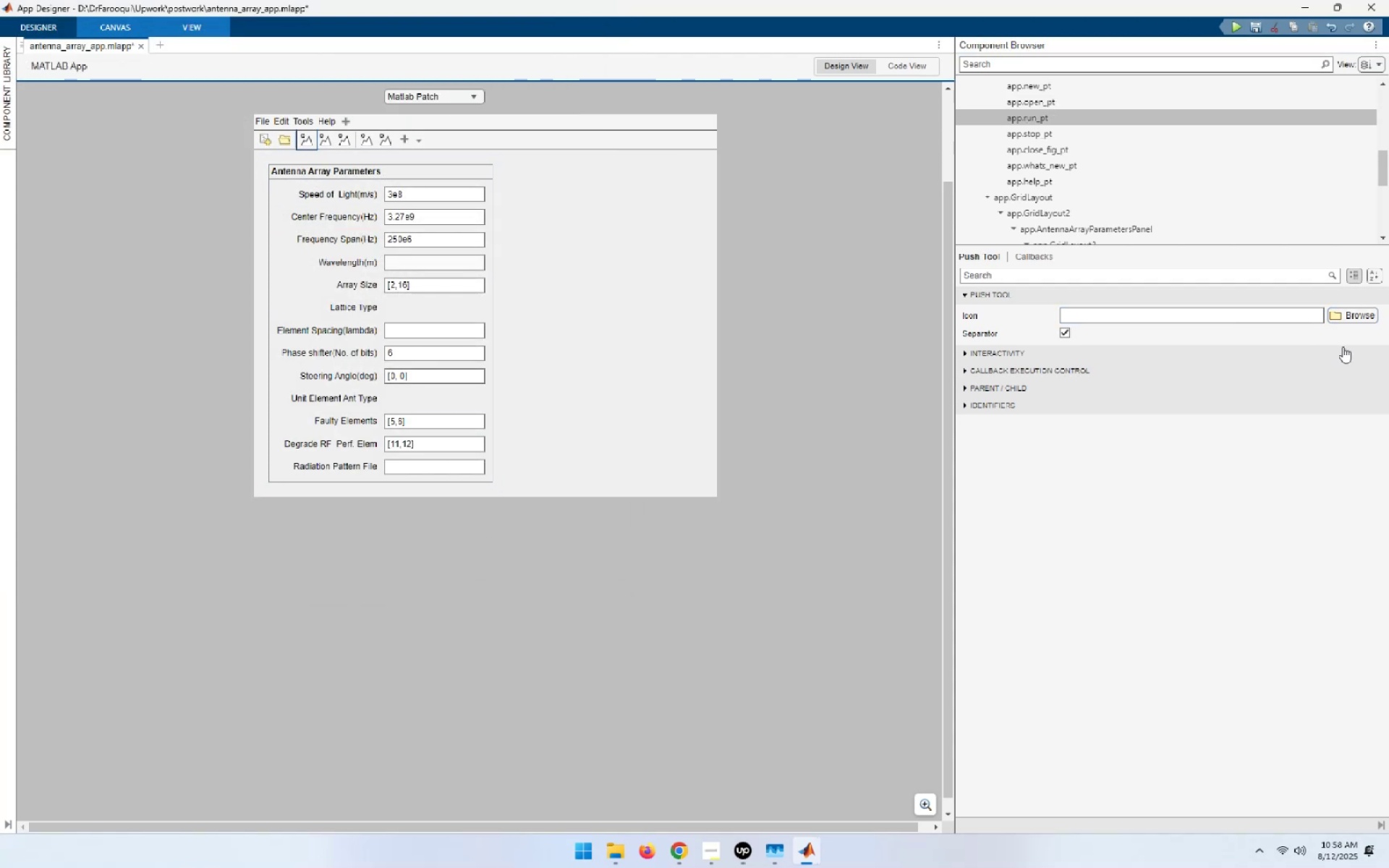 
left_click([1353, 310])
 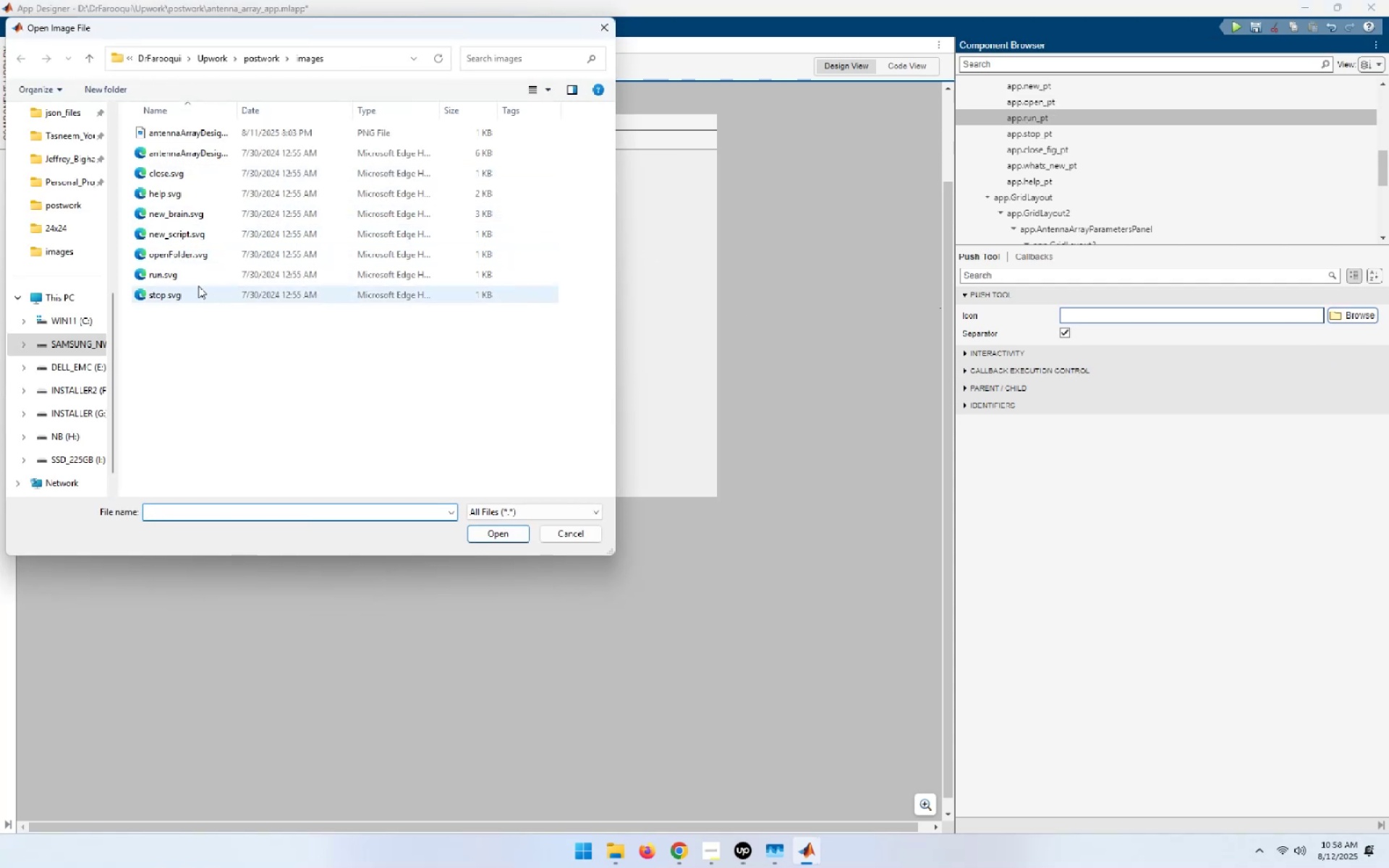 
double_click([162, 272])
 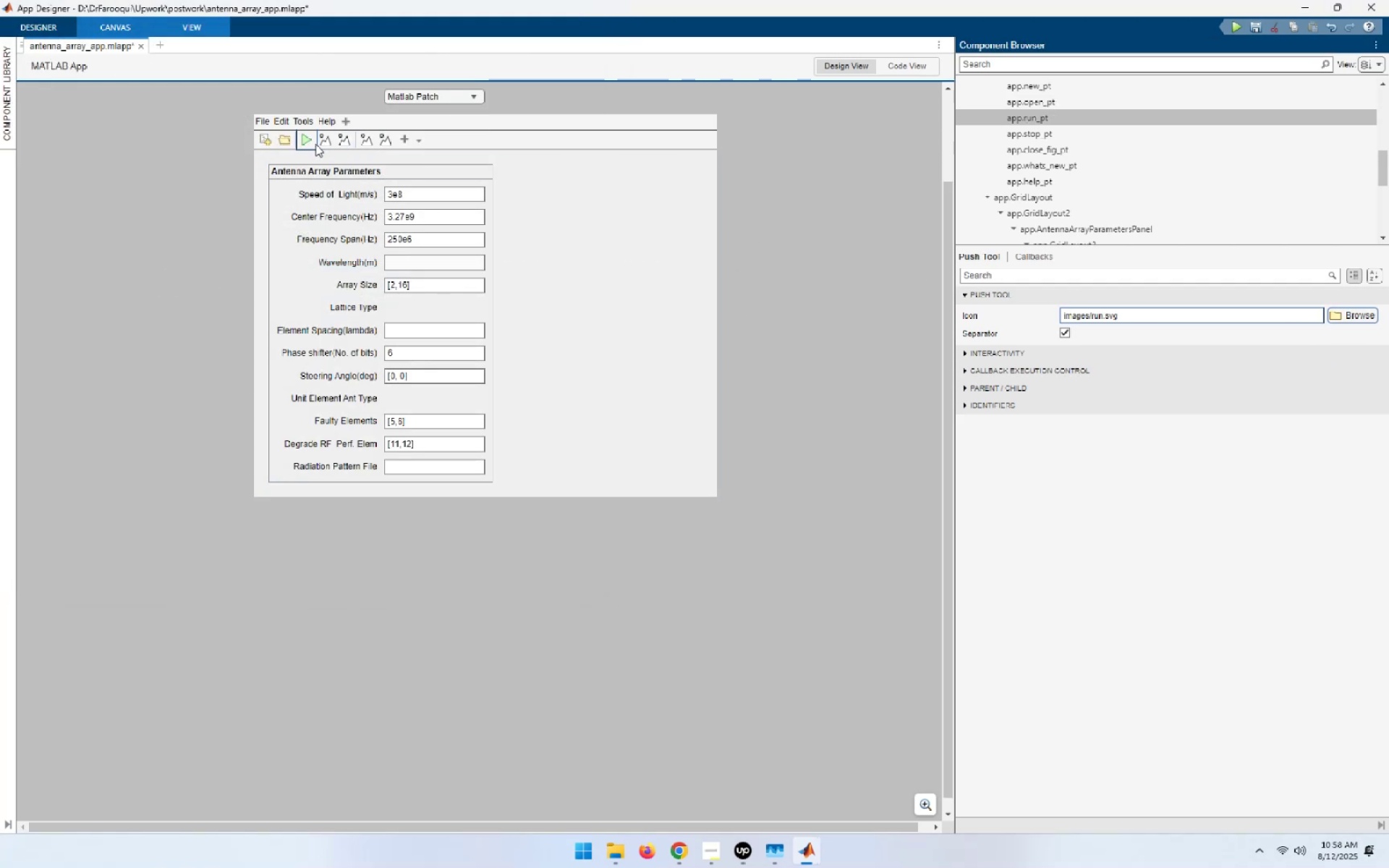 
left_click([326, 143])
 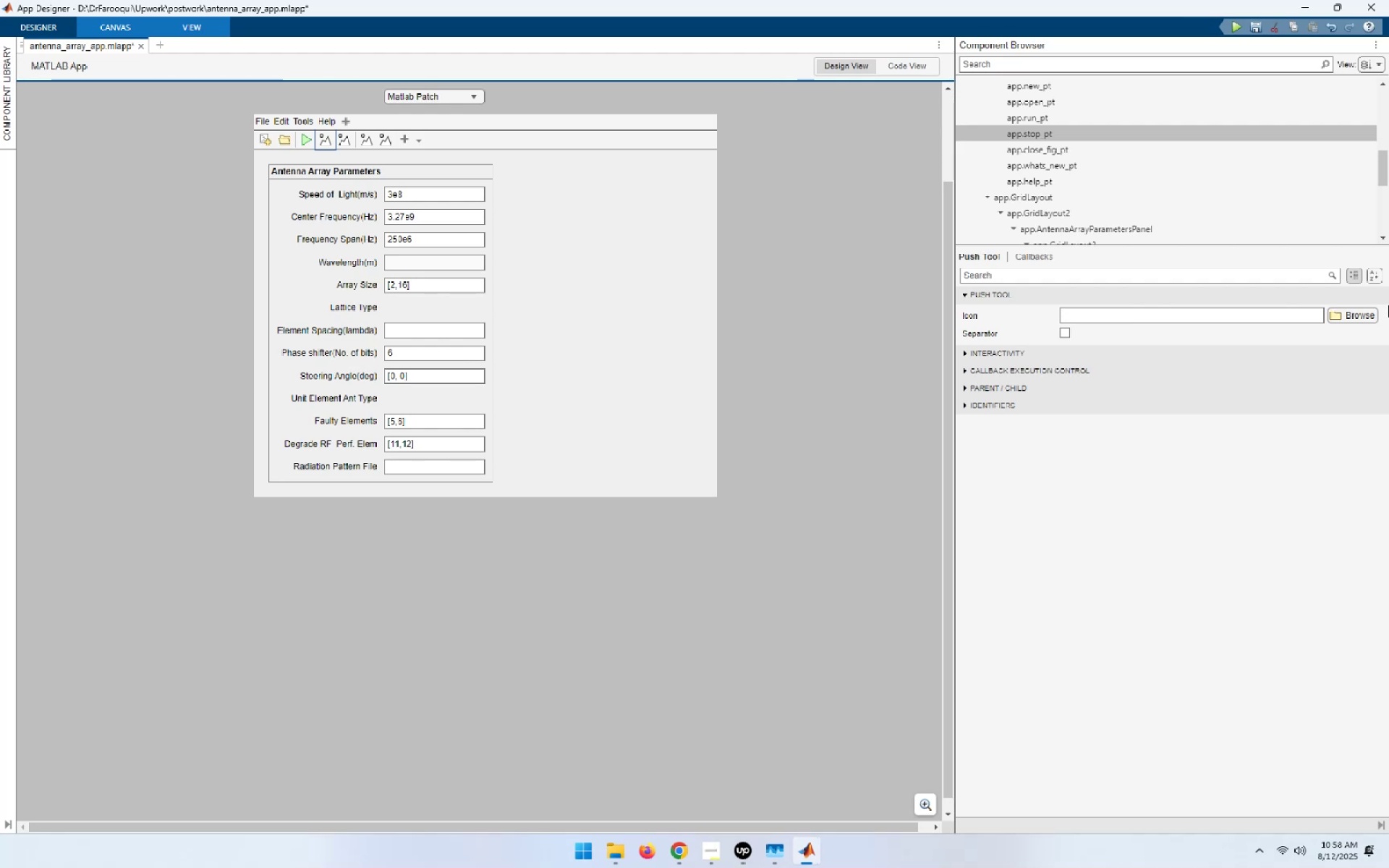 
left_click([1372, 312])
 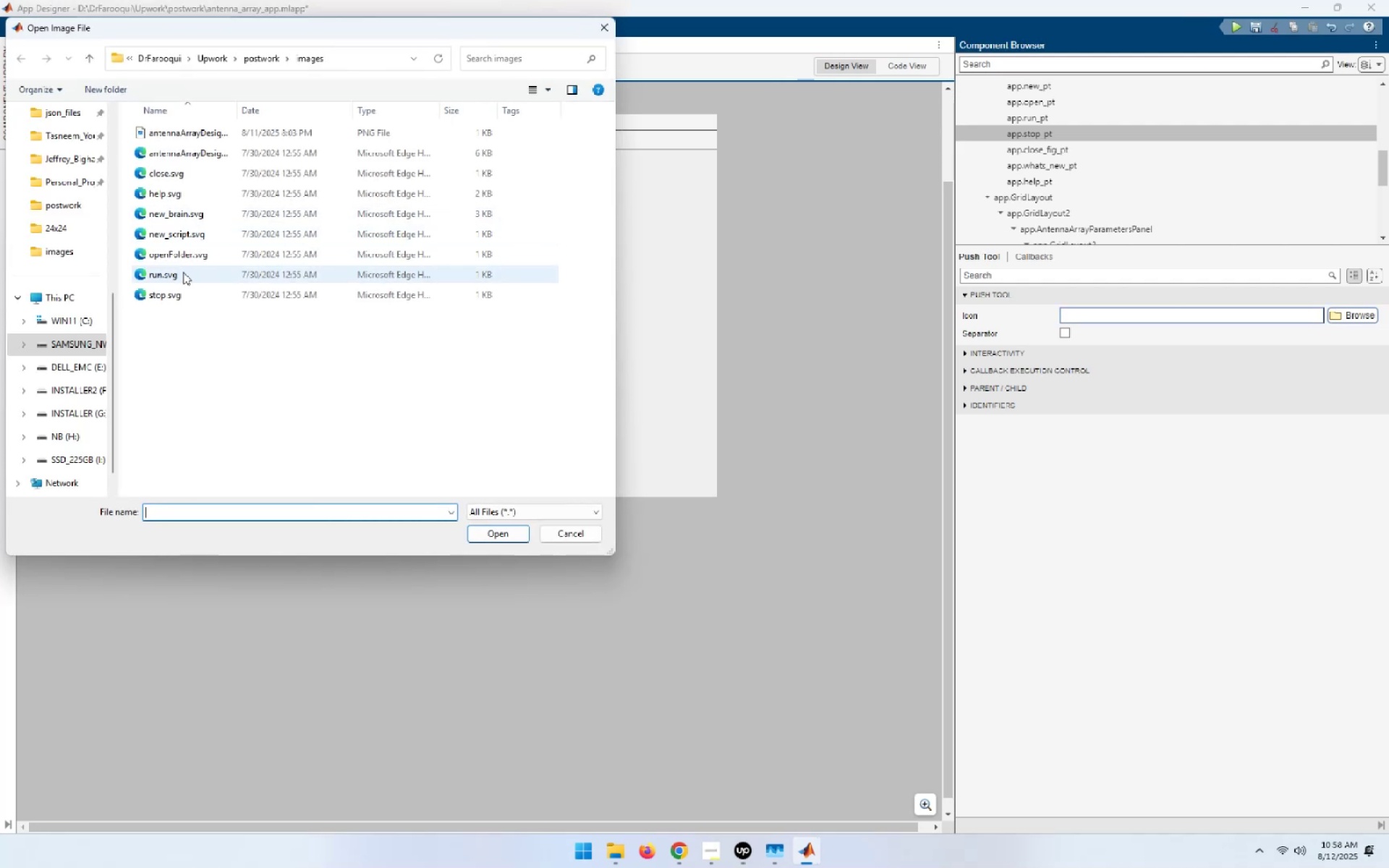 
left_click([171, 297])
 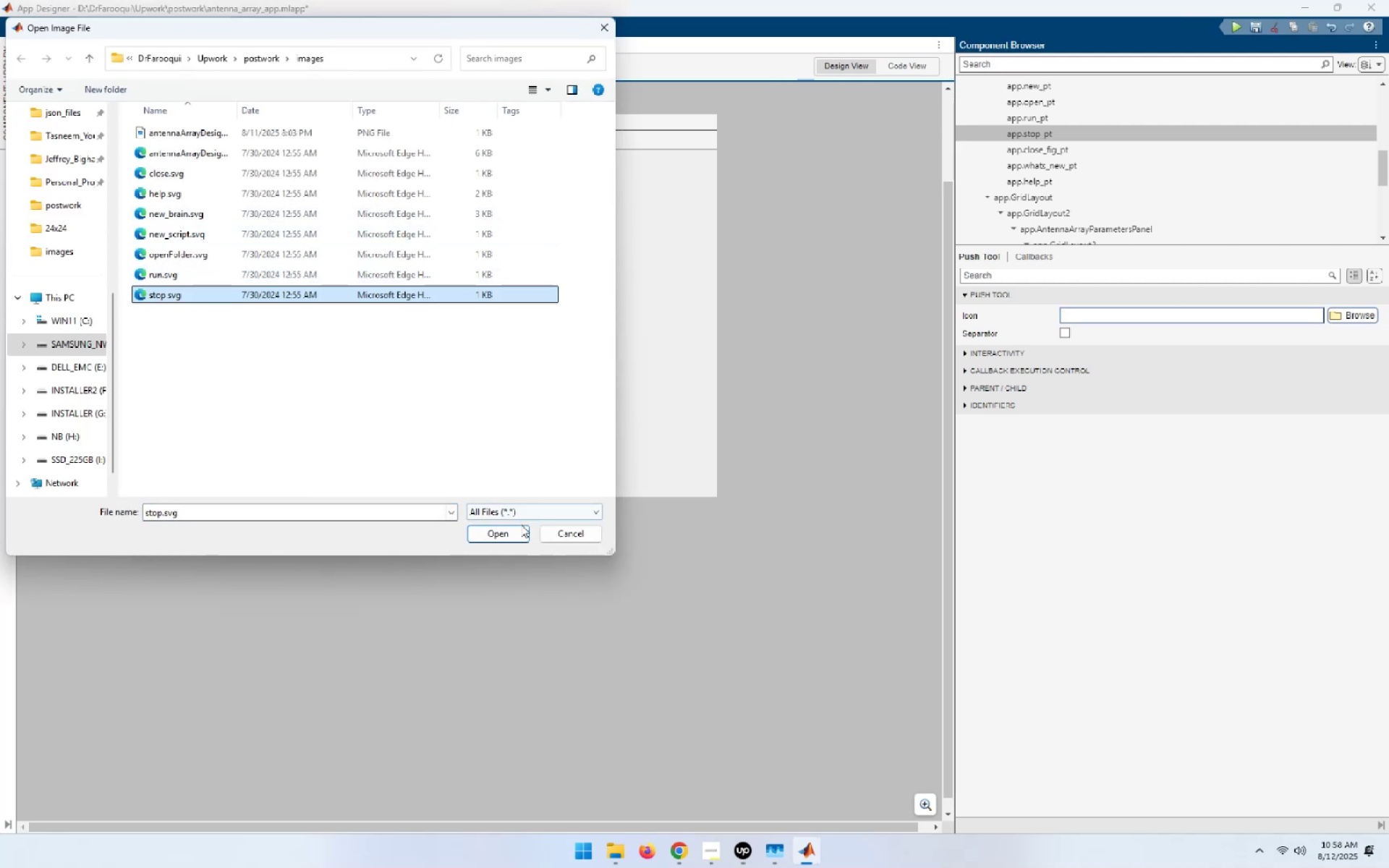 
left_click([521, 529])
 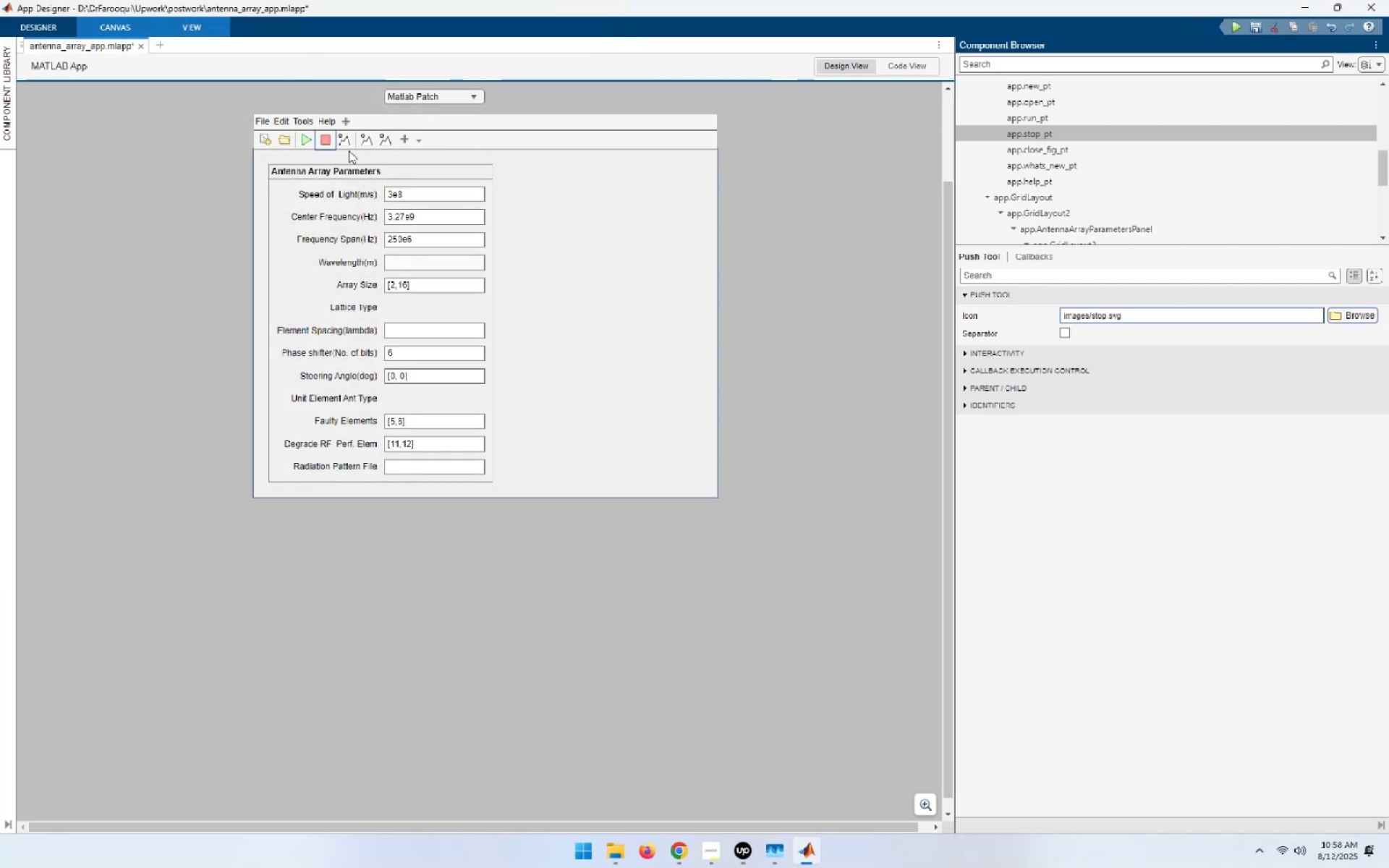 
left_click([345, 141])
 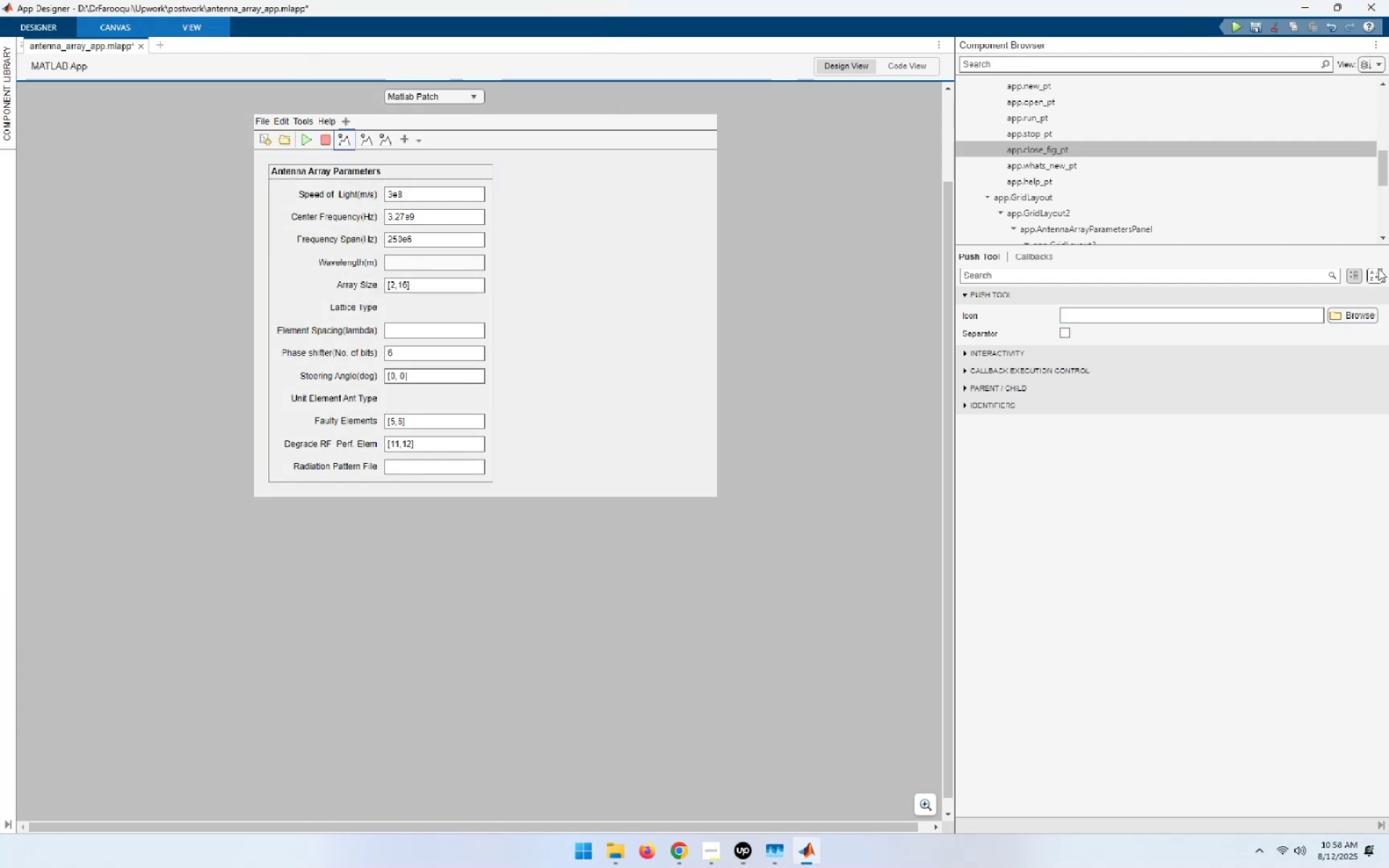 
left_click([1356, 315])
 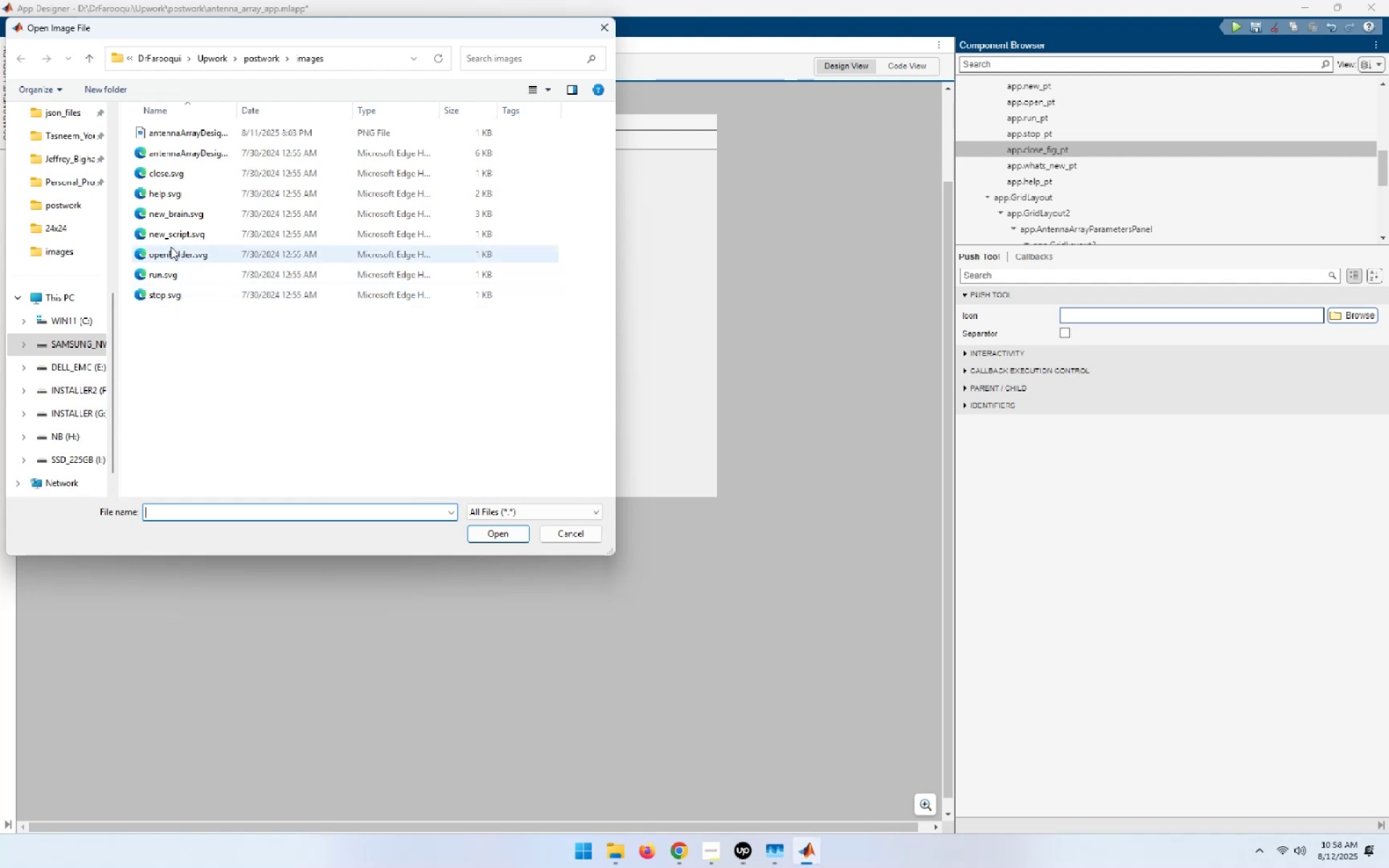 
left_click([171, 179])
 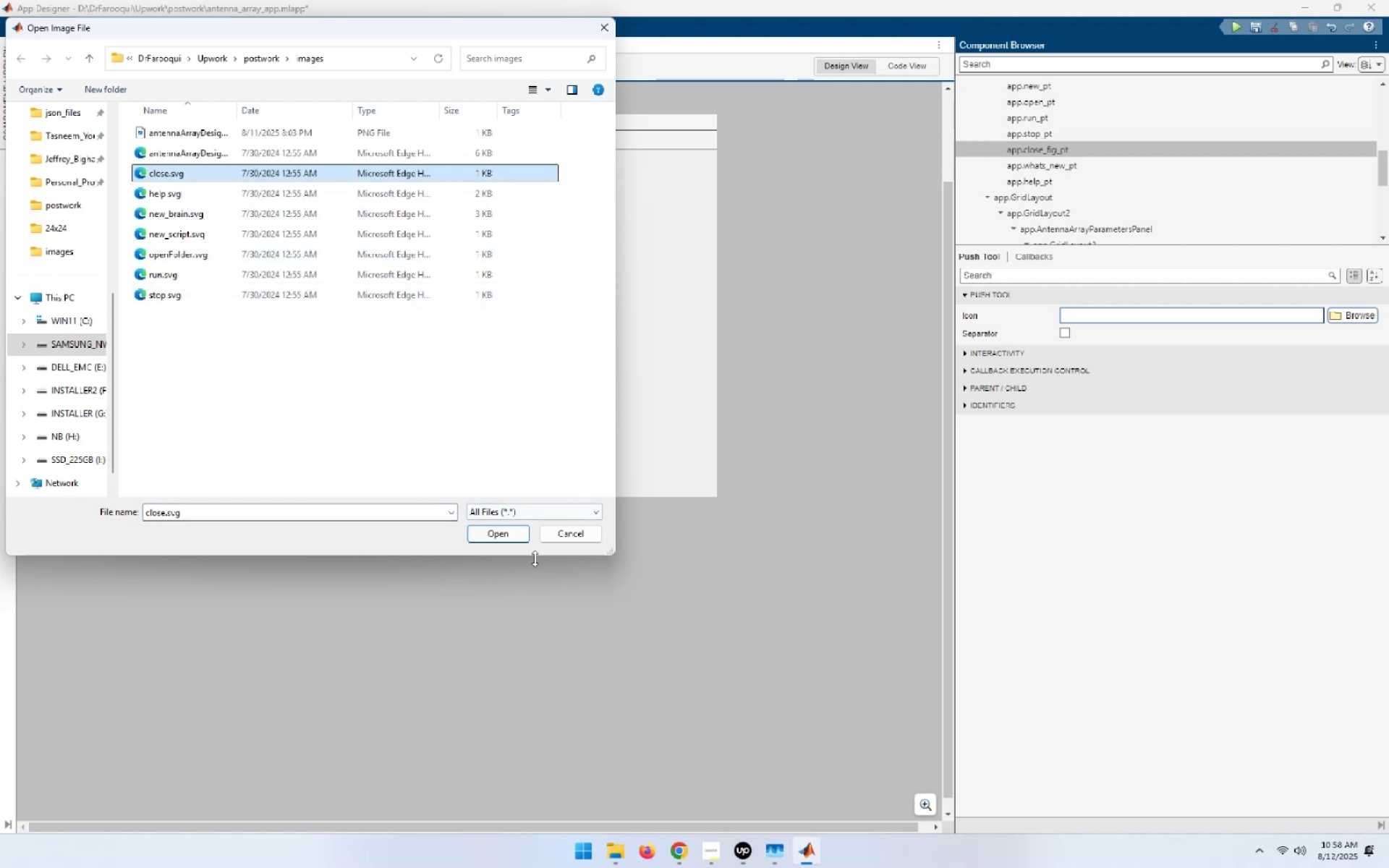 
left_click([512, 533])
 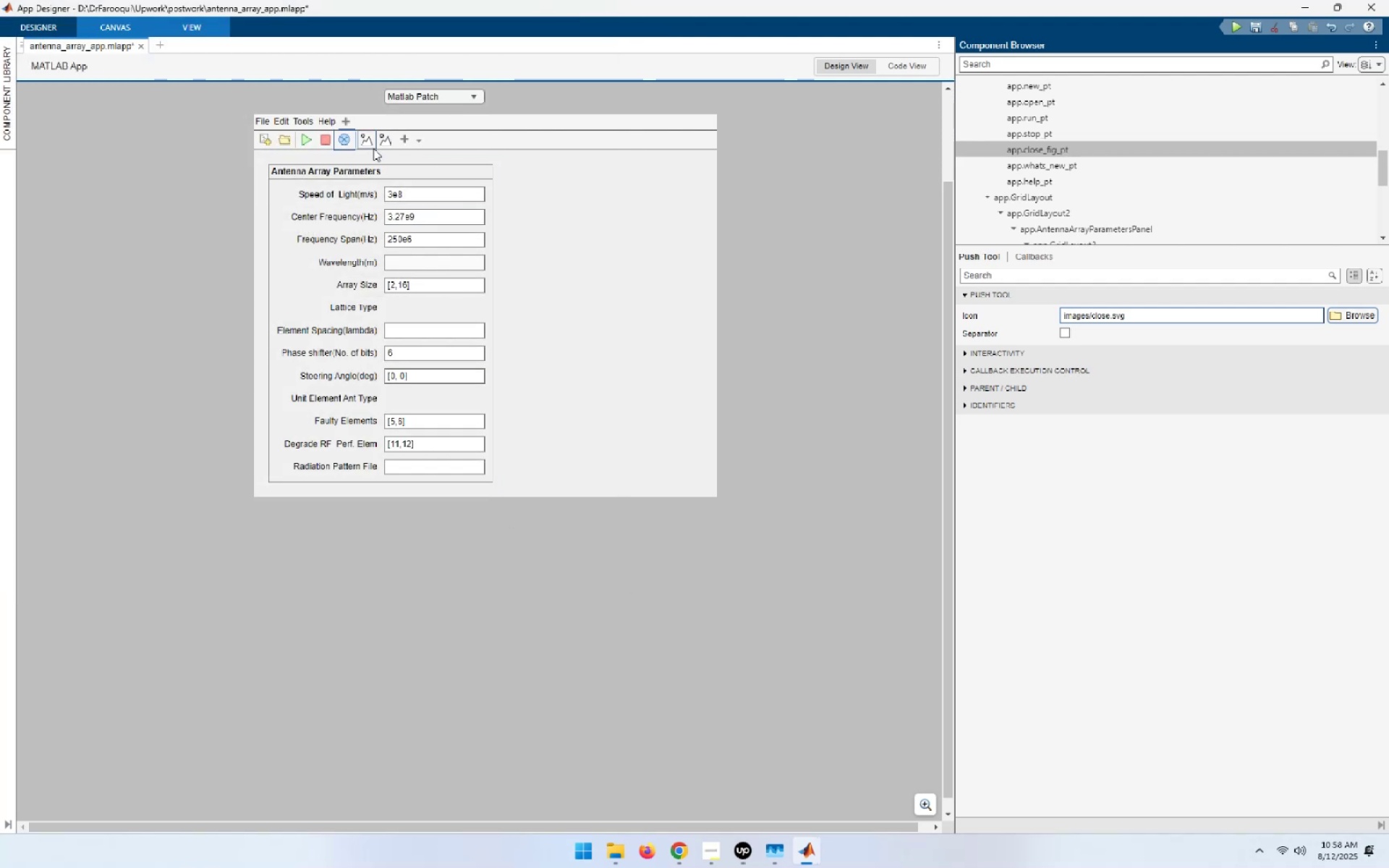 
left_click([370, 144])
 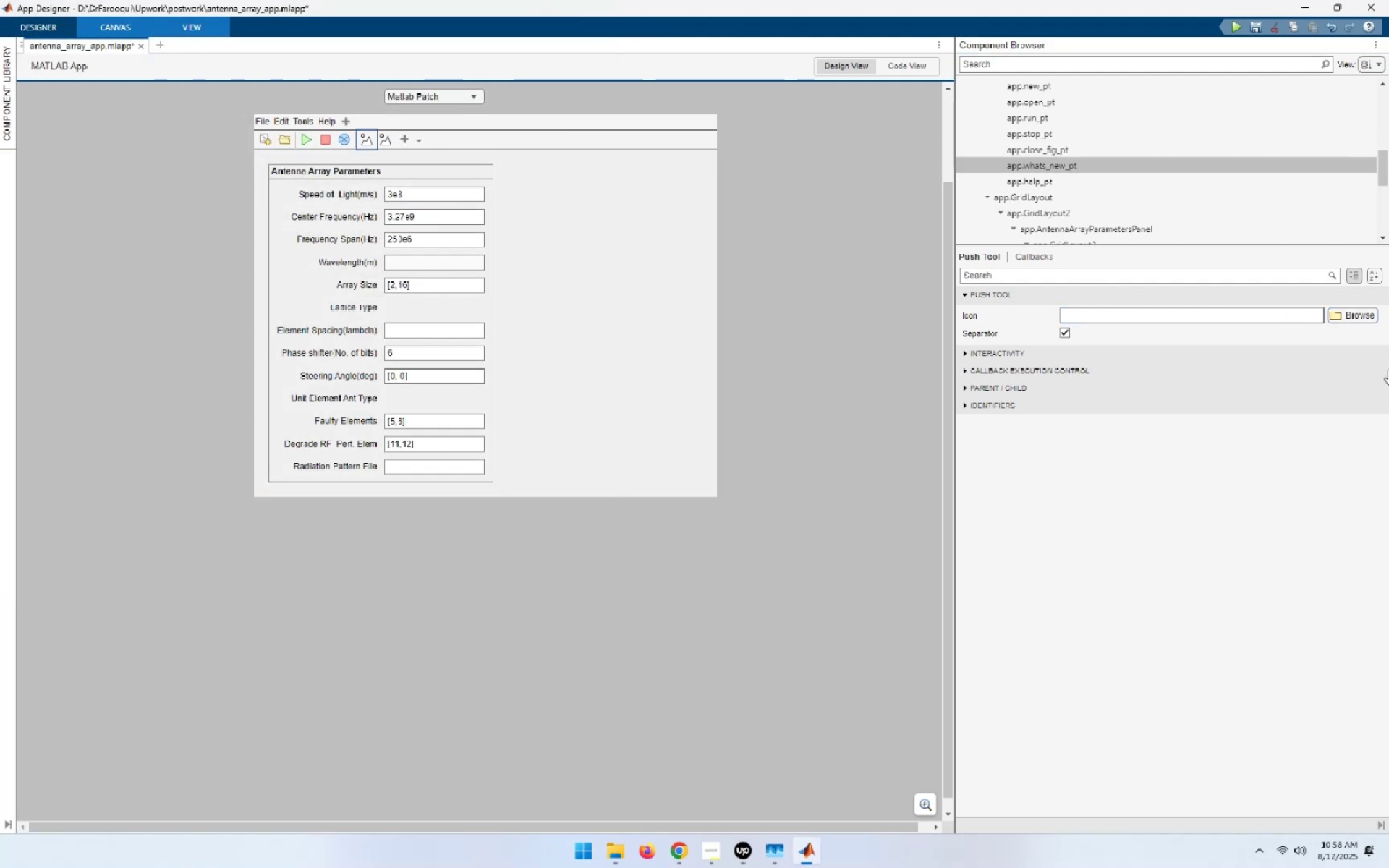 
left_click([1372, 314])
 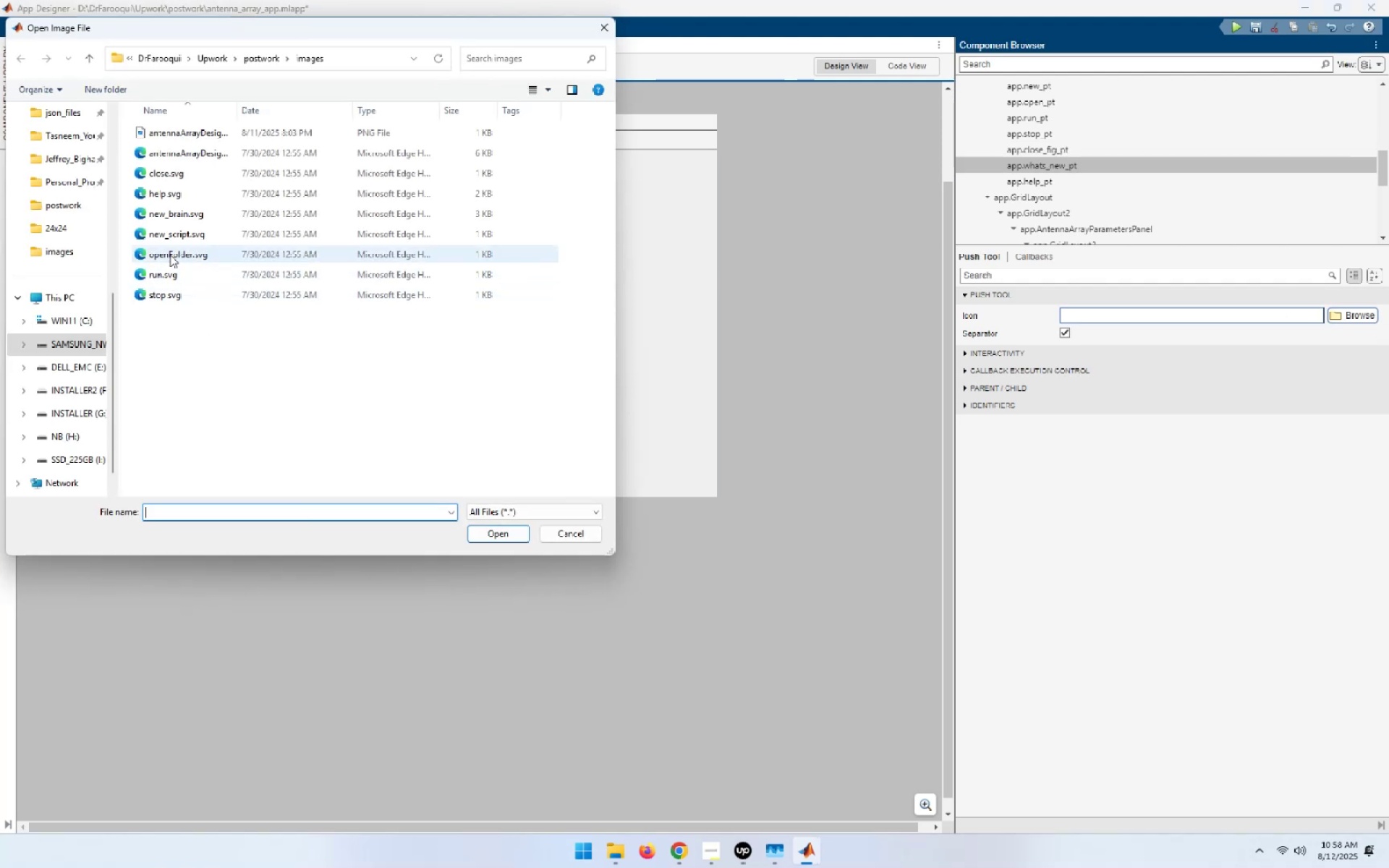 
left_click([173, 217])
 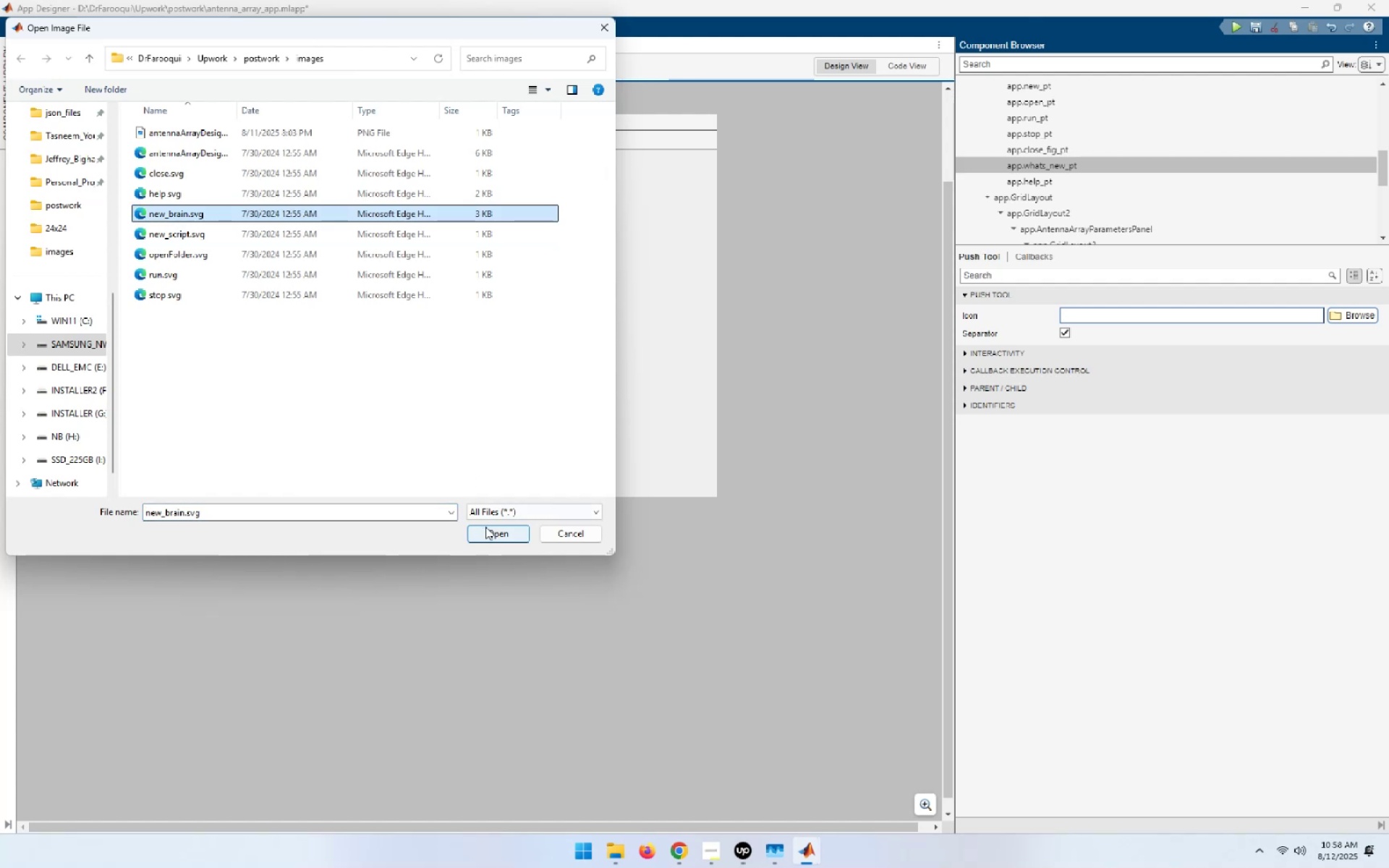 
left_click([490, 532])
 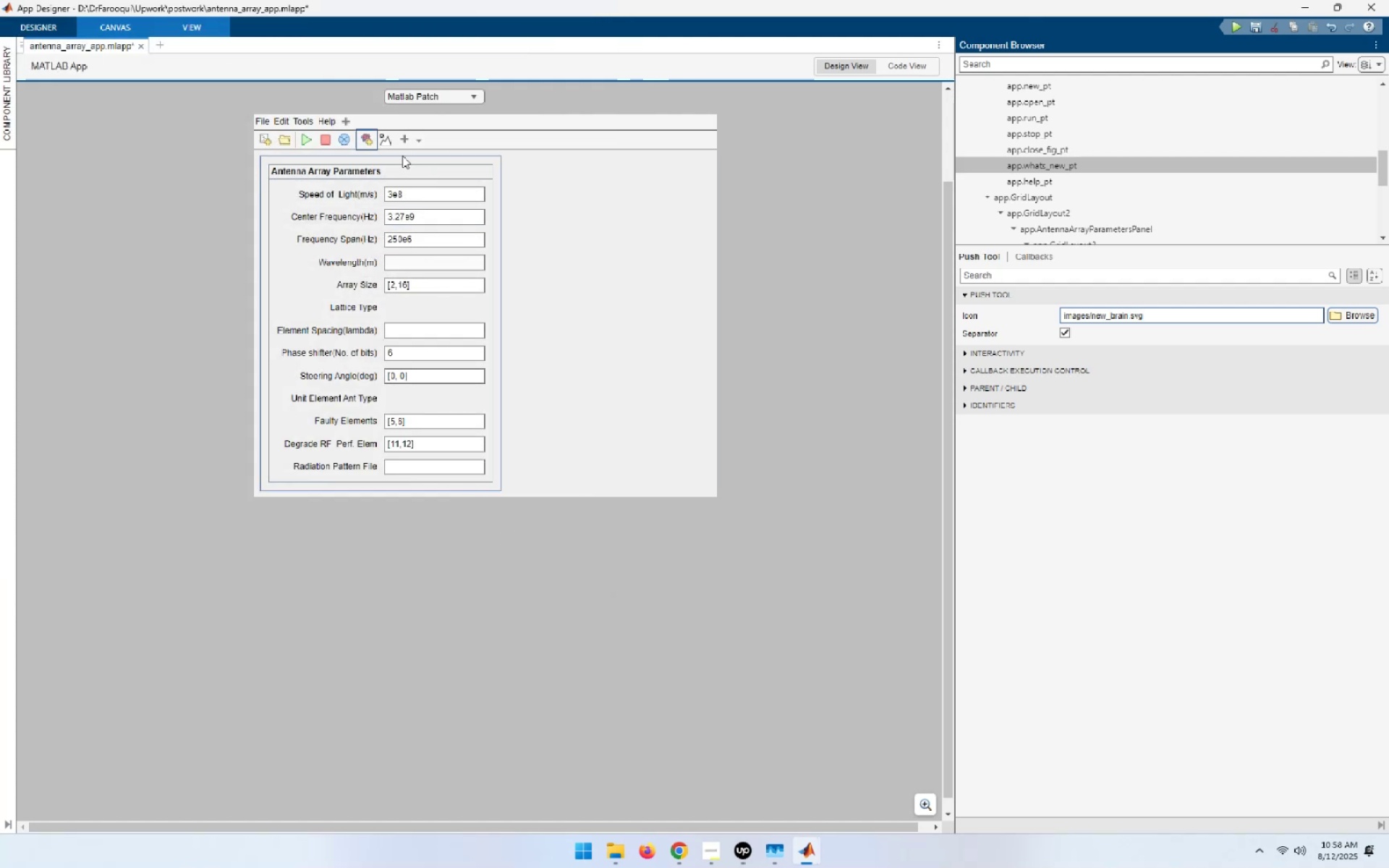 
left_click([391, 145])
 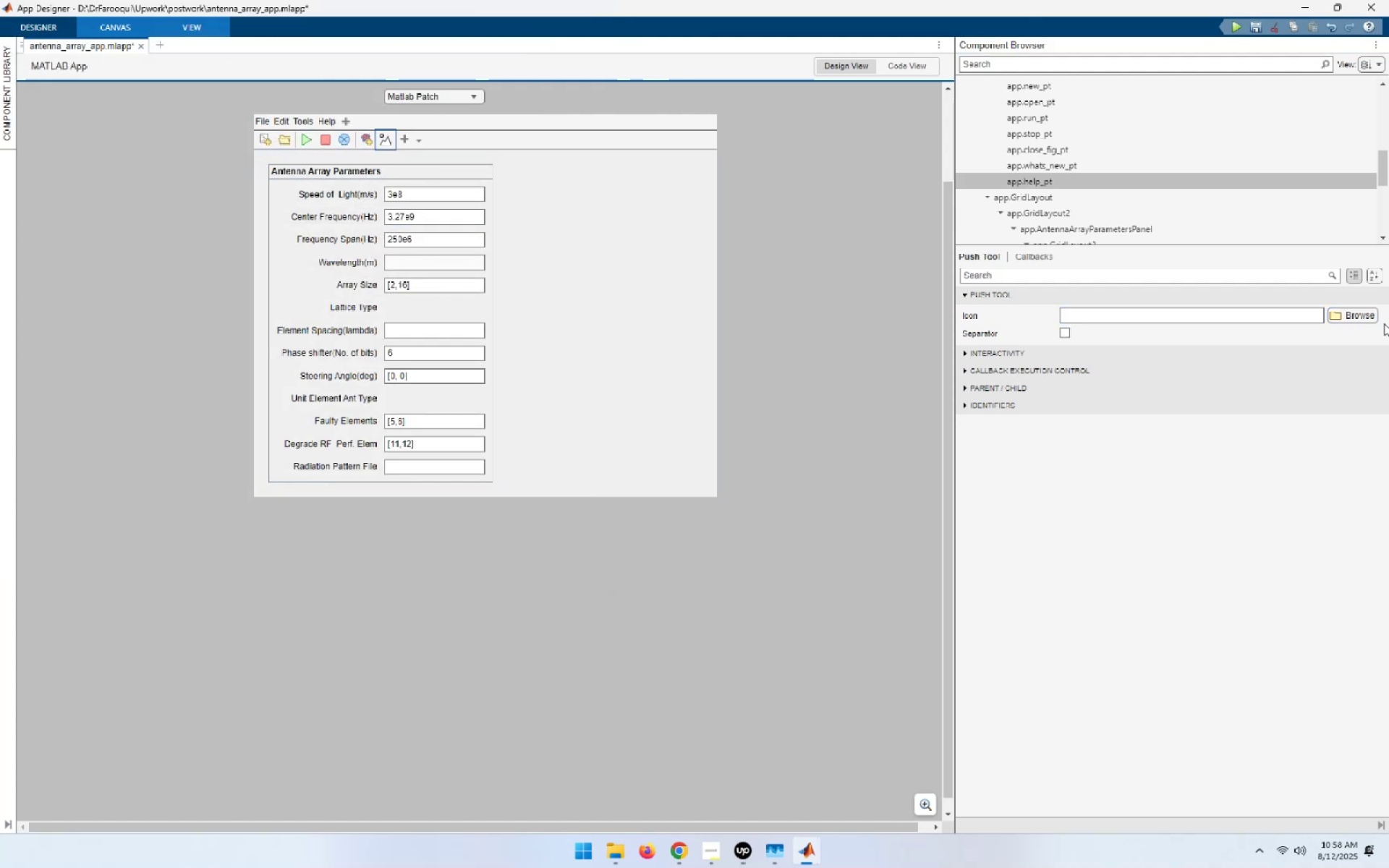 
left_click([1365, 313])
 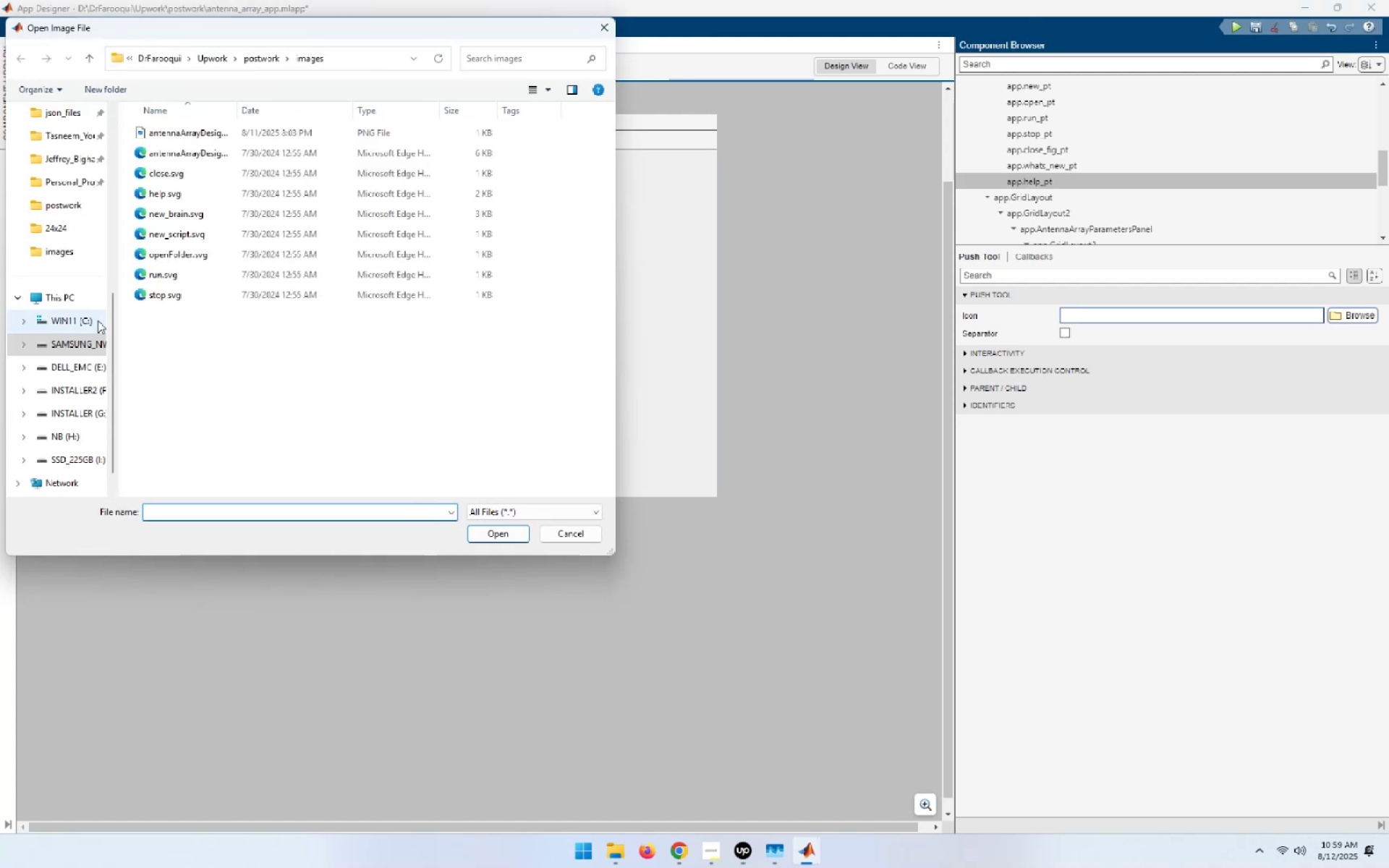 
left_click([156, 190])
 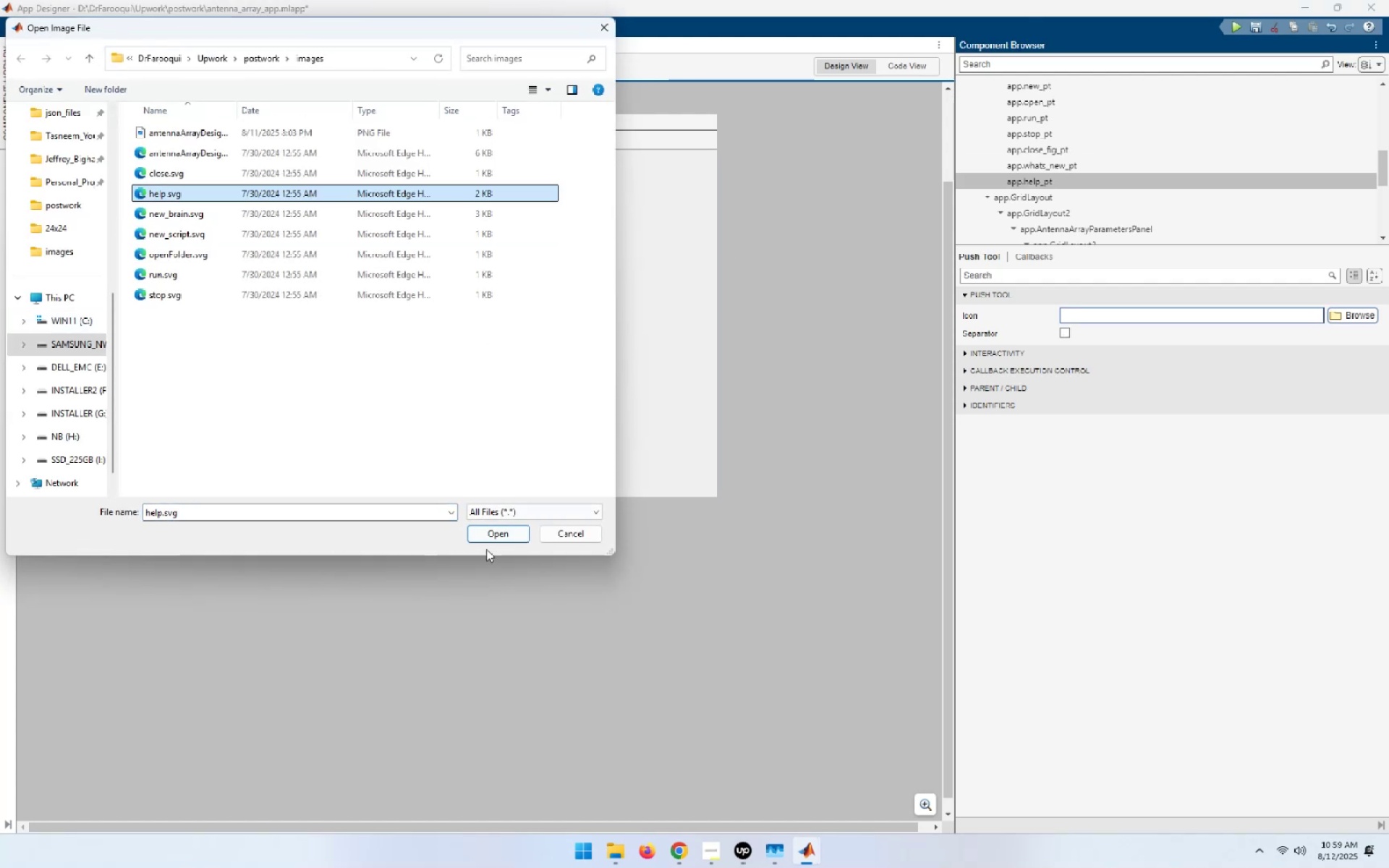 
left_click([486, 536])
 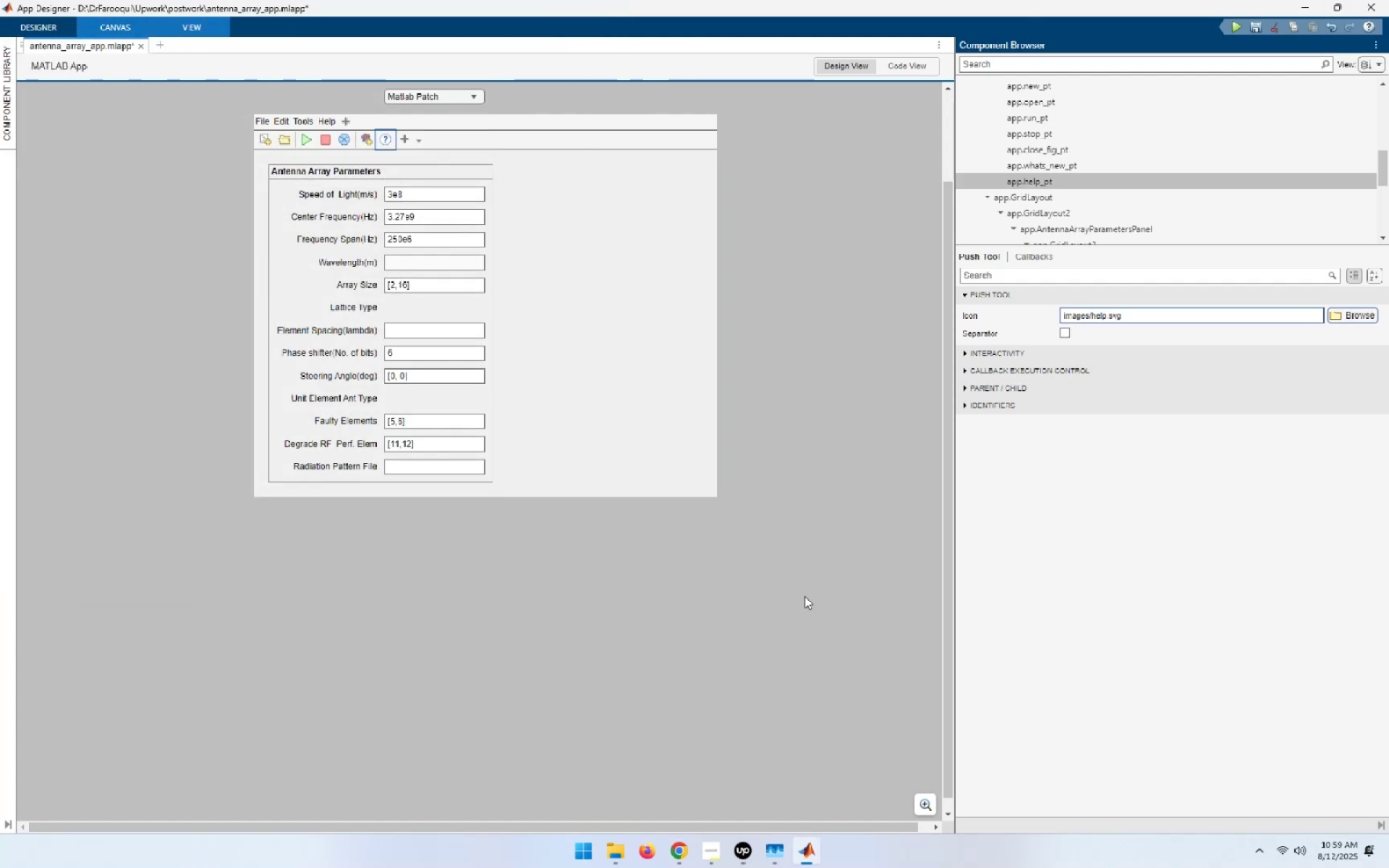 
left_click([804, 596])
 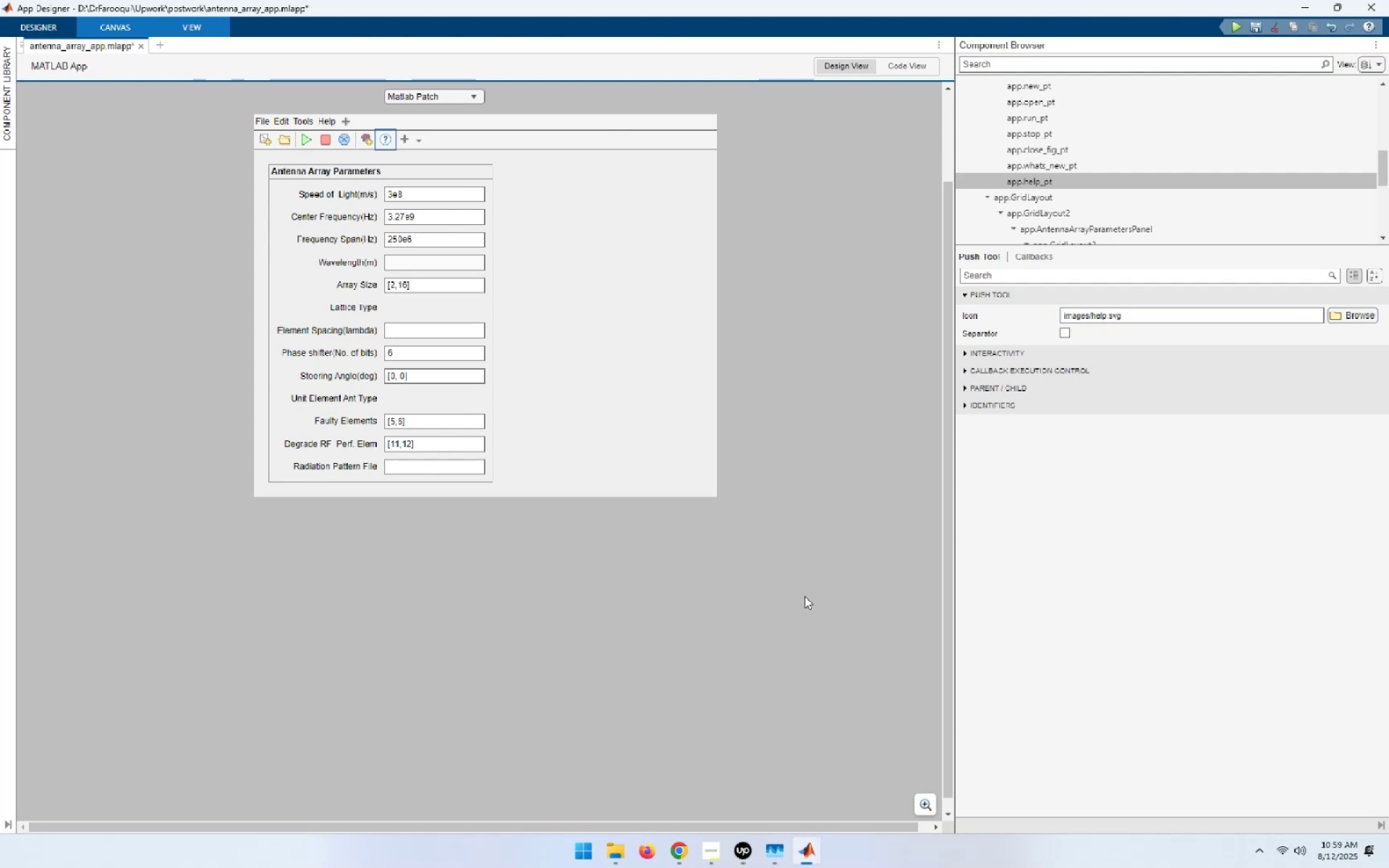 
wait(9.1)
 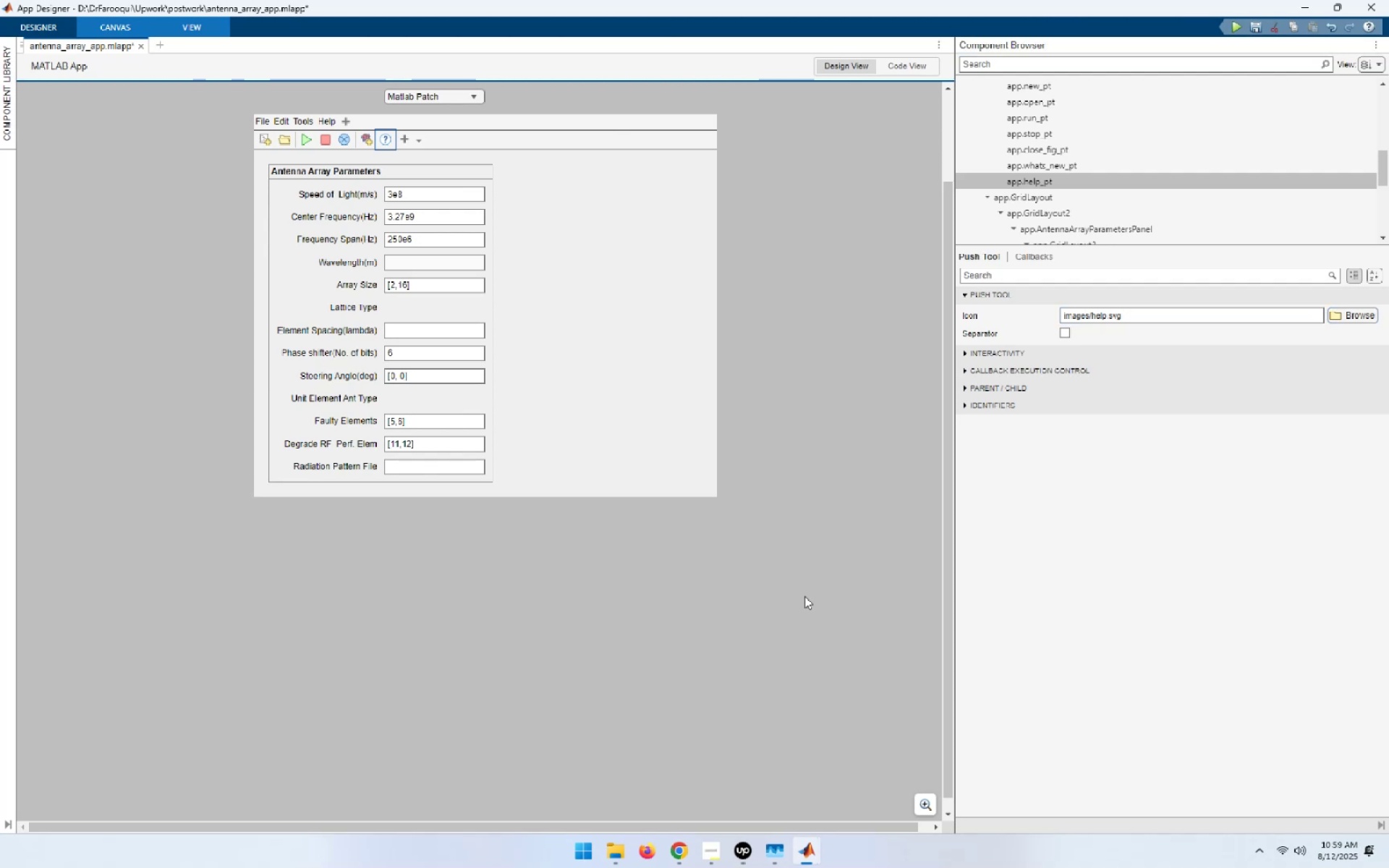 
left_click([1256, 29])
 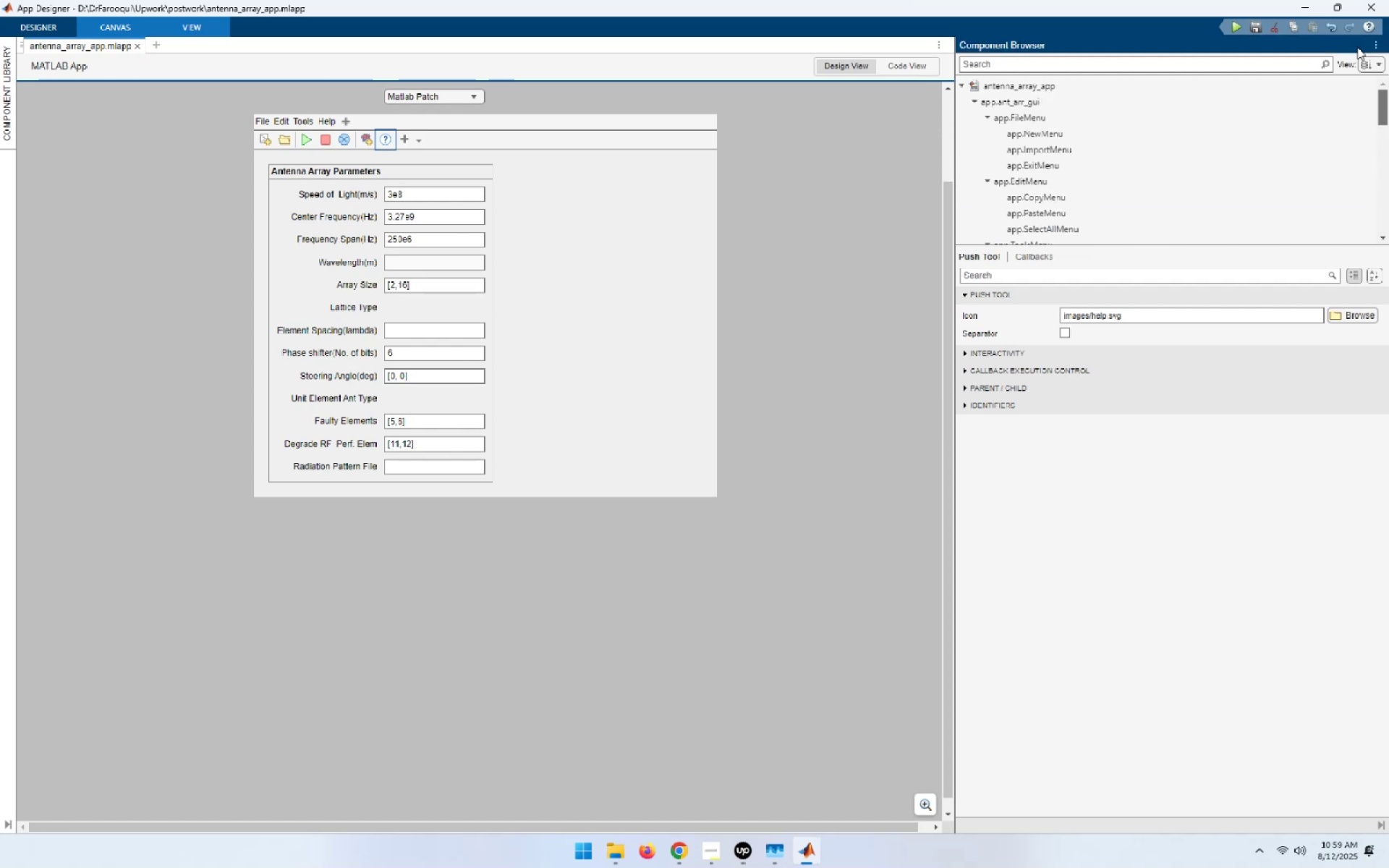 
wait(5.43)
 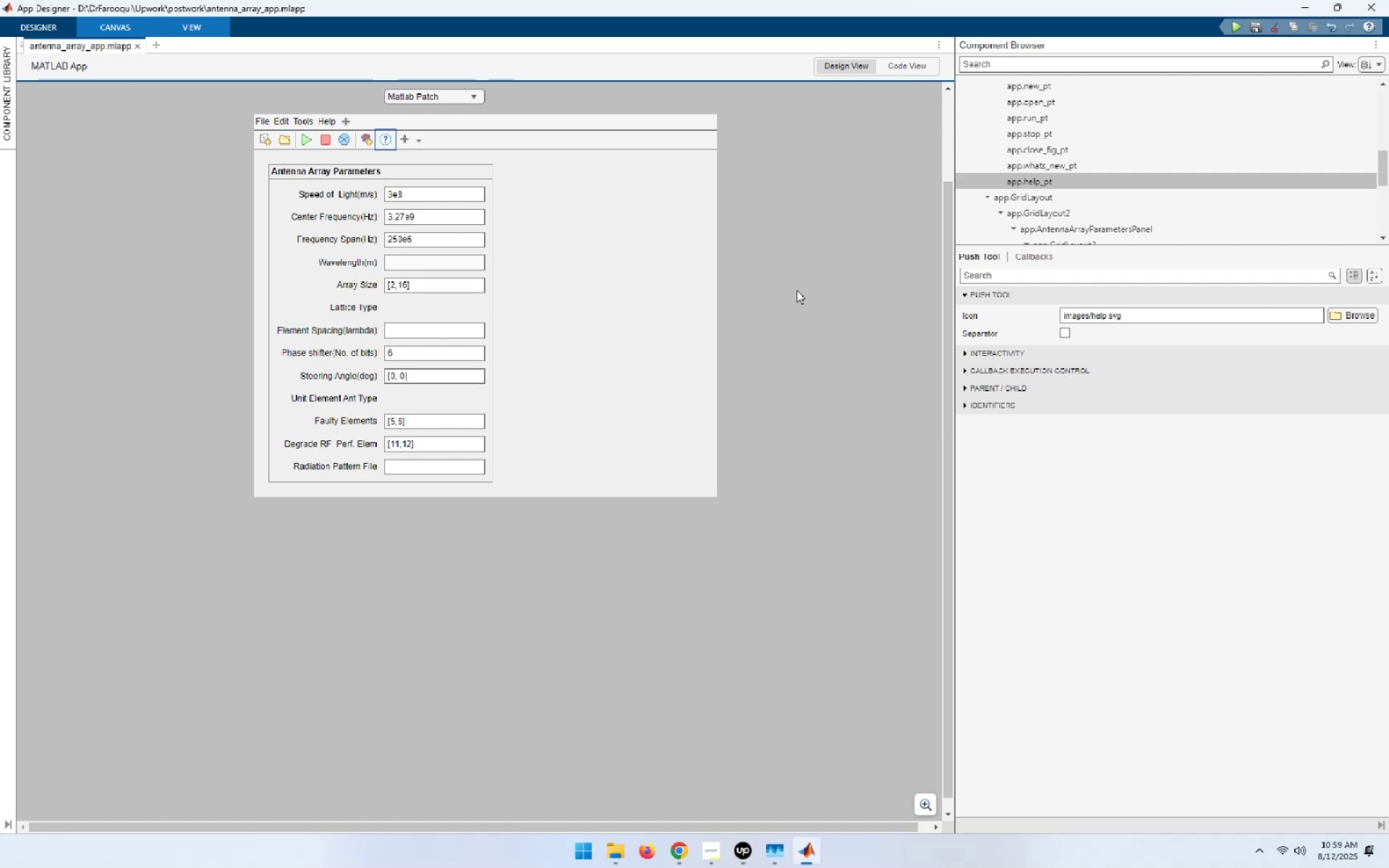 
left_click([1035, 87])
 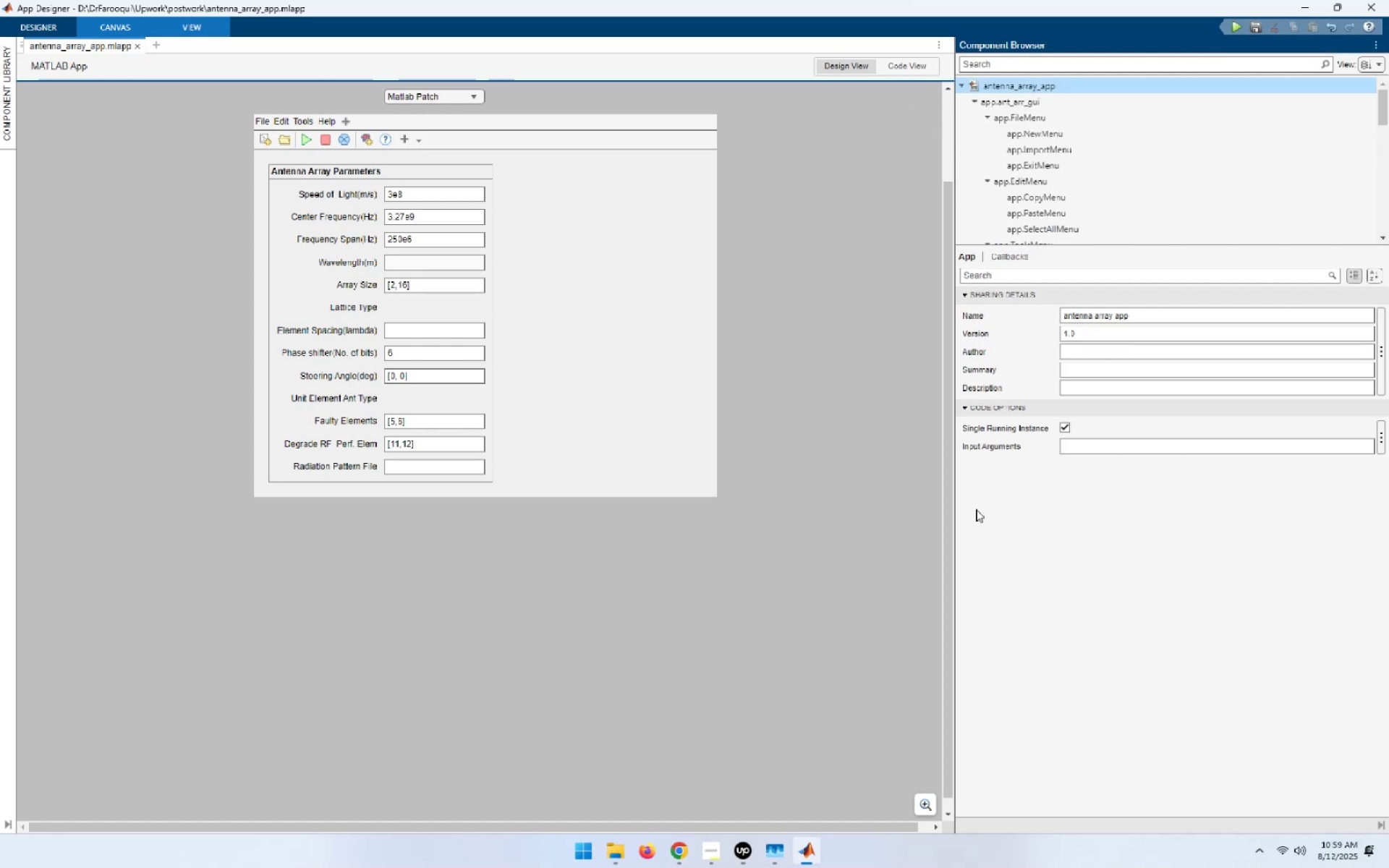 
wait(9.76)
 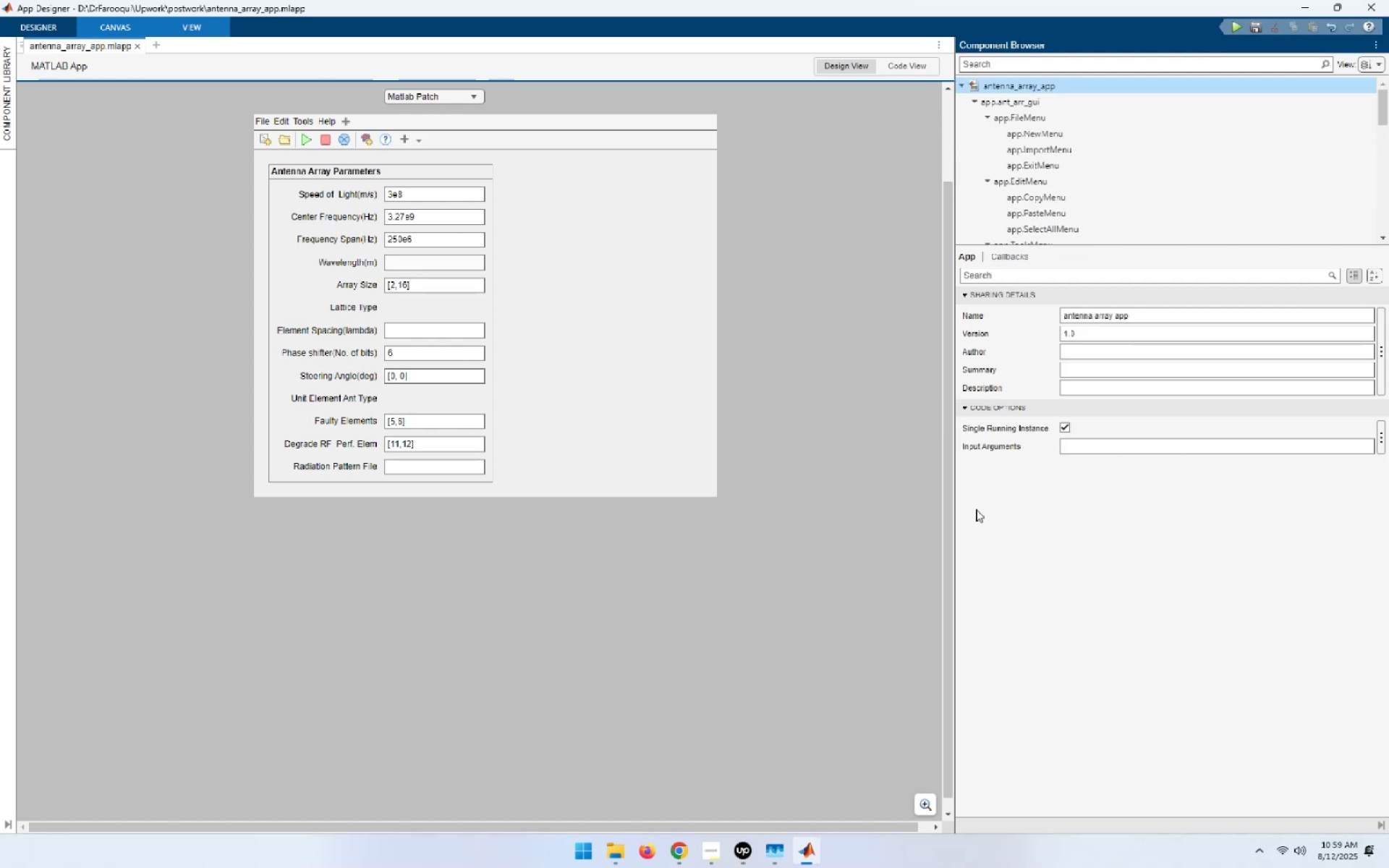 
left_click([1377, 274])
 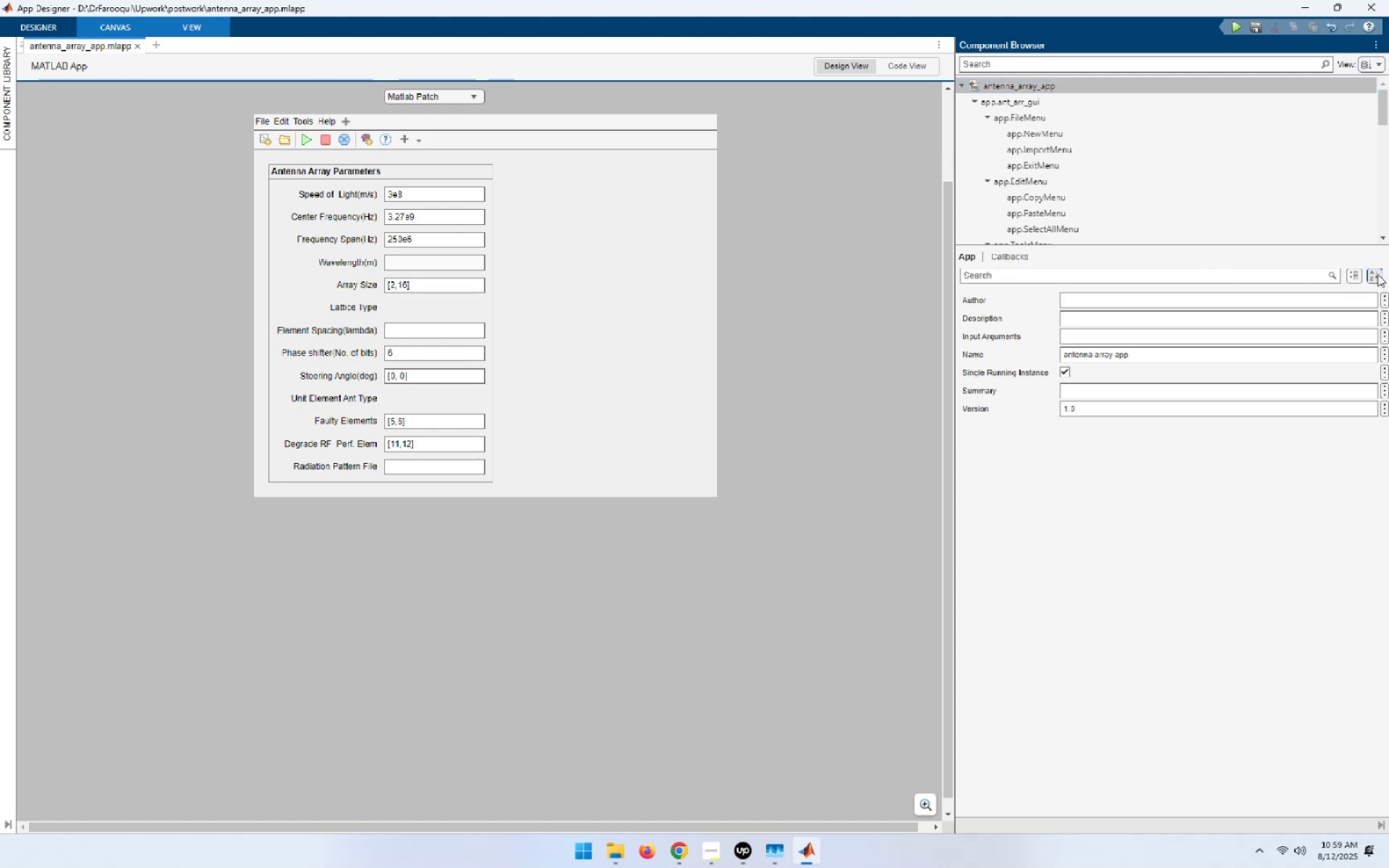 
left_click([1377, 274])
 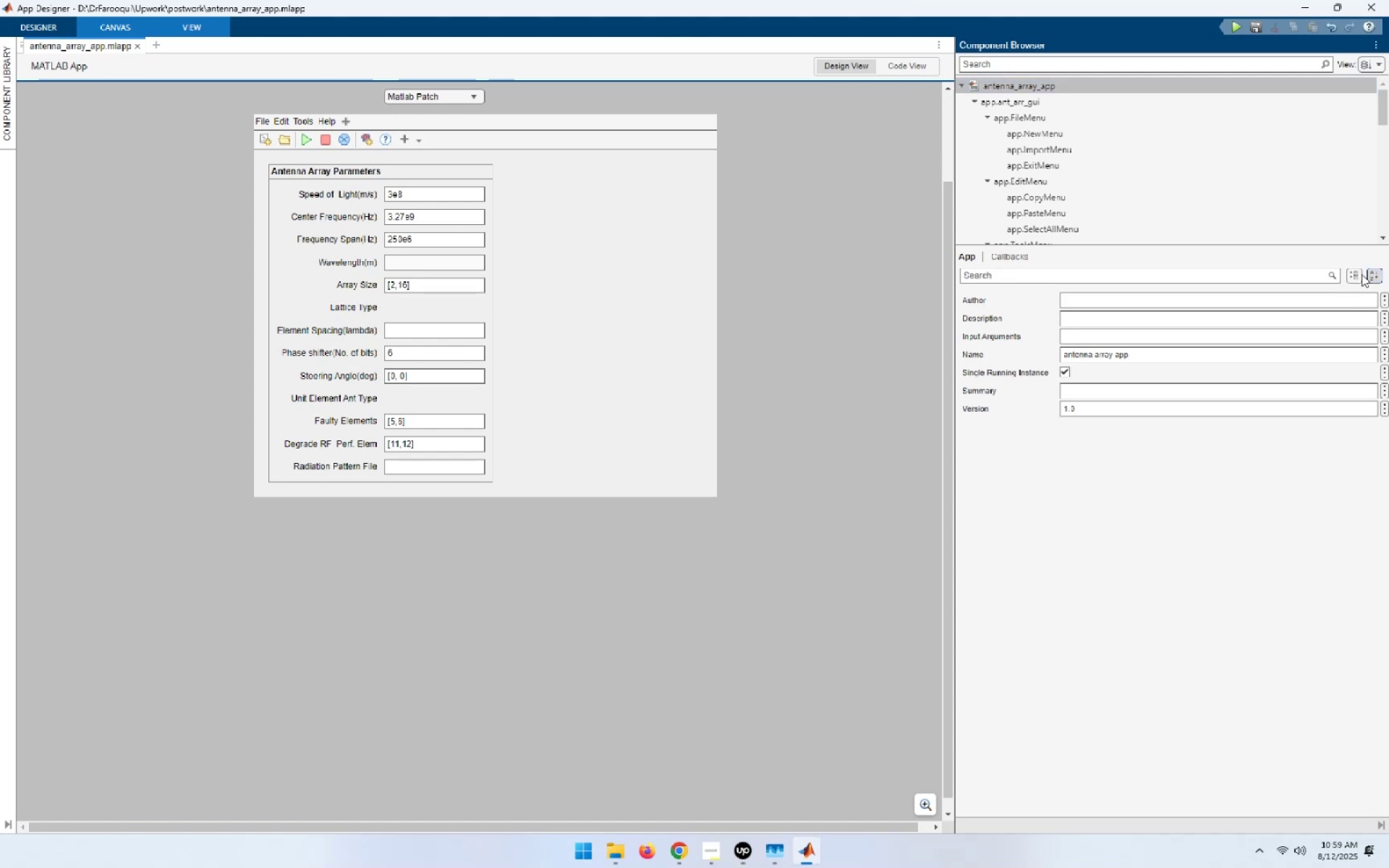 
left_click([1346, 276])
 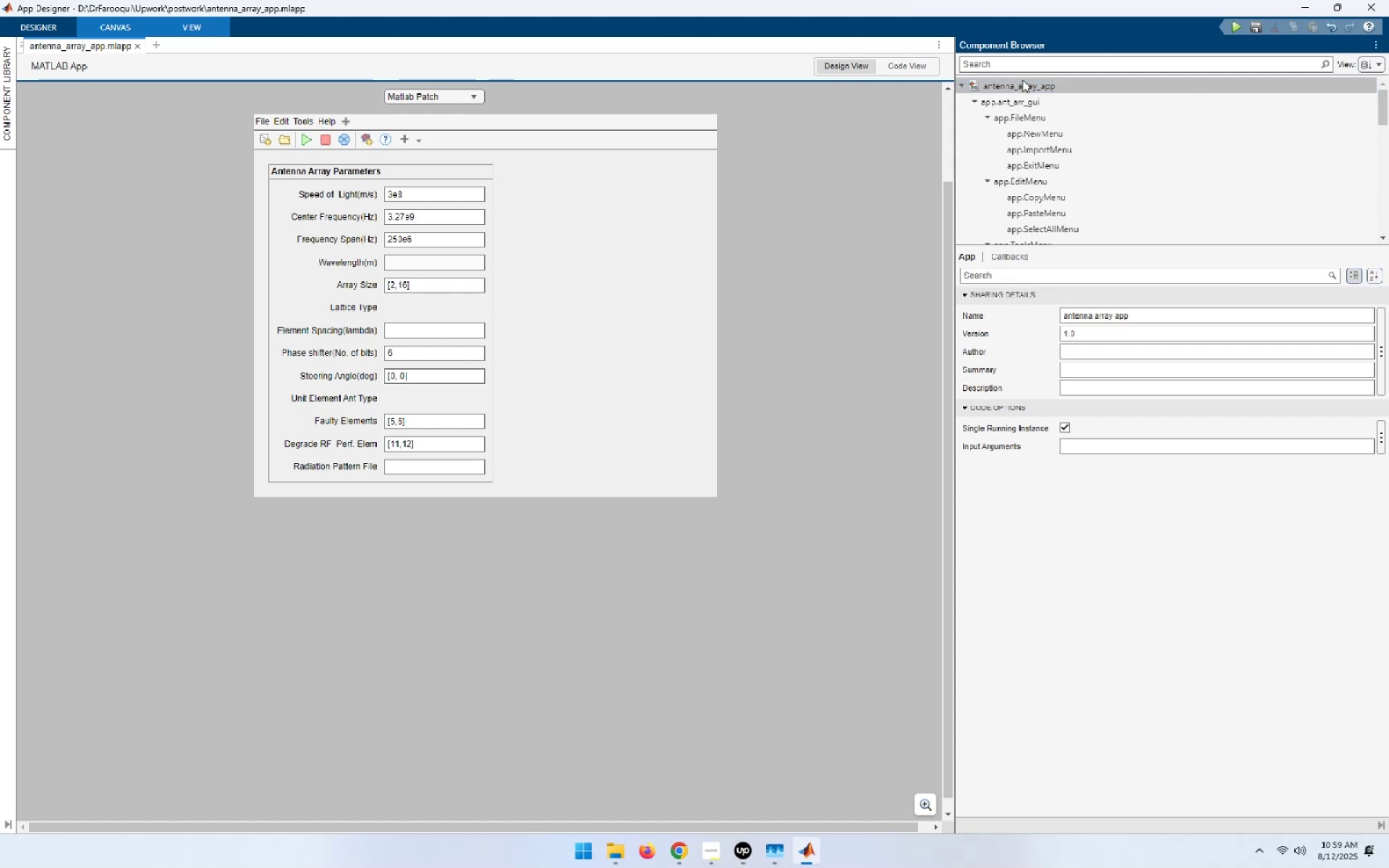 
left_click([1019, 101])
 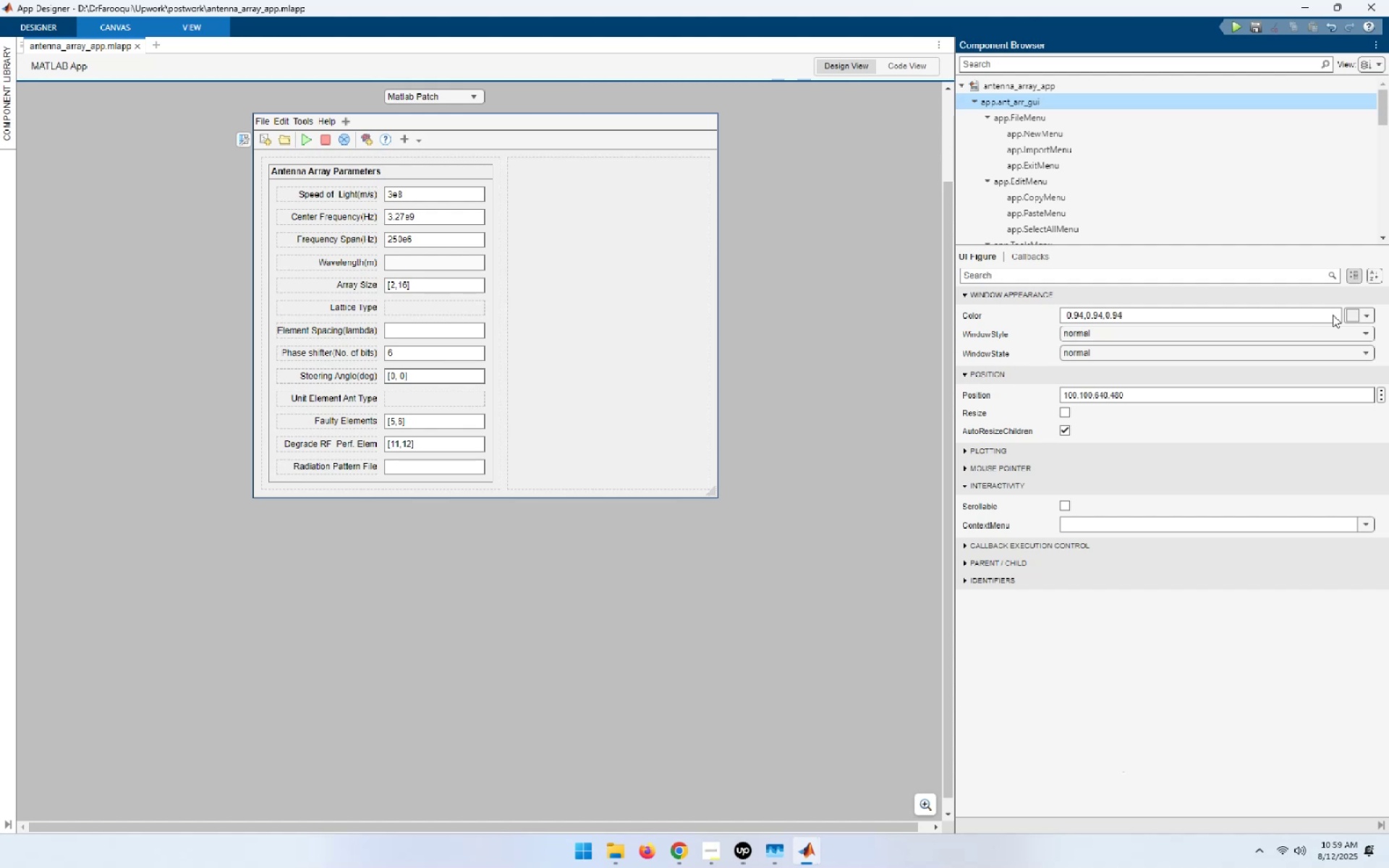 
left_click([1377, 276])
 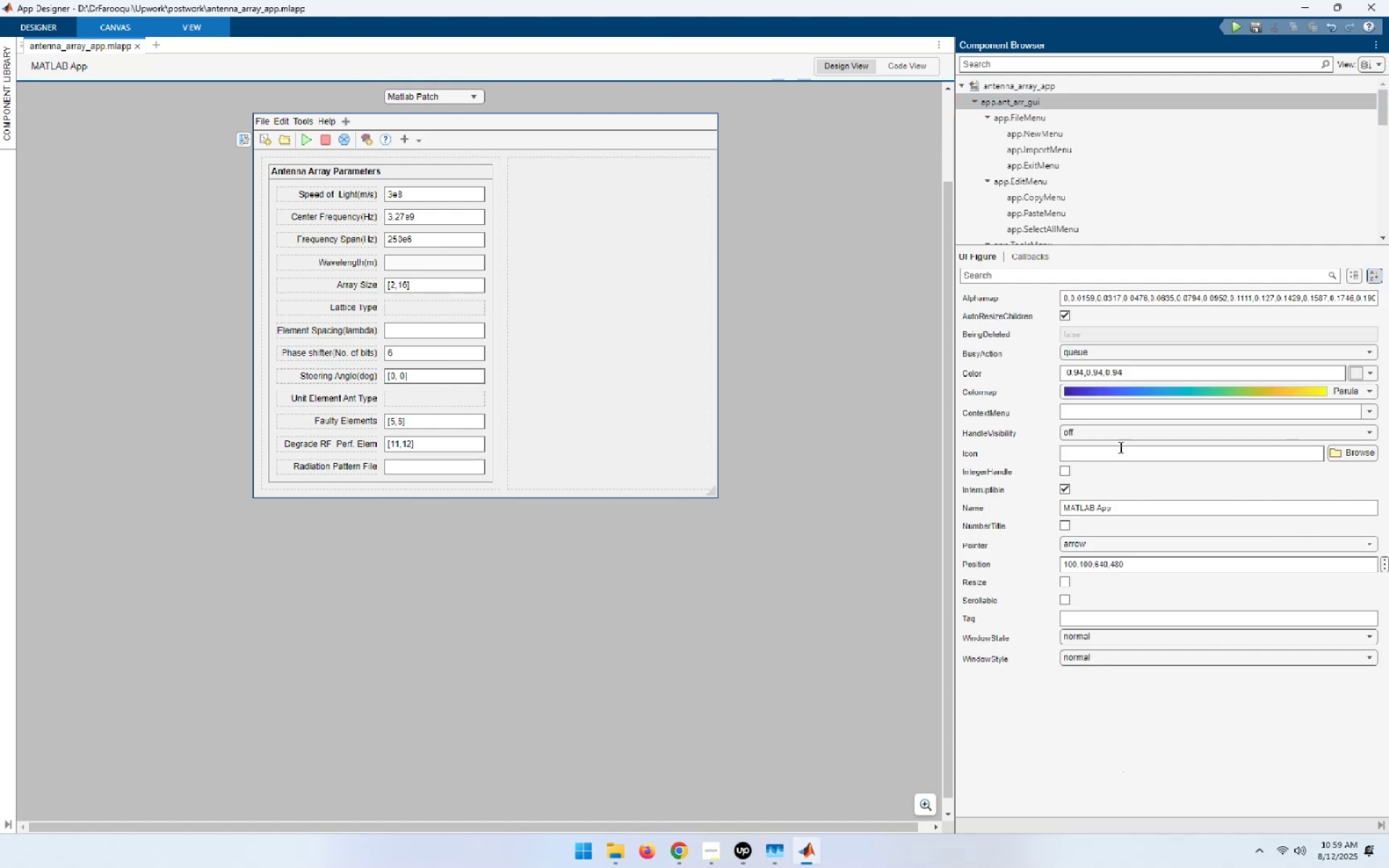 
left_click([1346, 459])
 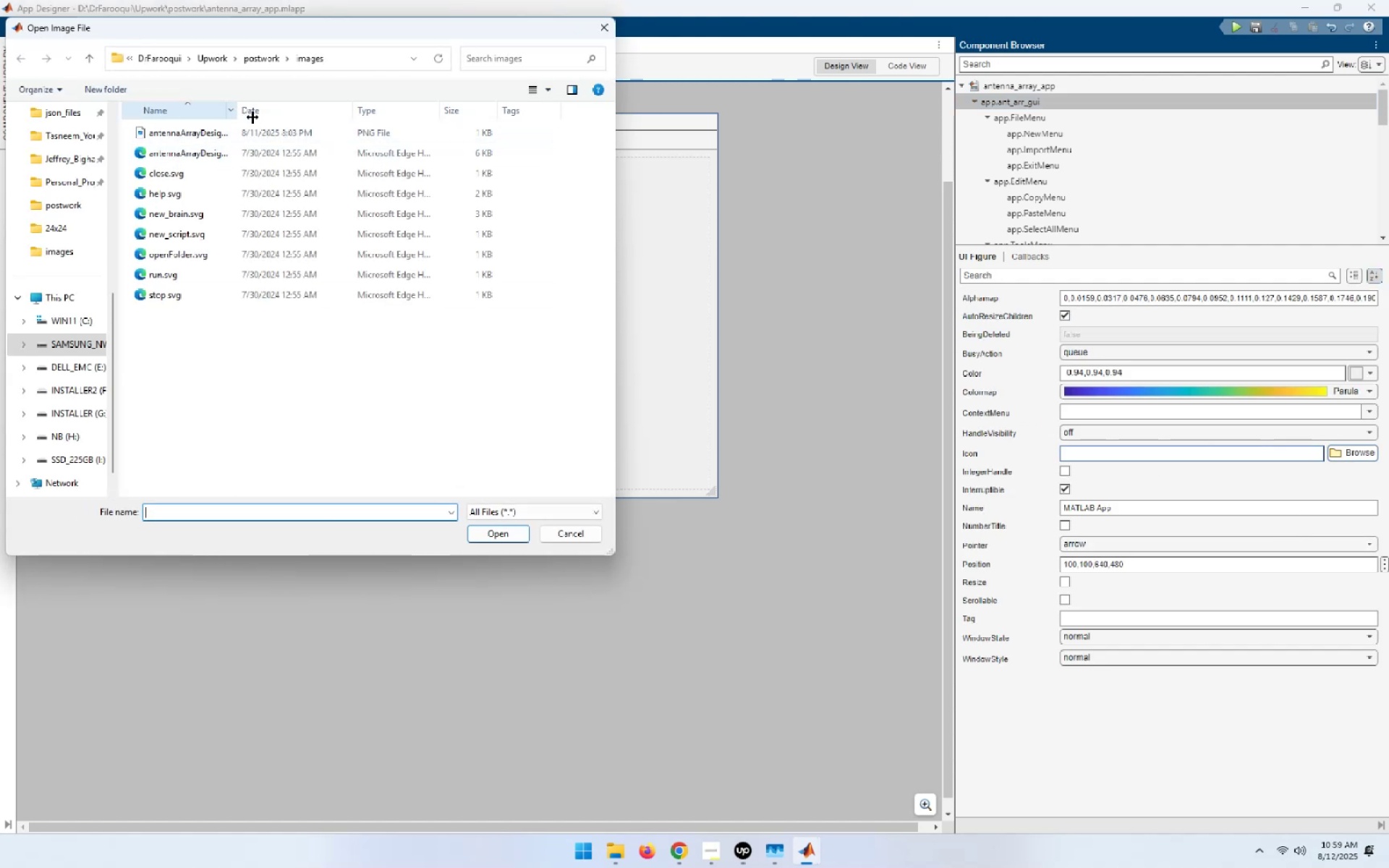 
wait(5.27)
 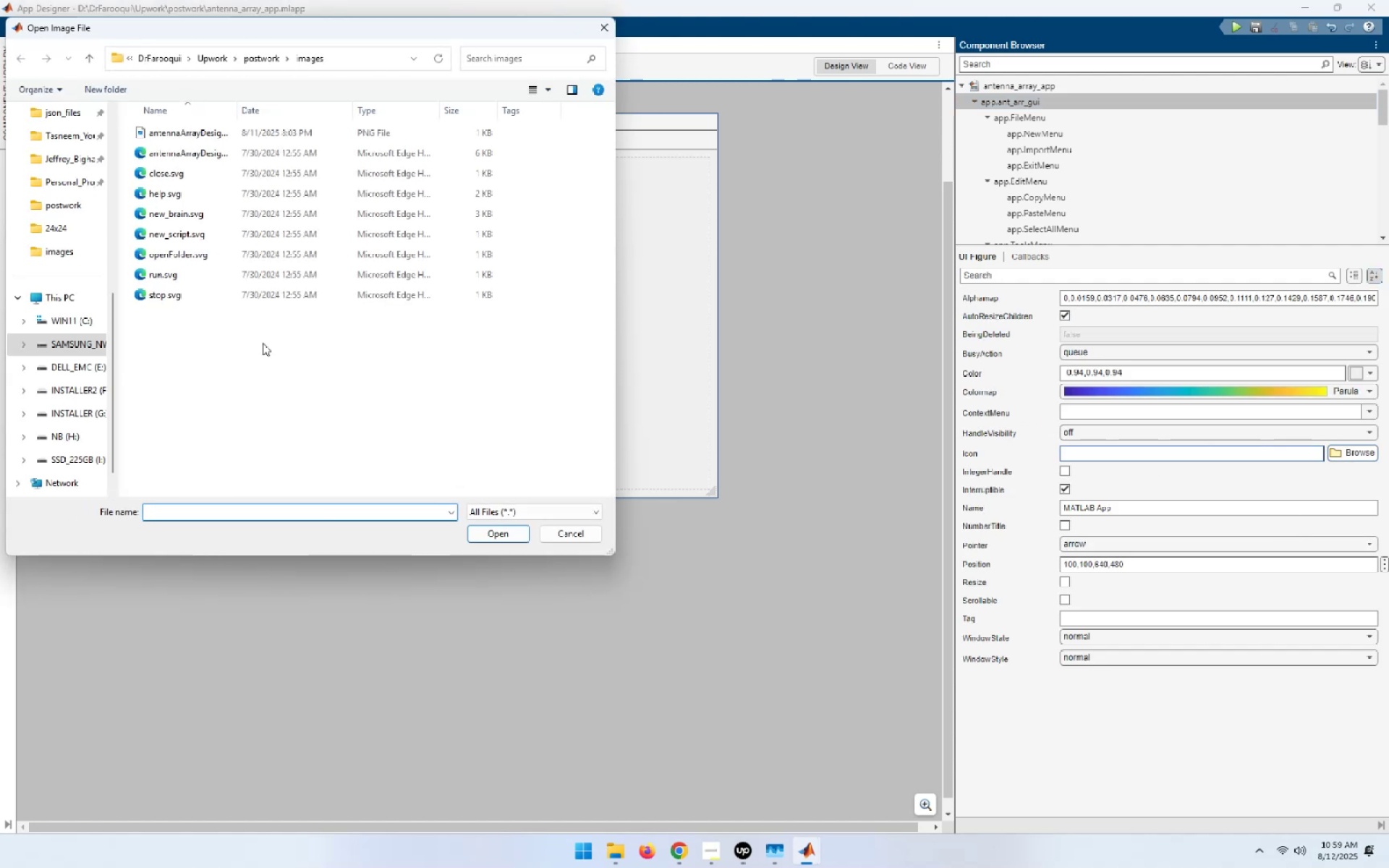 
left_click([257, 153])
 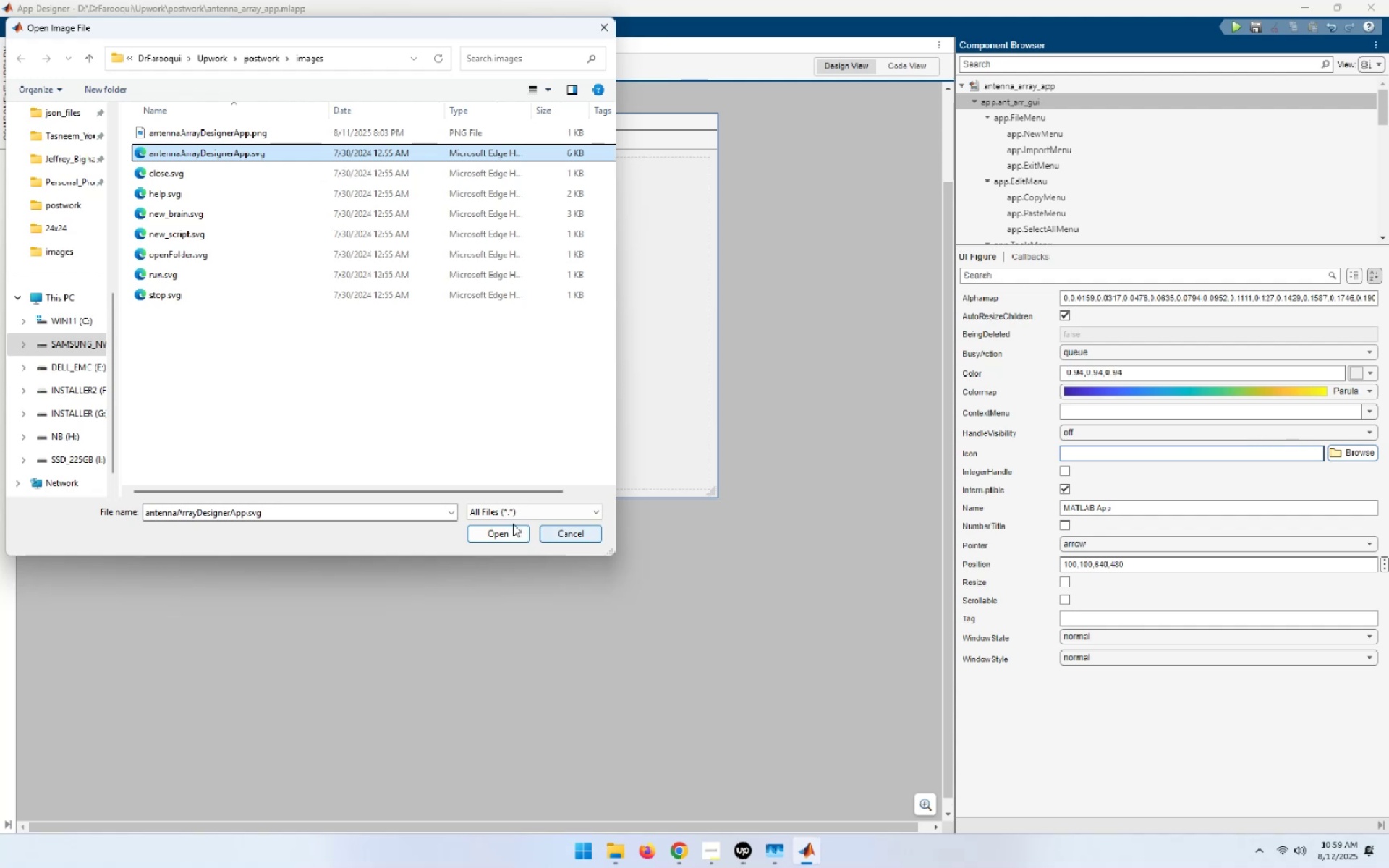 
left_click([501, 525])
 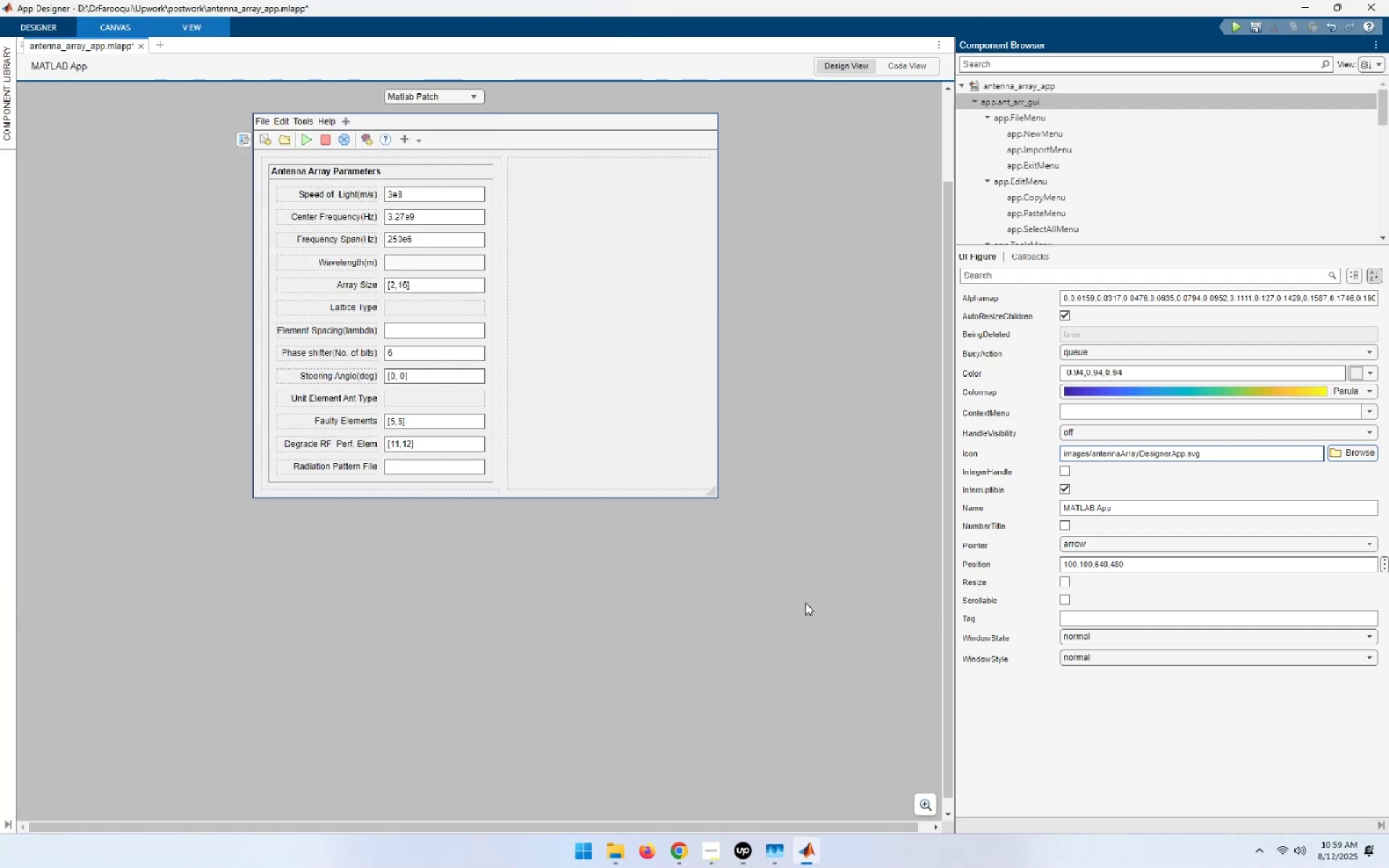 
left_click([805, 603])
 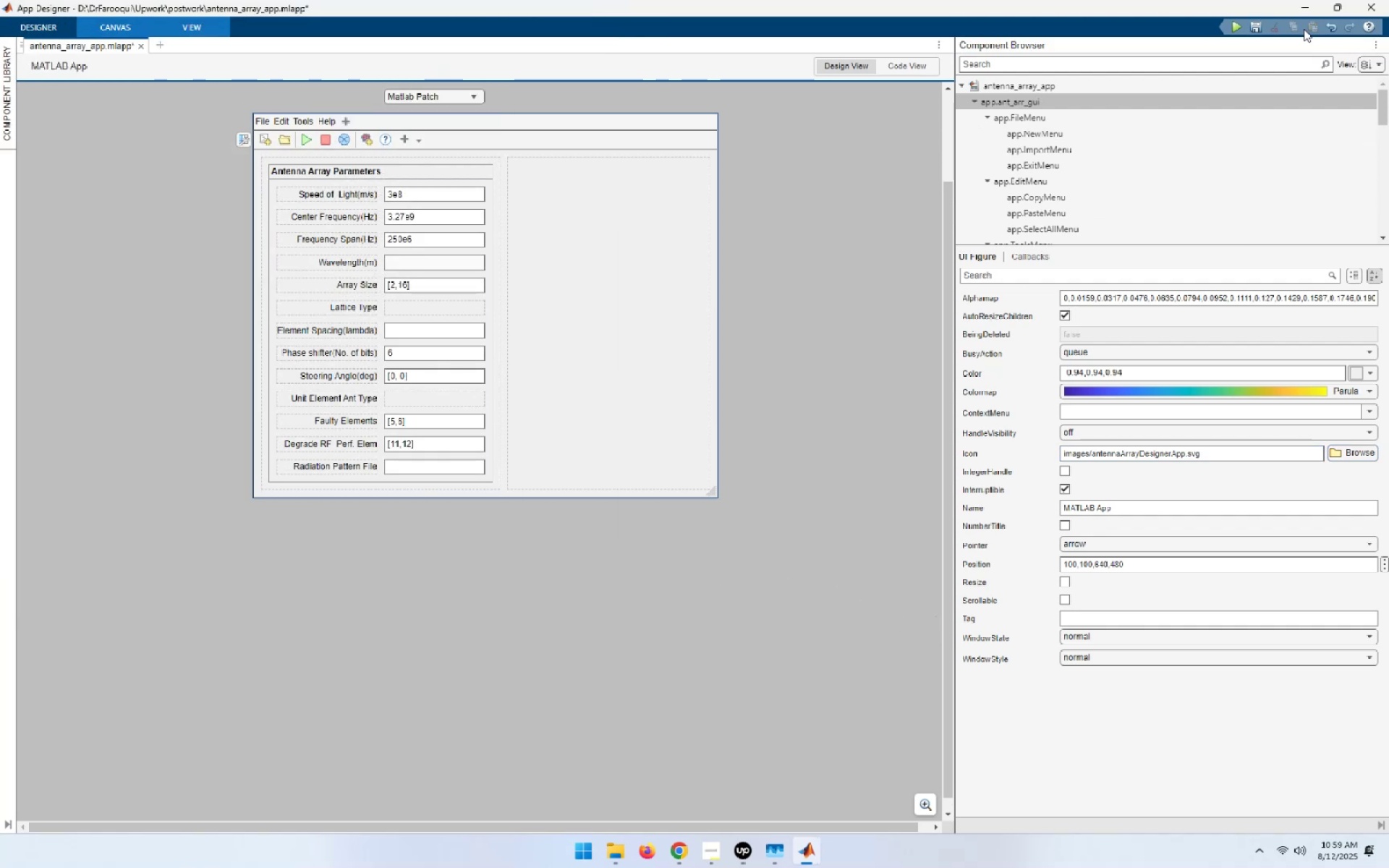 
left_click([1249, 29])
 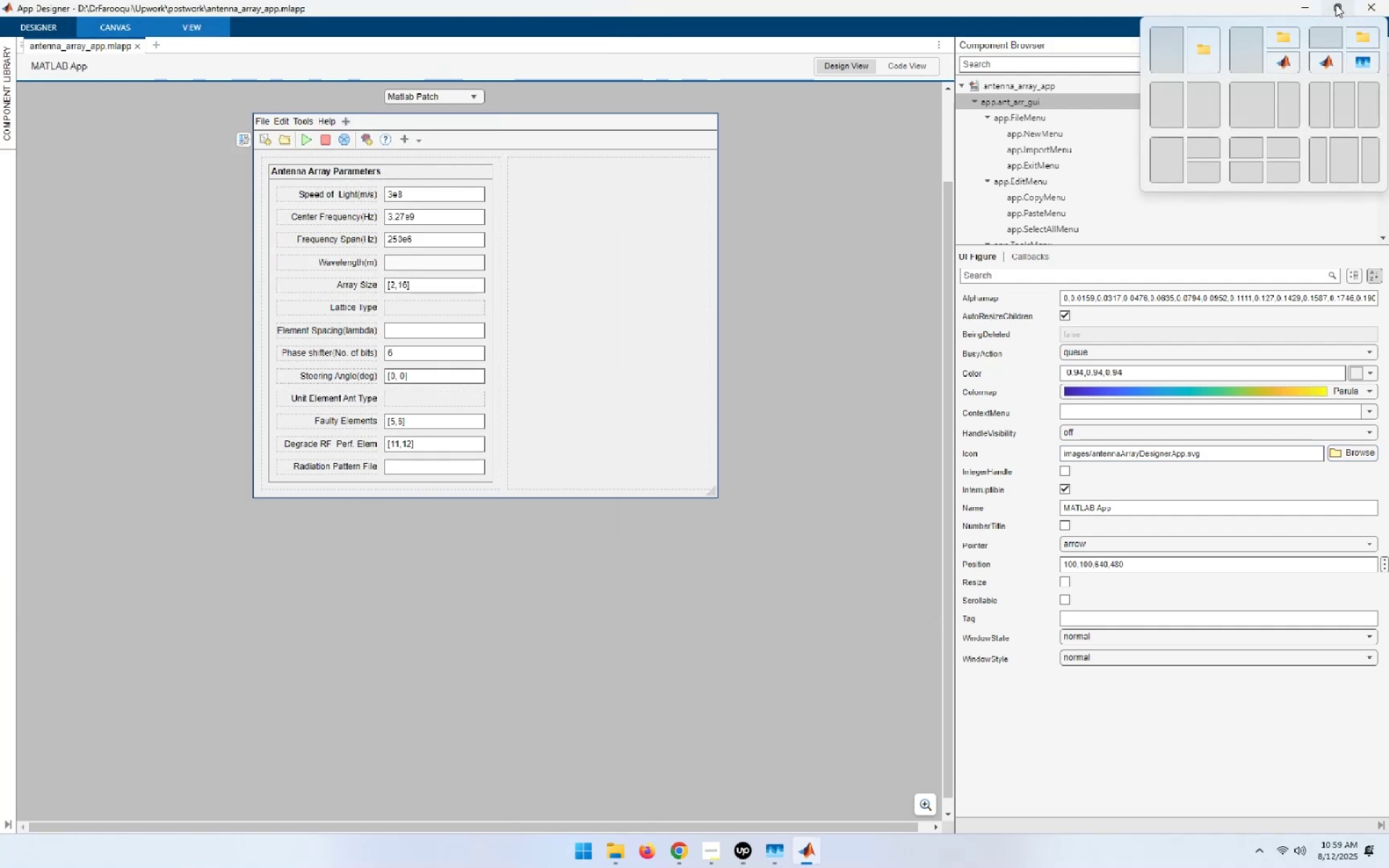 
left_click([1172, 109])
 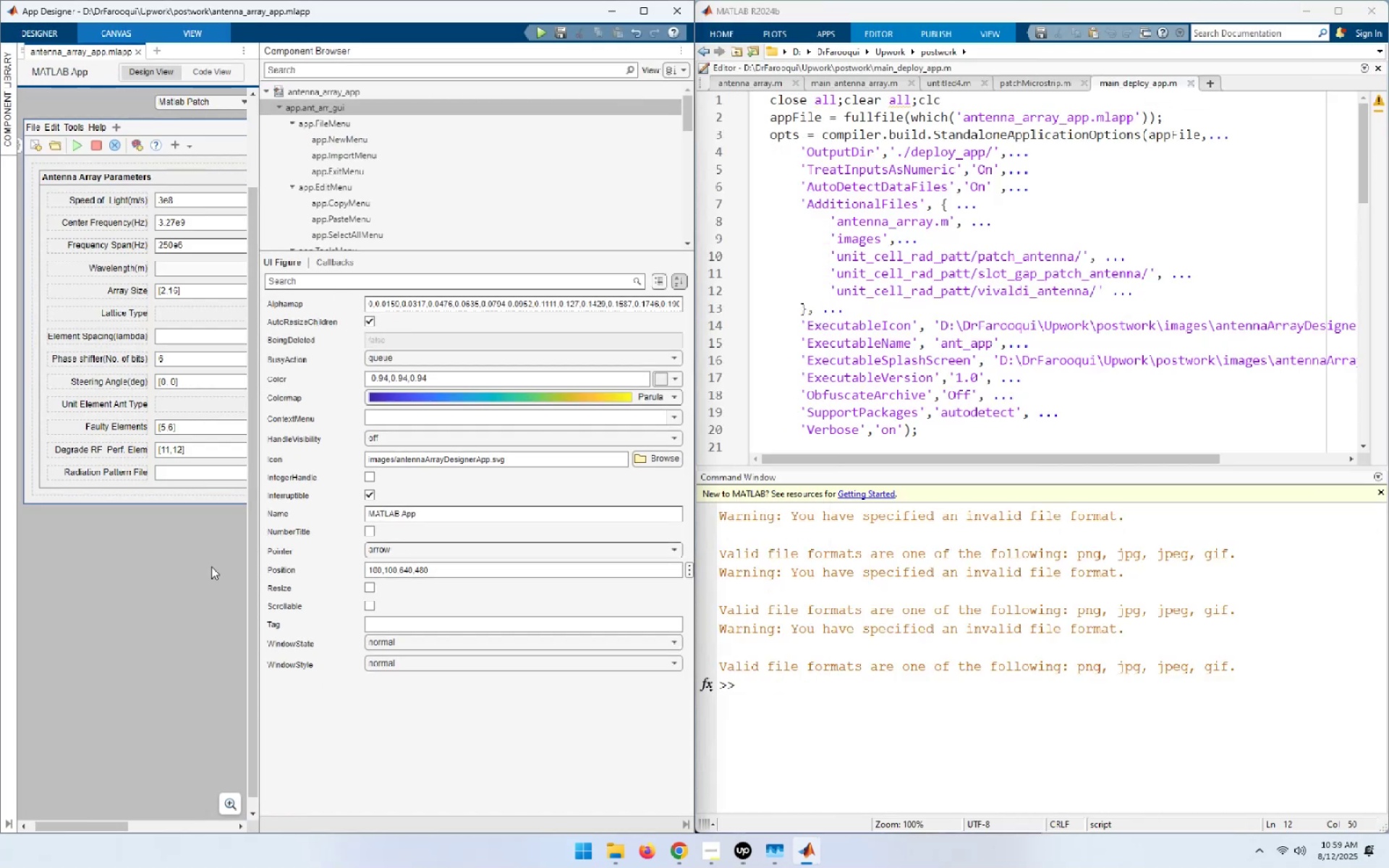 
left_click([84, 701])
 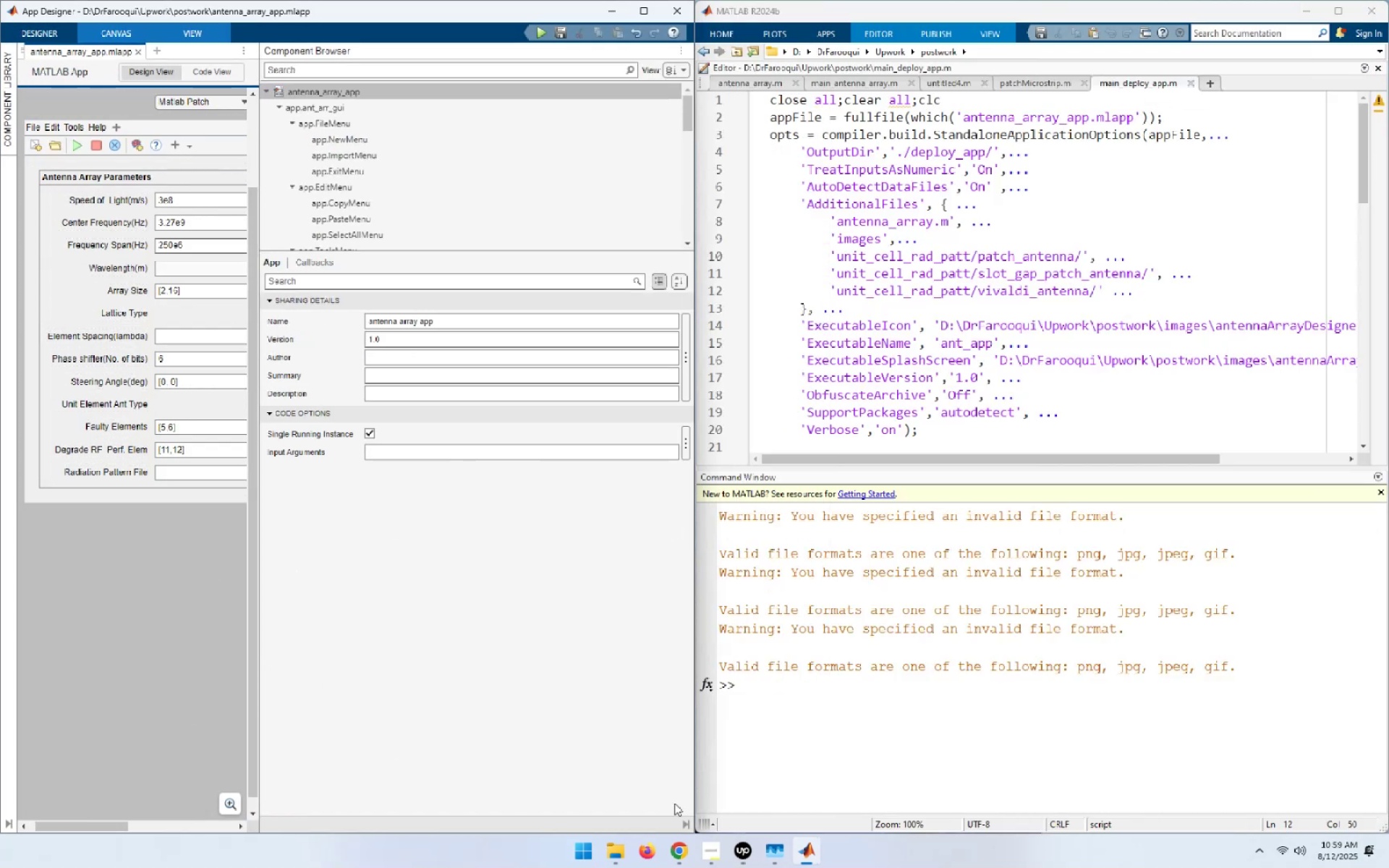 
left_click([818, 752])
 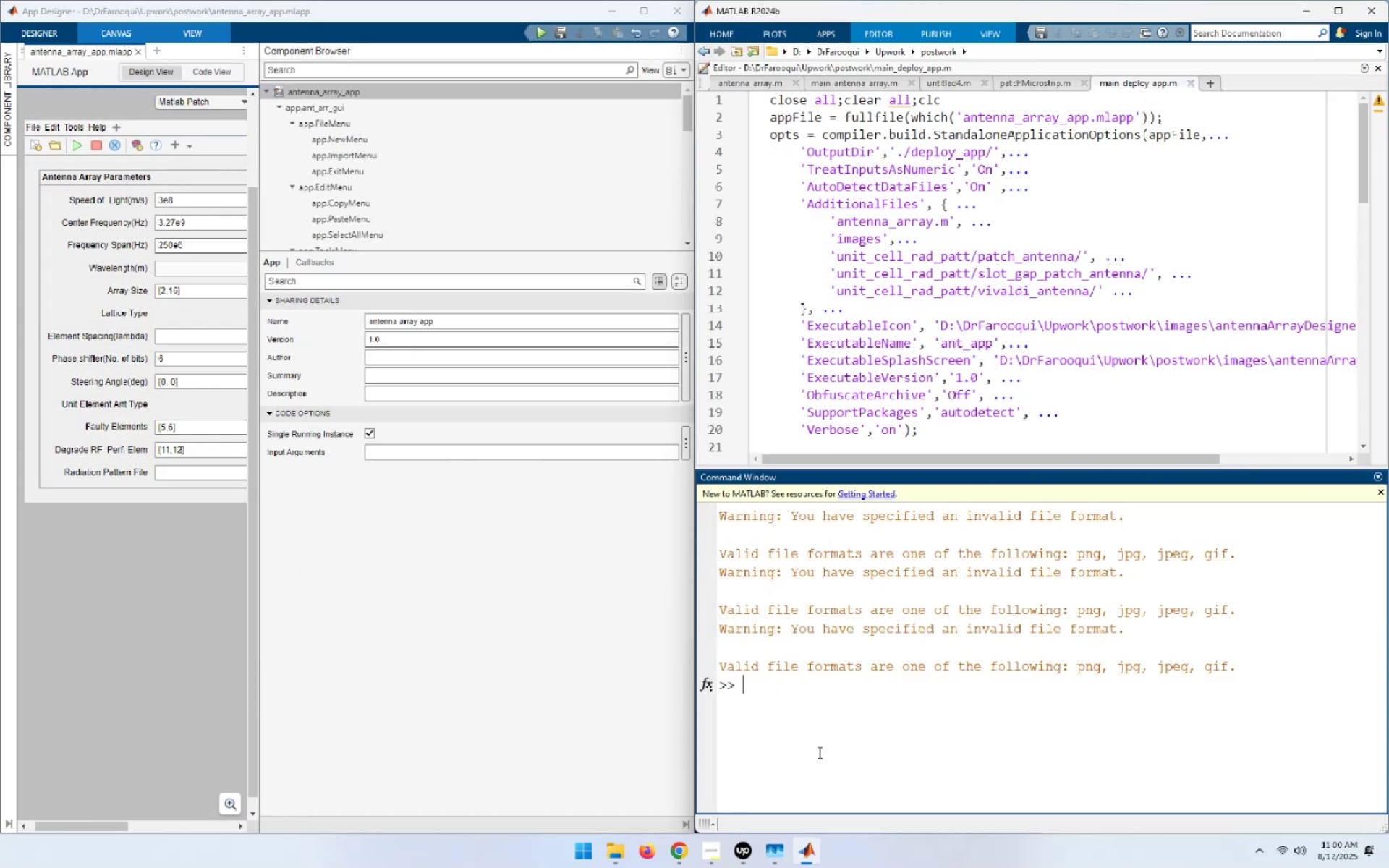 
type(clo)
 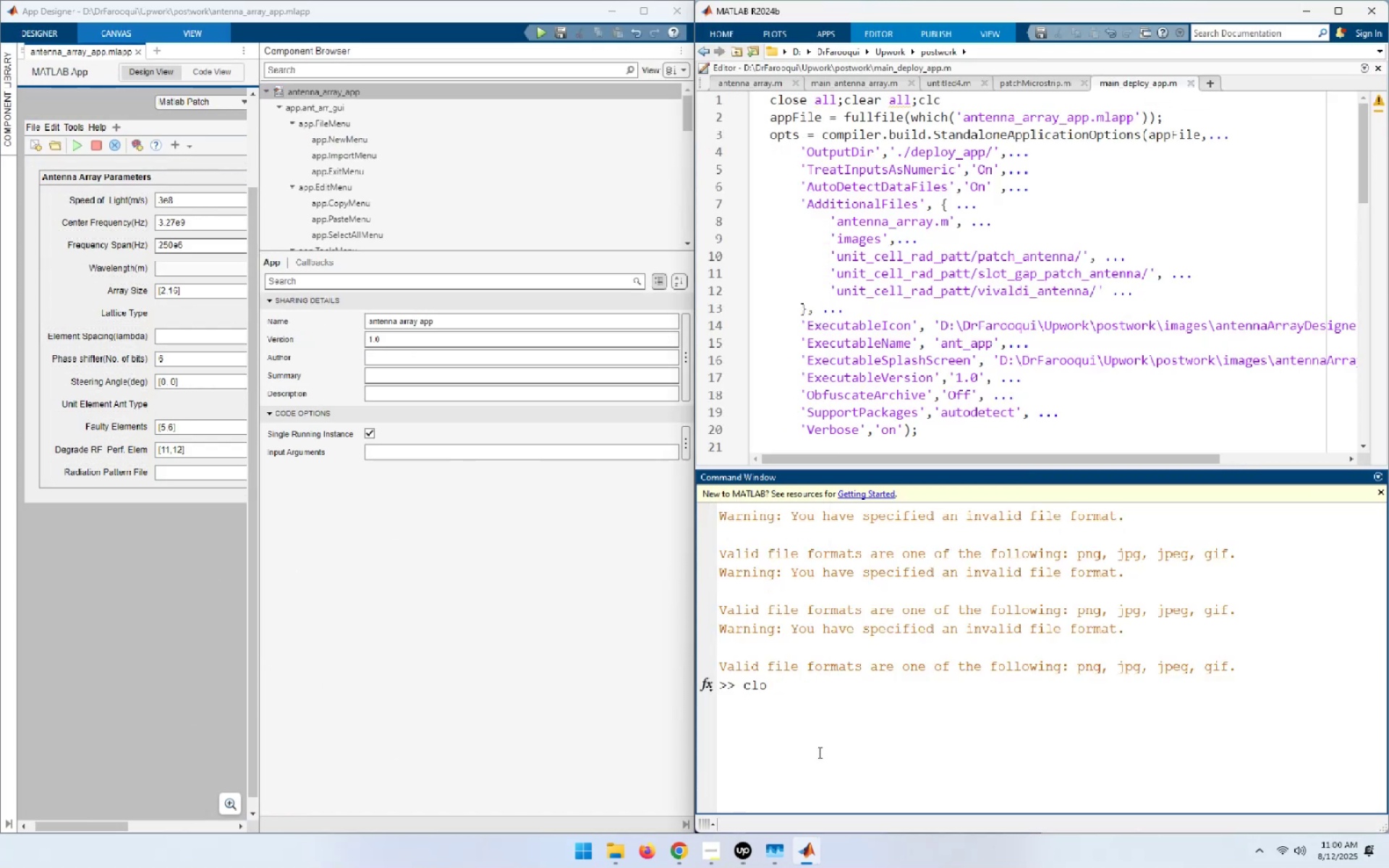 
key(ArrowUp)
 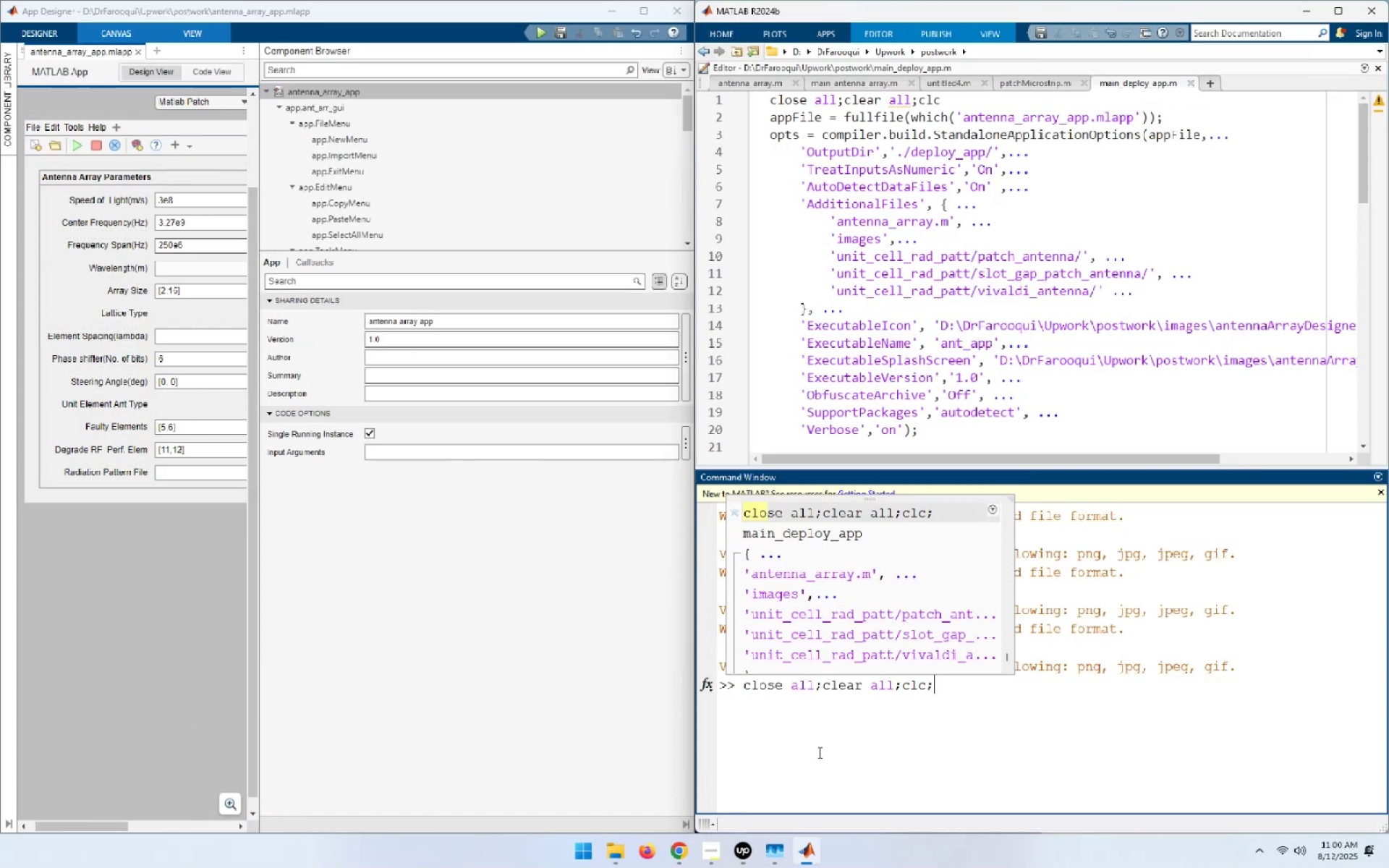 
key(NumpadEnter)
 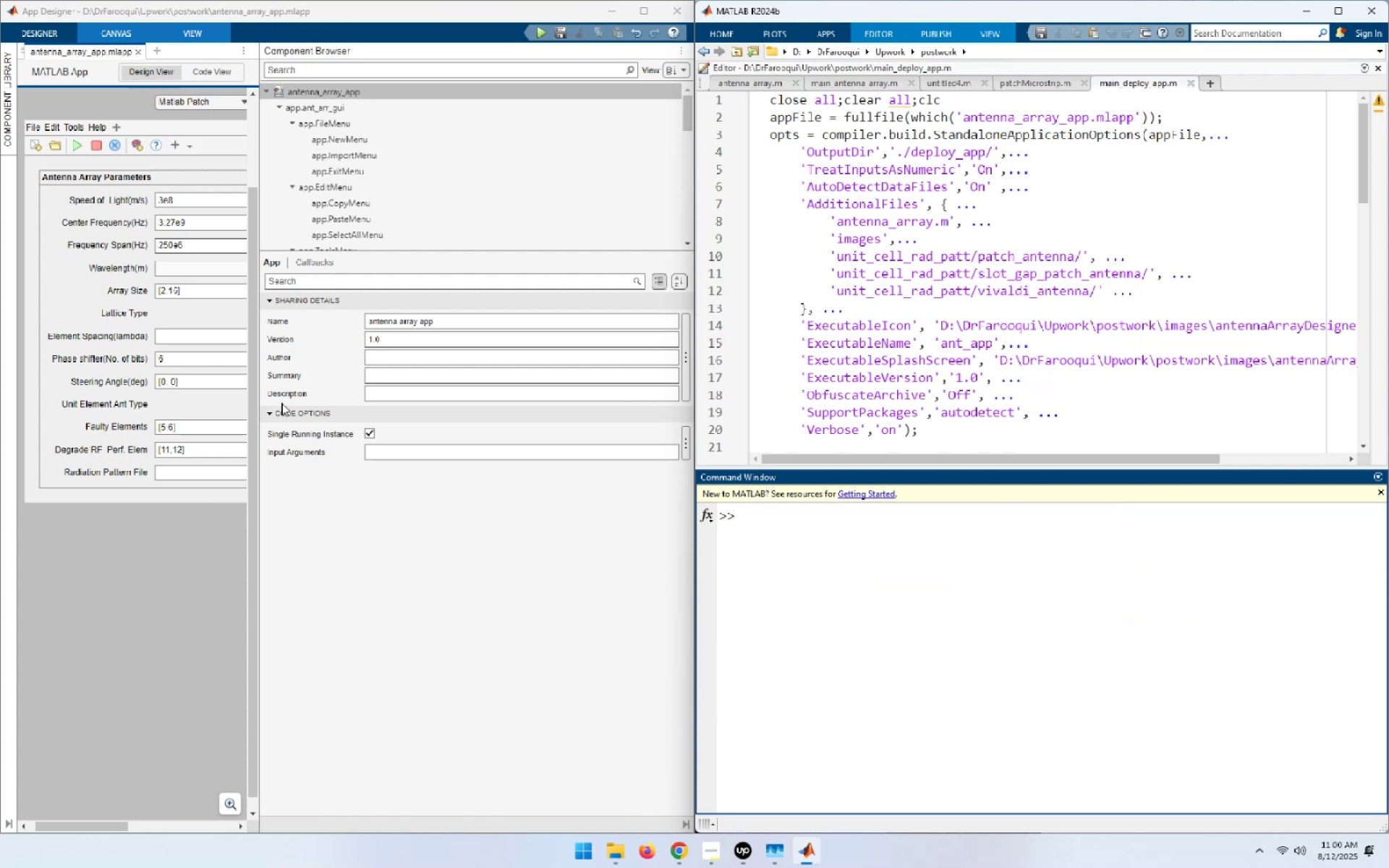 
left_click([334, 104])
 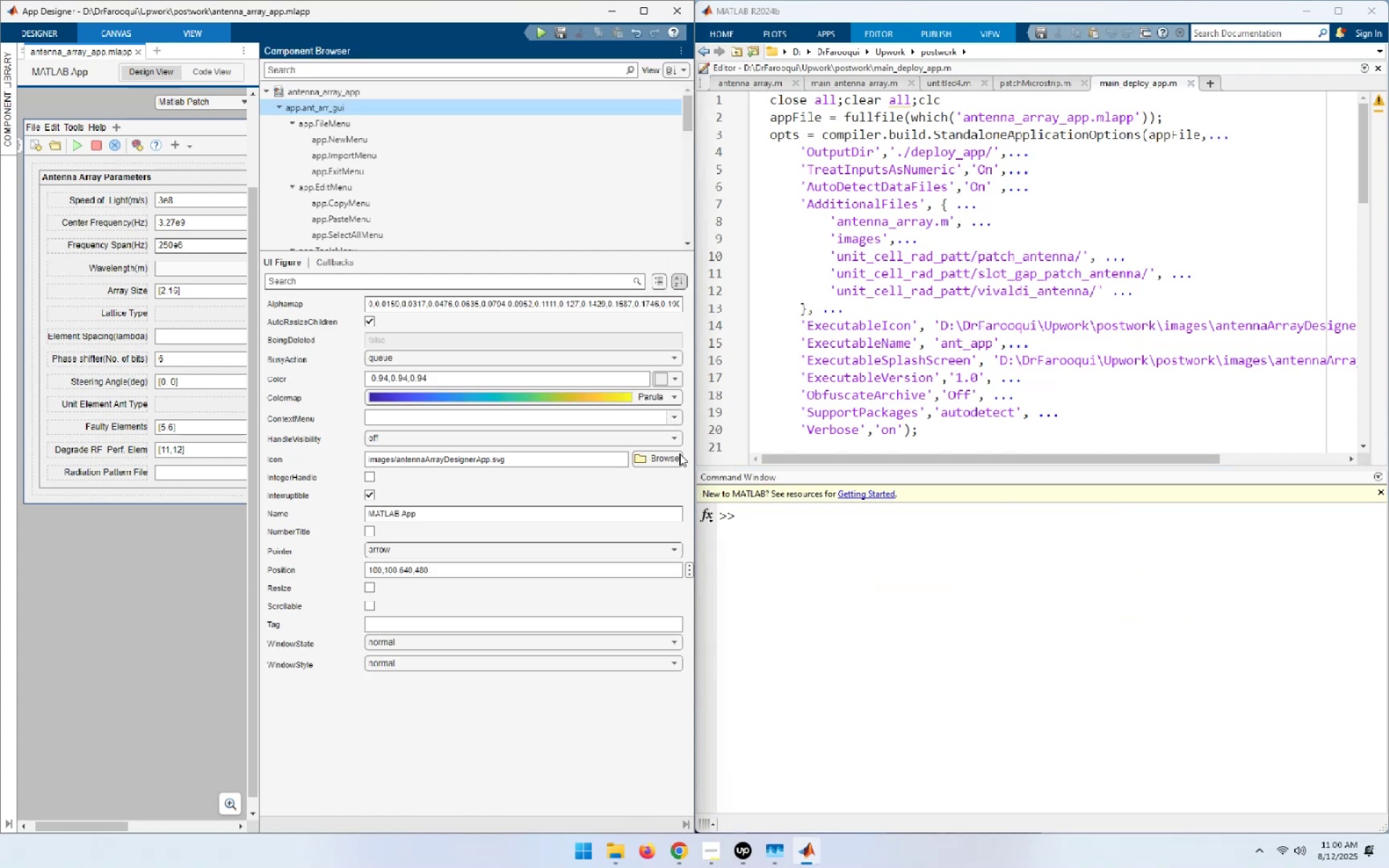 
left_click([665, 454])
 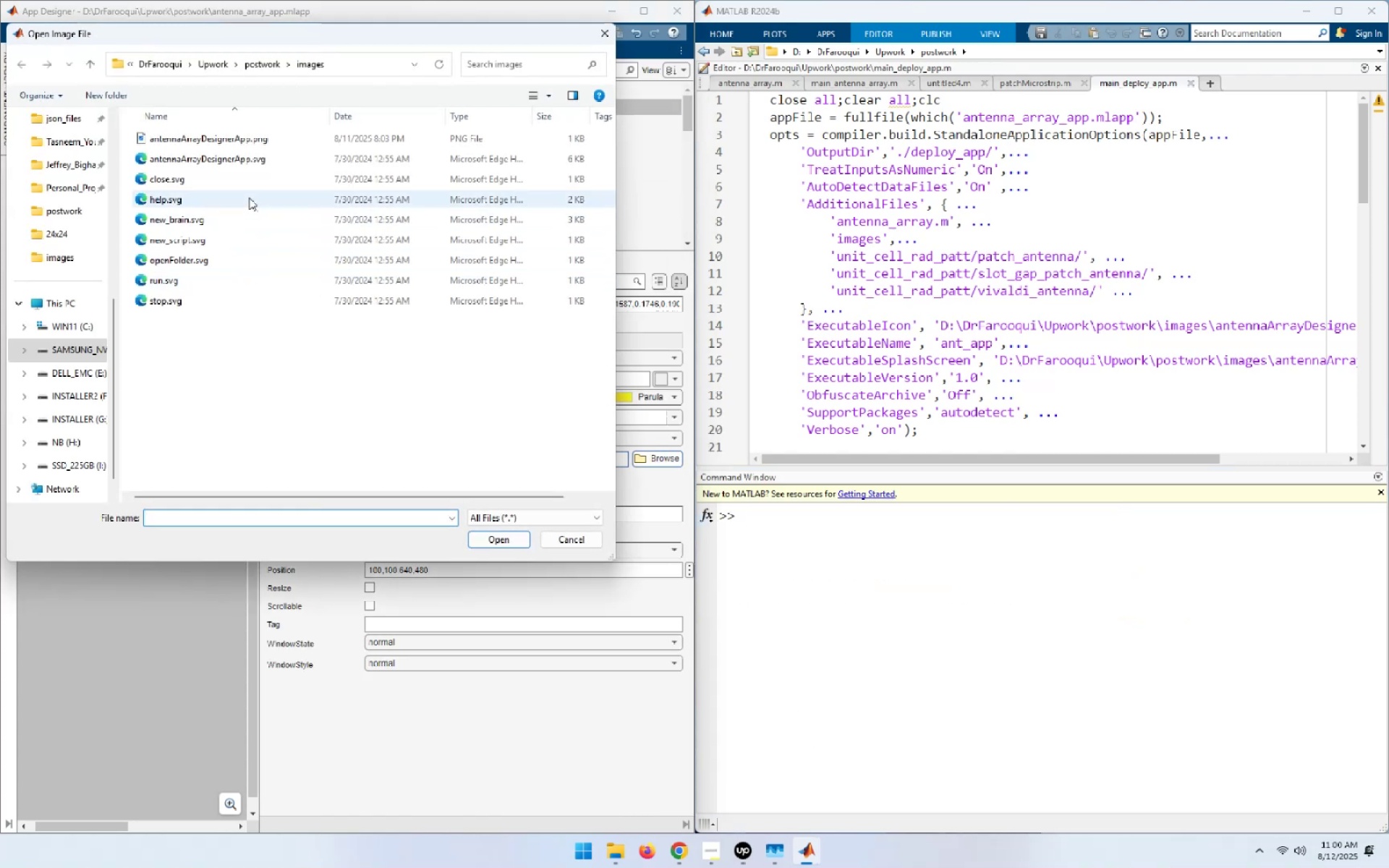 
left_click([247, 164])
 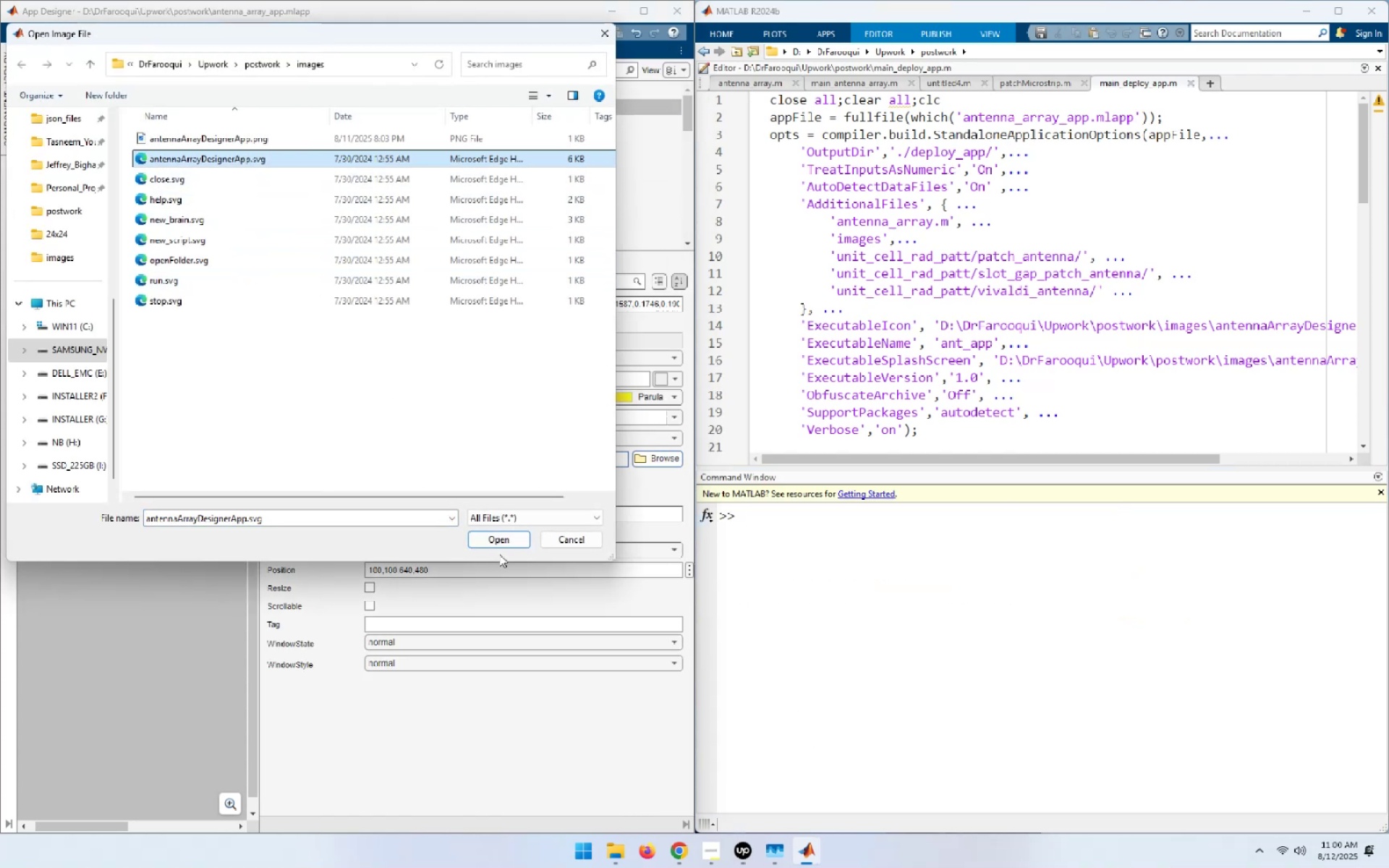 
left_click([505, 540])
 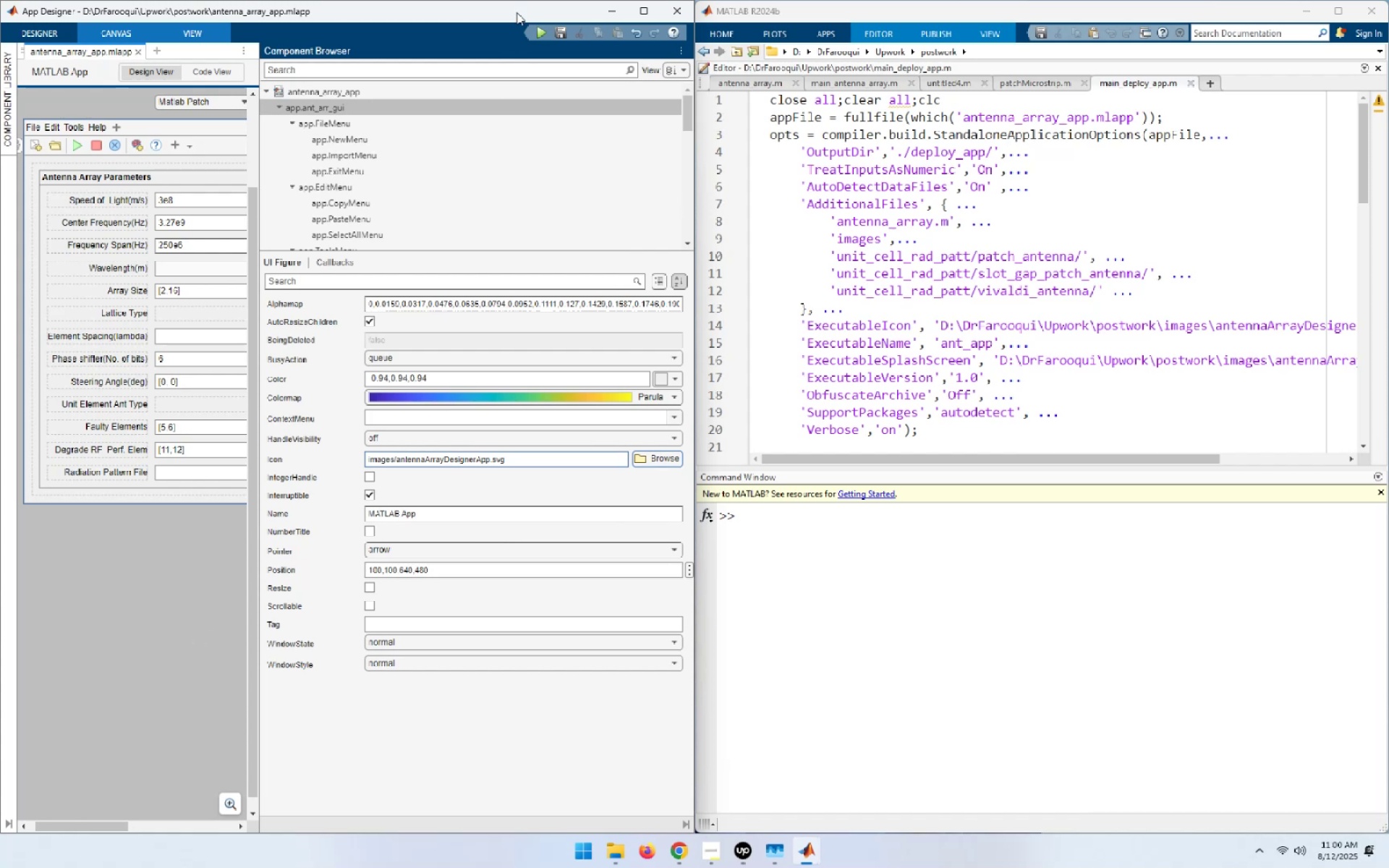 
left_click([564, 30])
 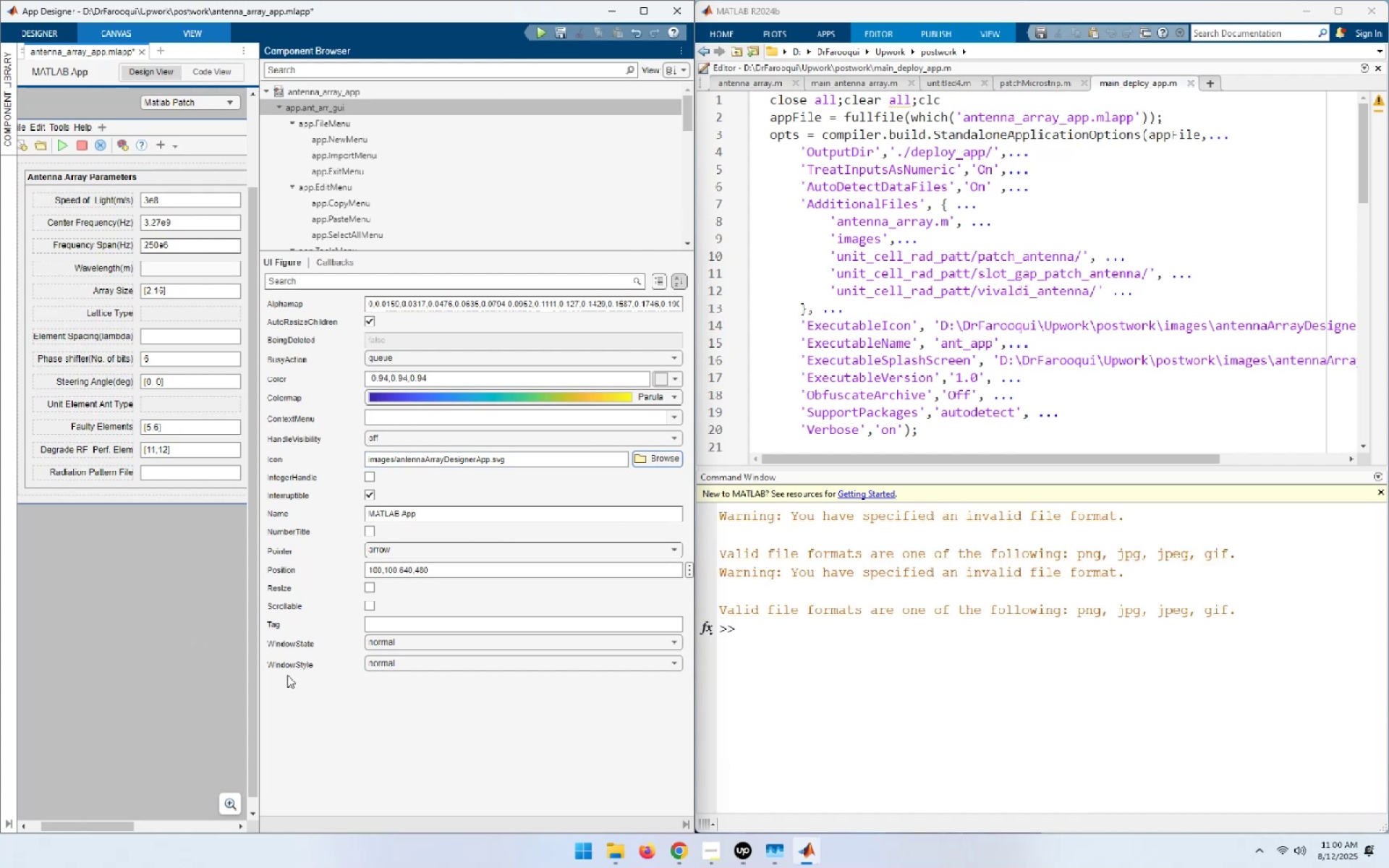 
wait(6.52)
 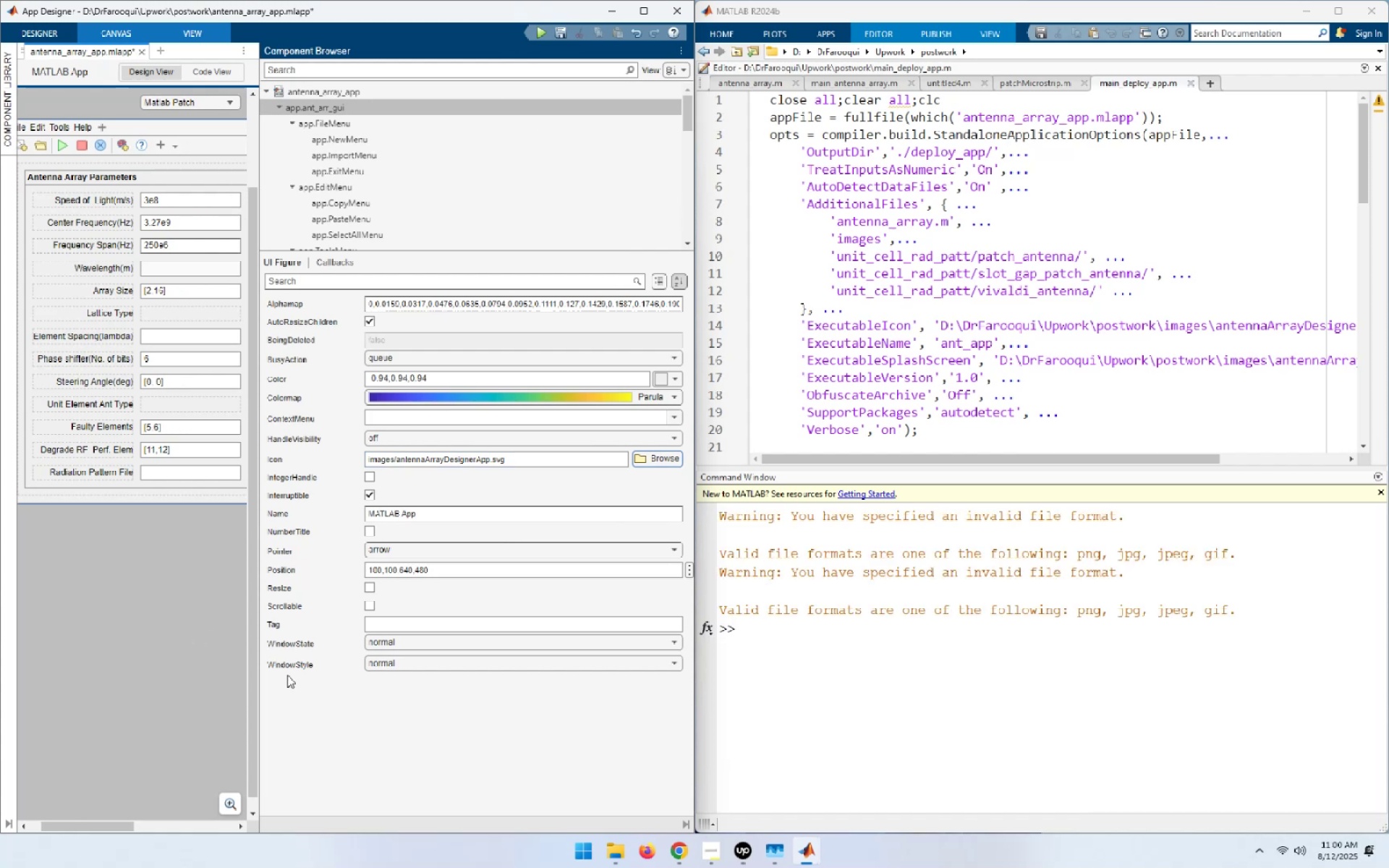 
left_click([674, 461])
 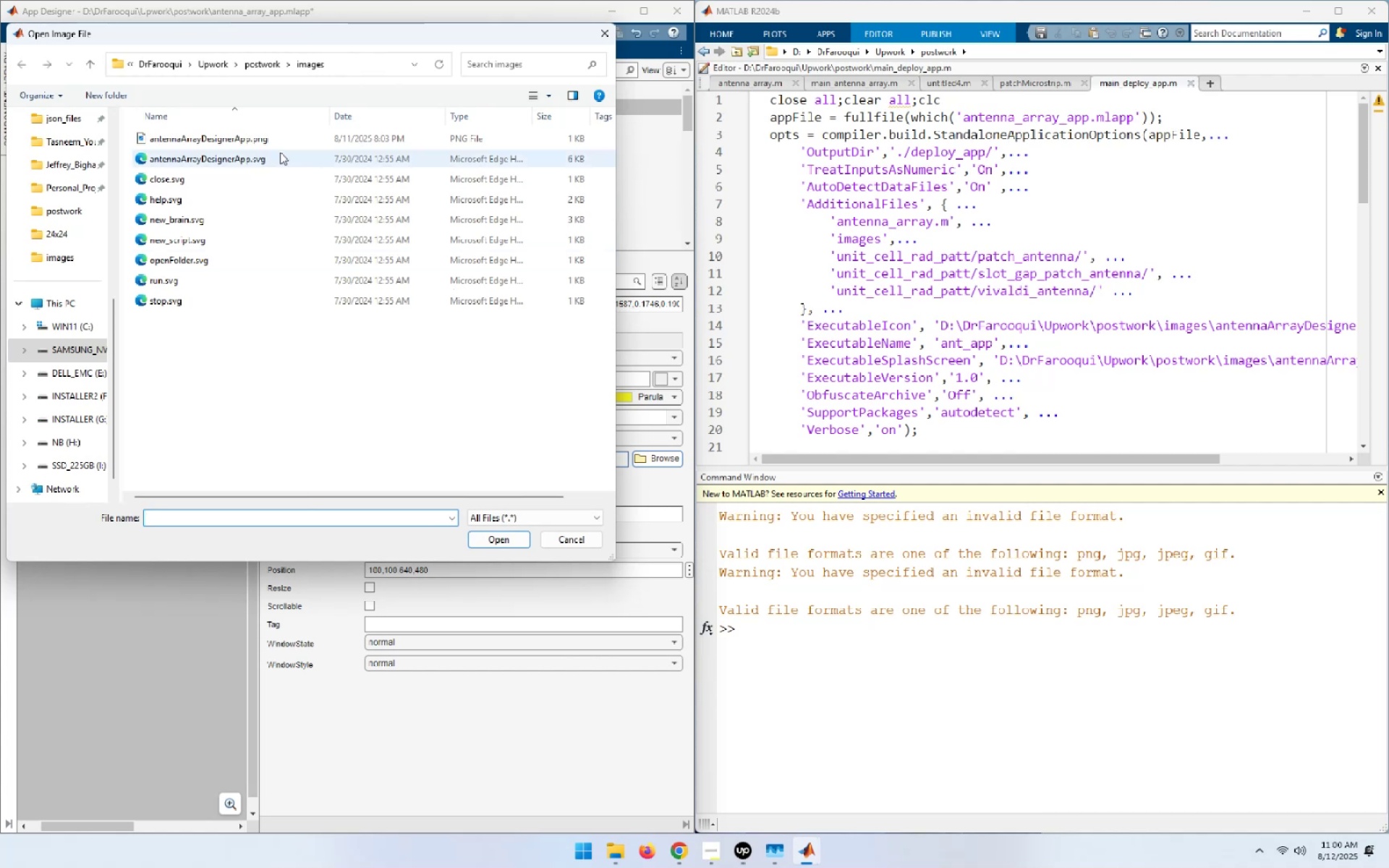 
left_click([260, 142])
 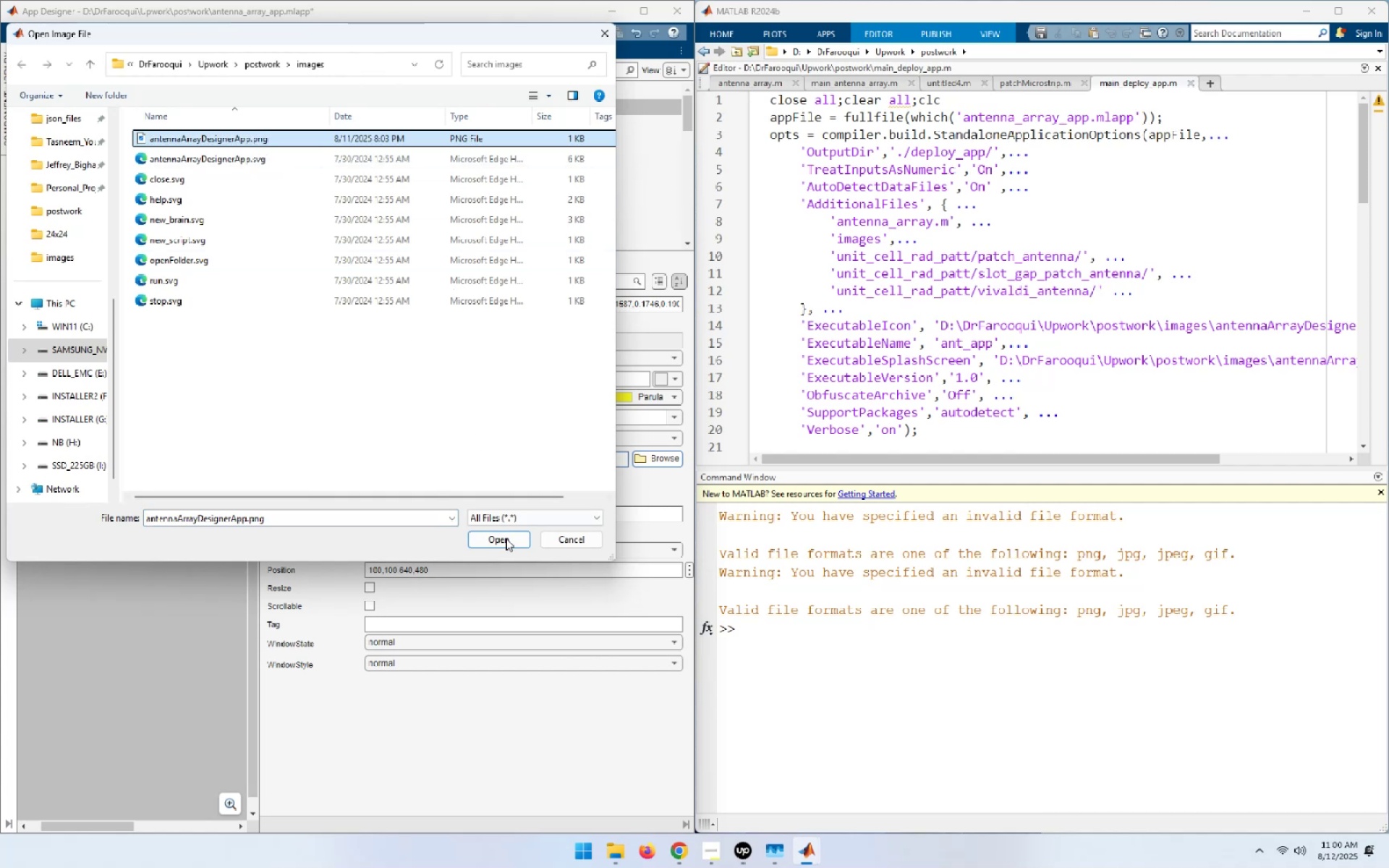 
left_click([506, 538])
 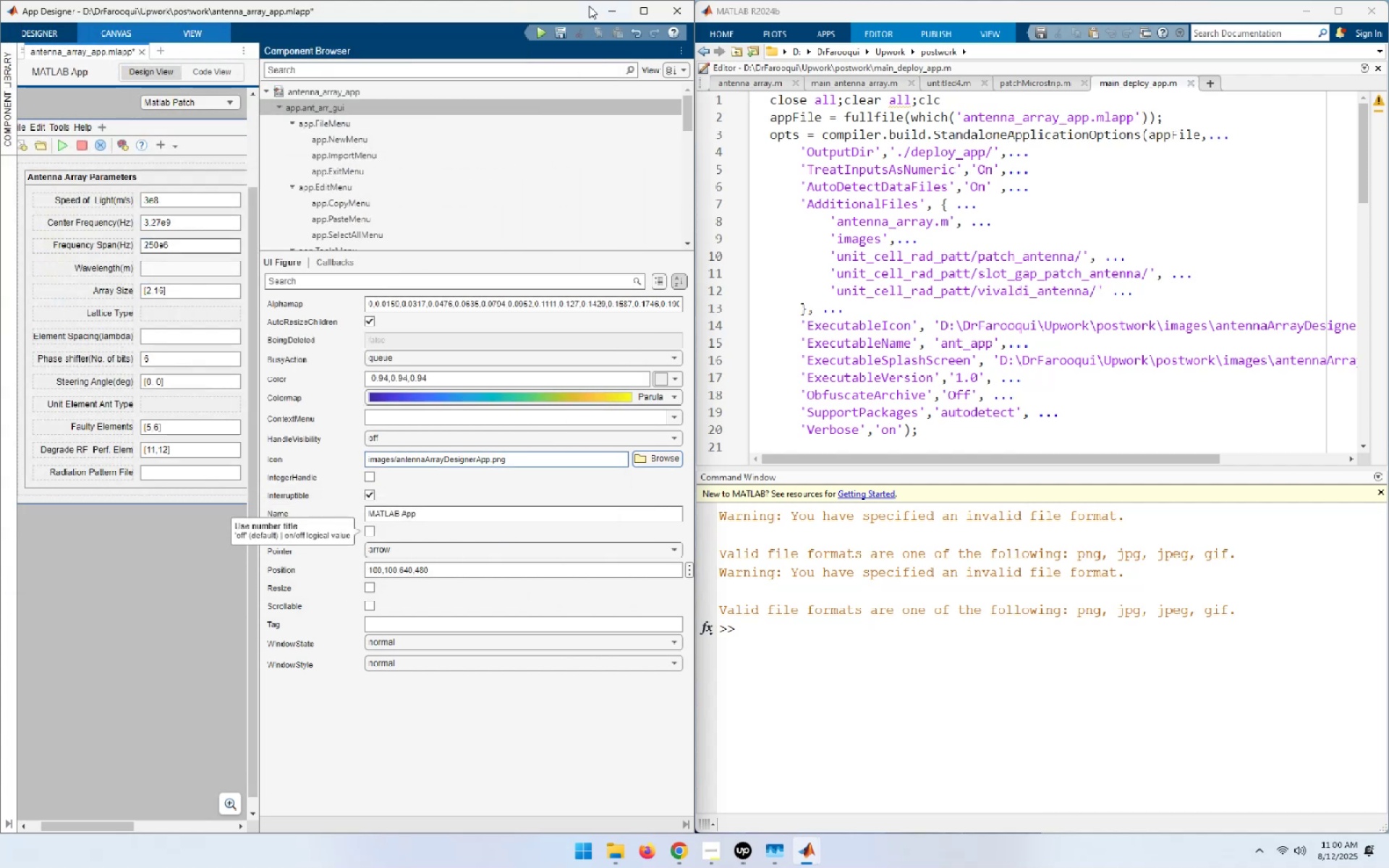 
left_click([562, 30])
 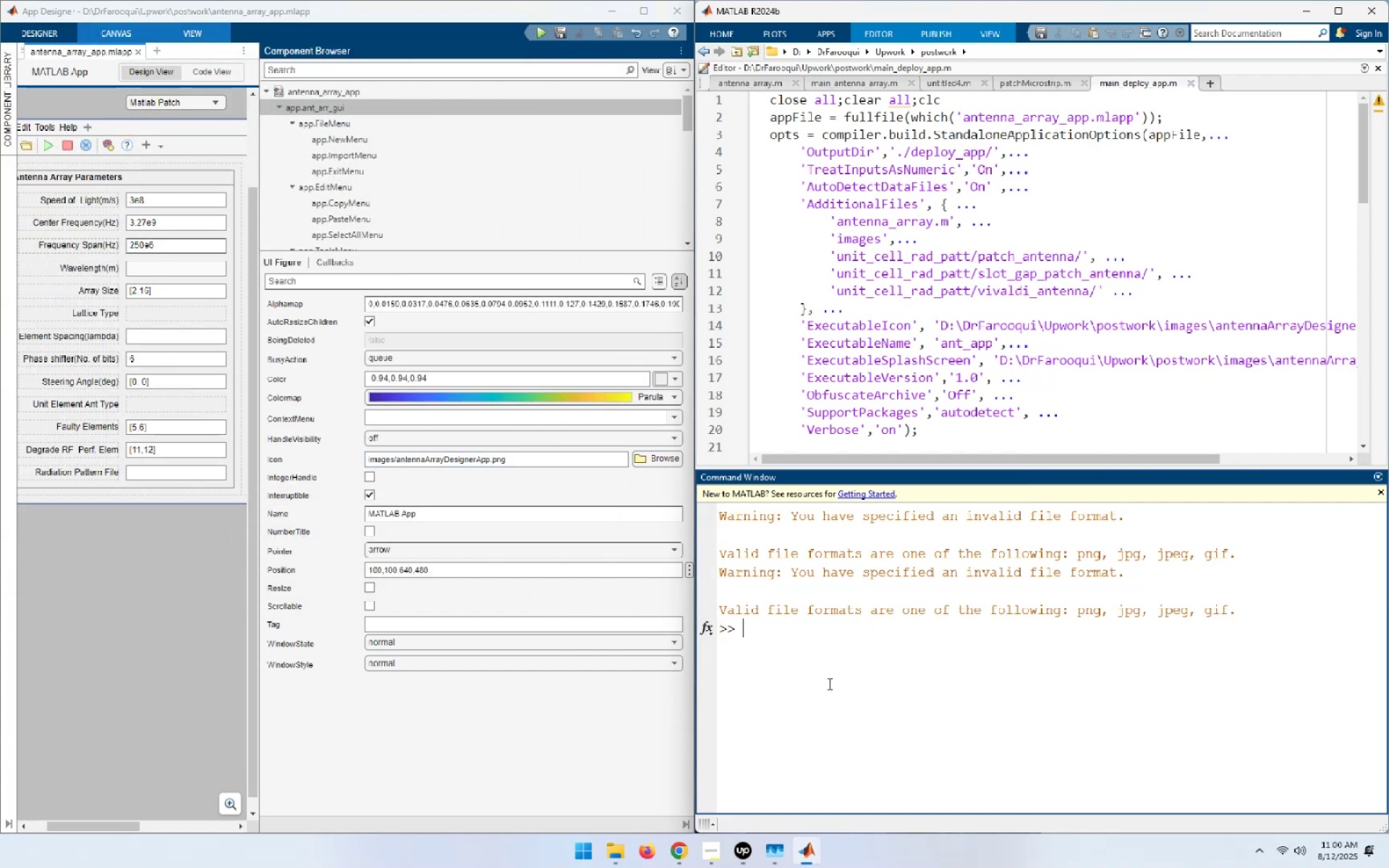 
key(ArrowUp)
 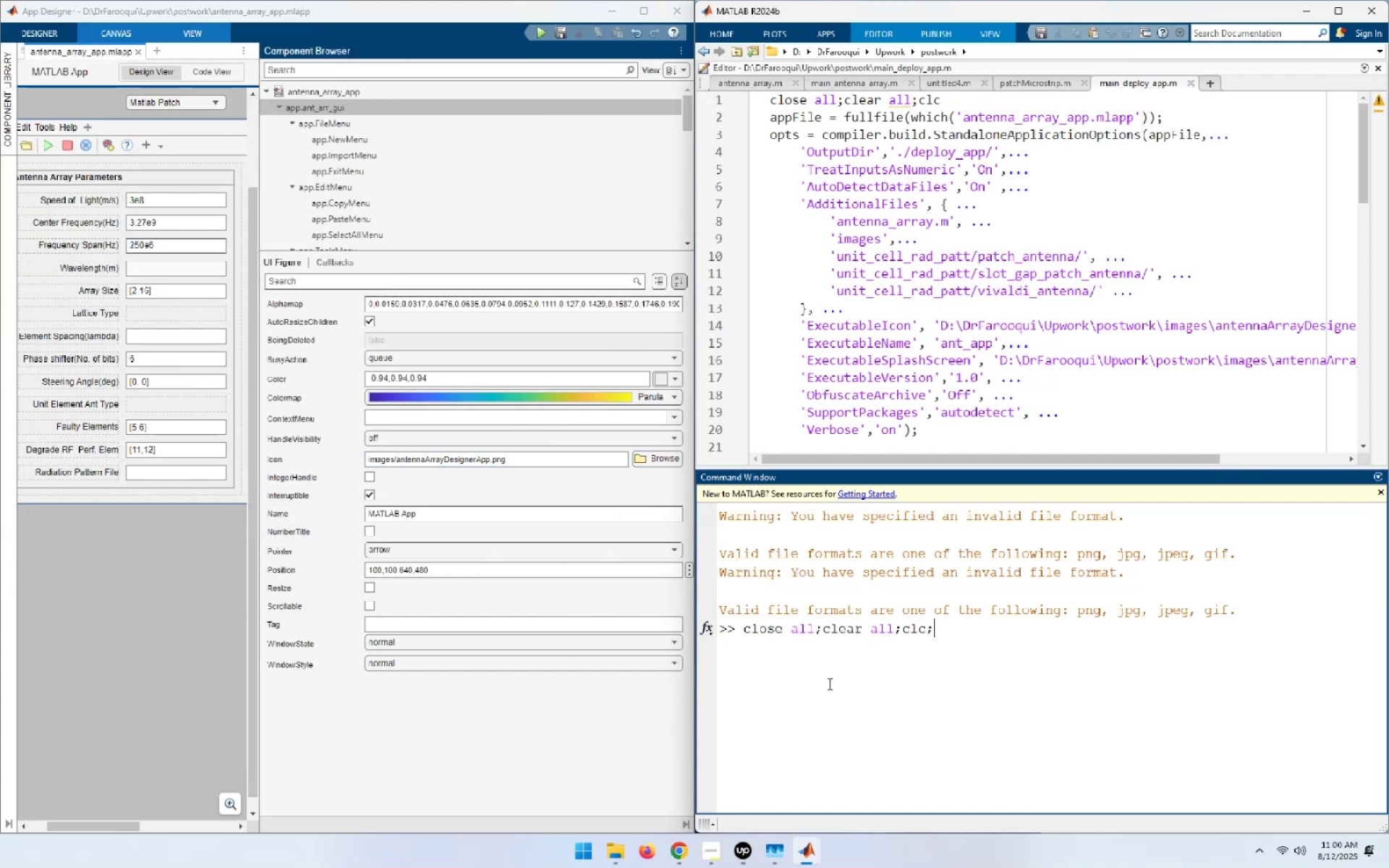 
key(ArrowUp)
 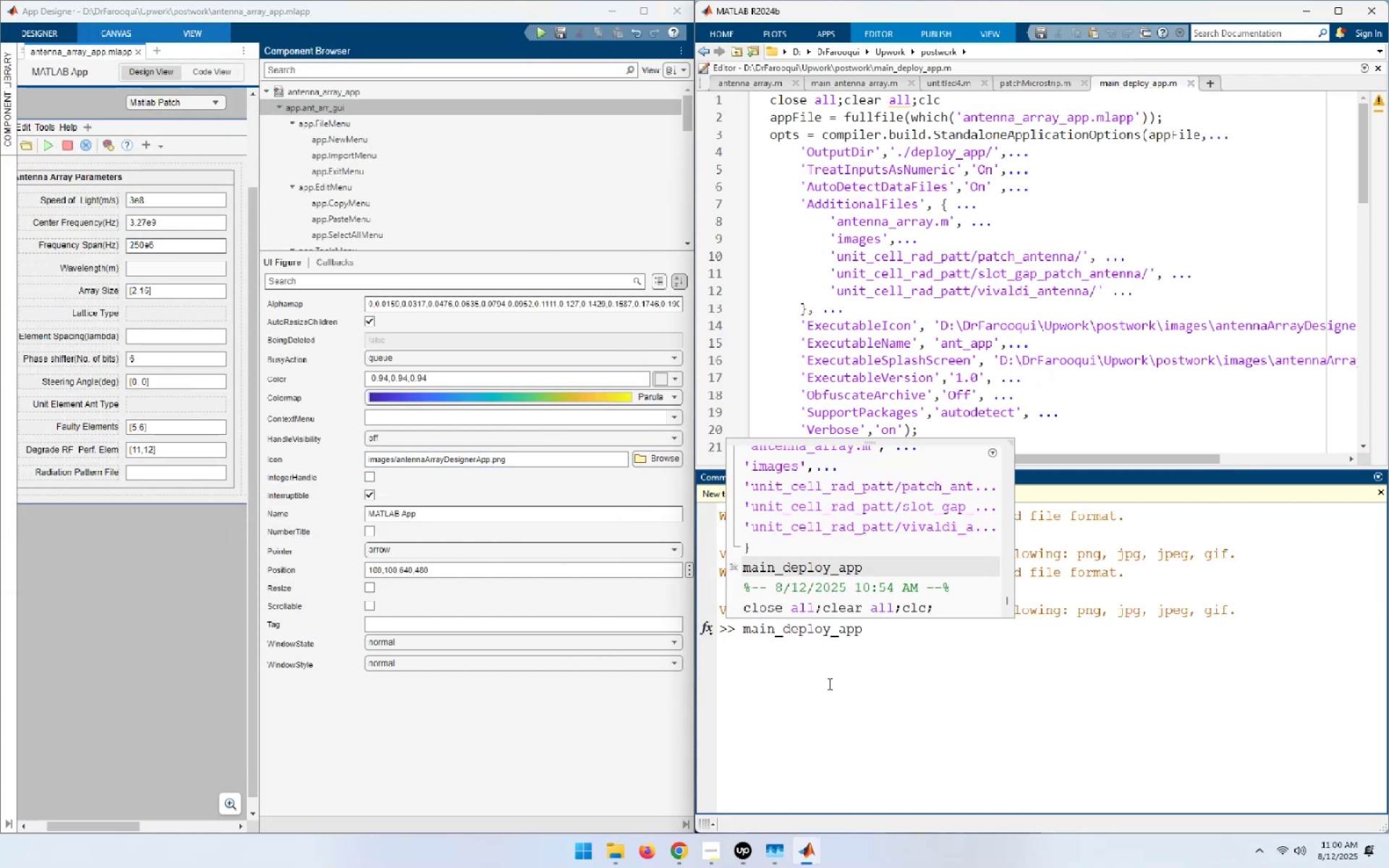 
key(ArrowDown)
 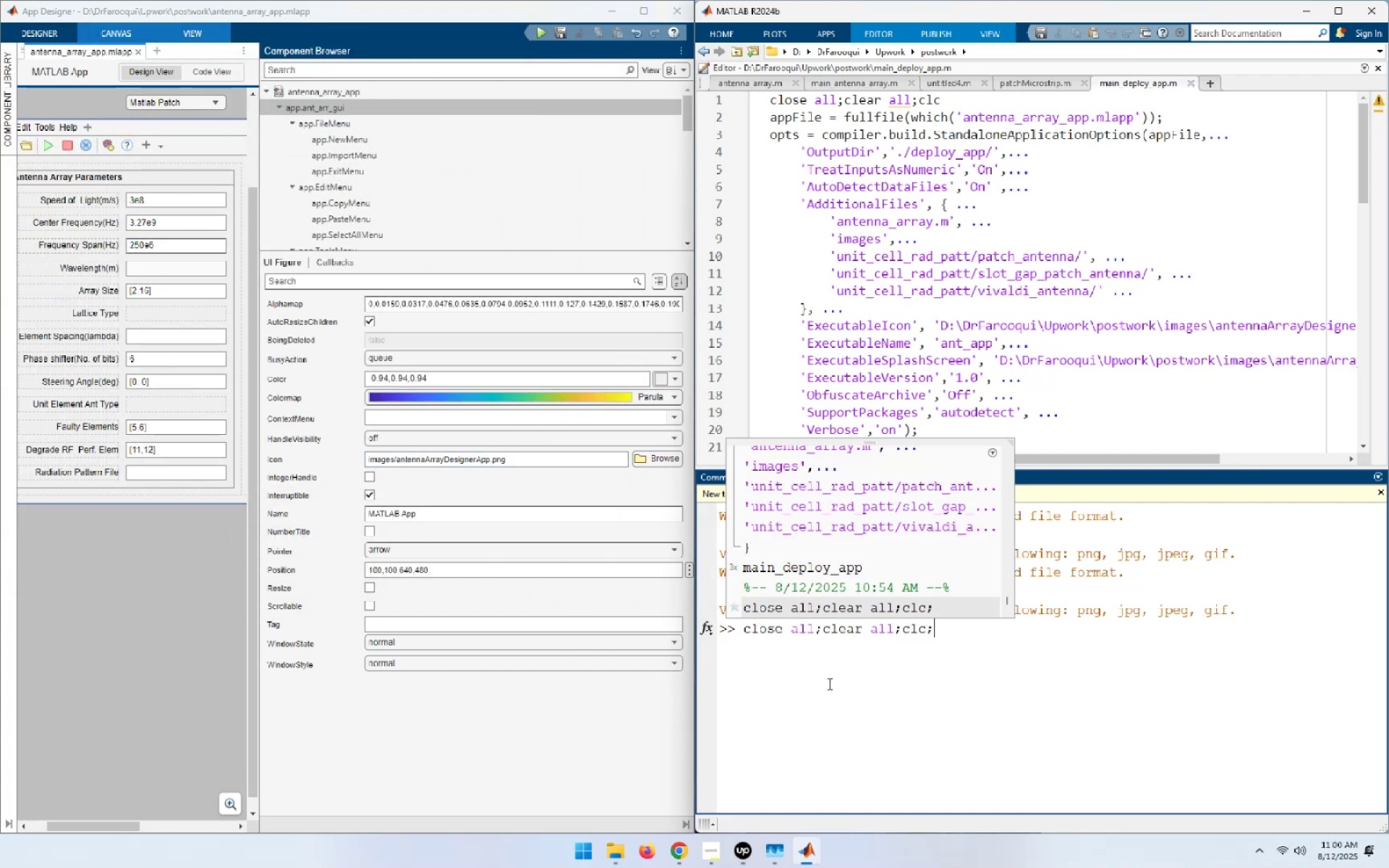 
key(NumpadEnter)
 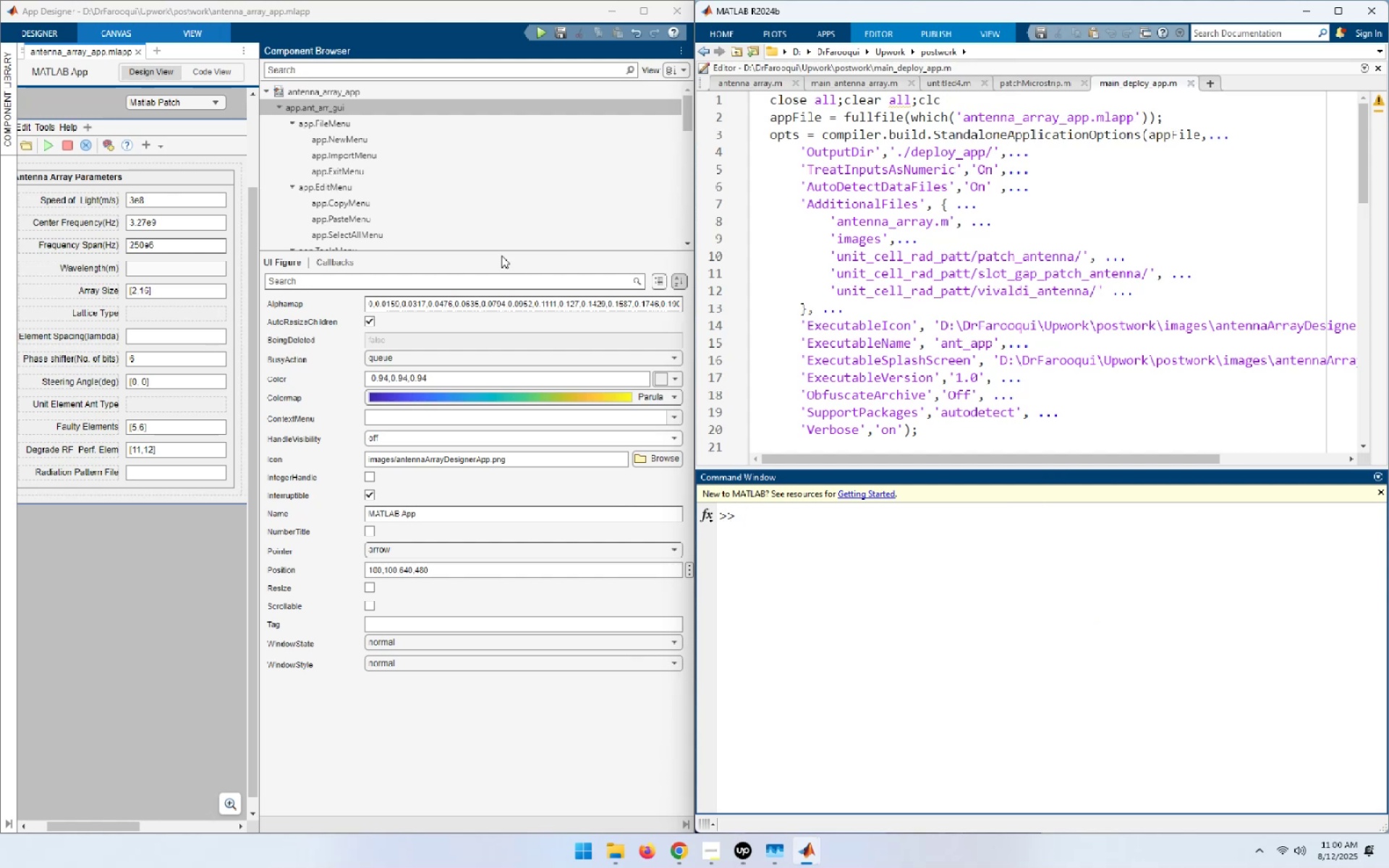 
left_click([538, 33])
 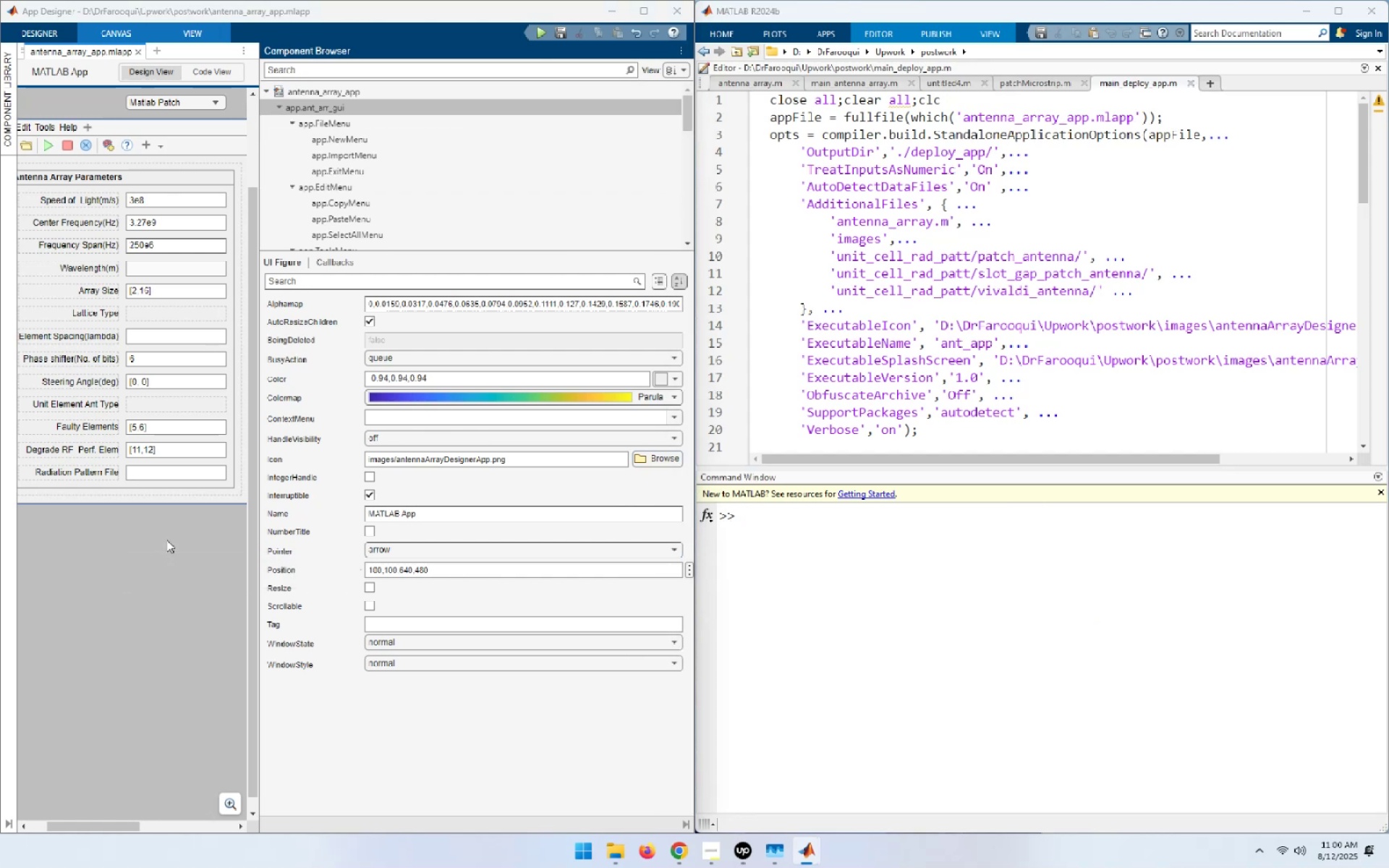 
wait(8.78)
 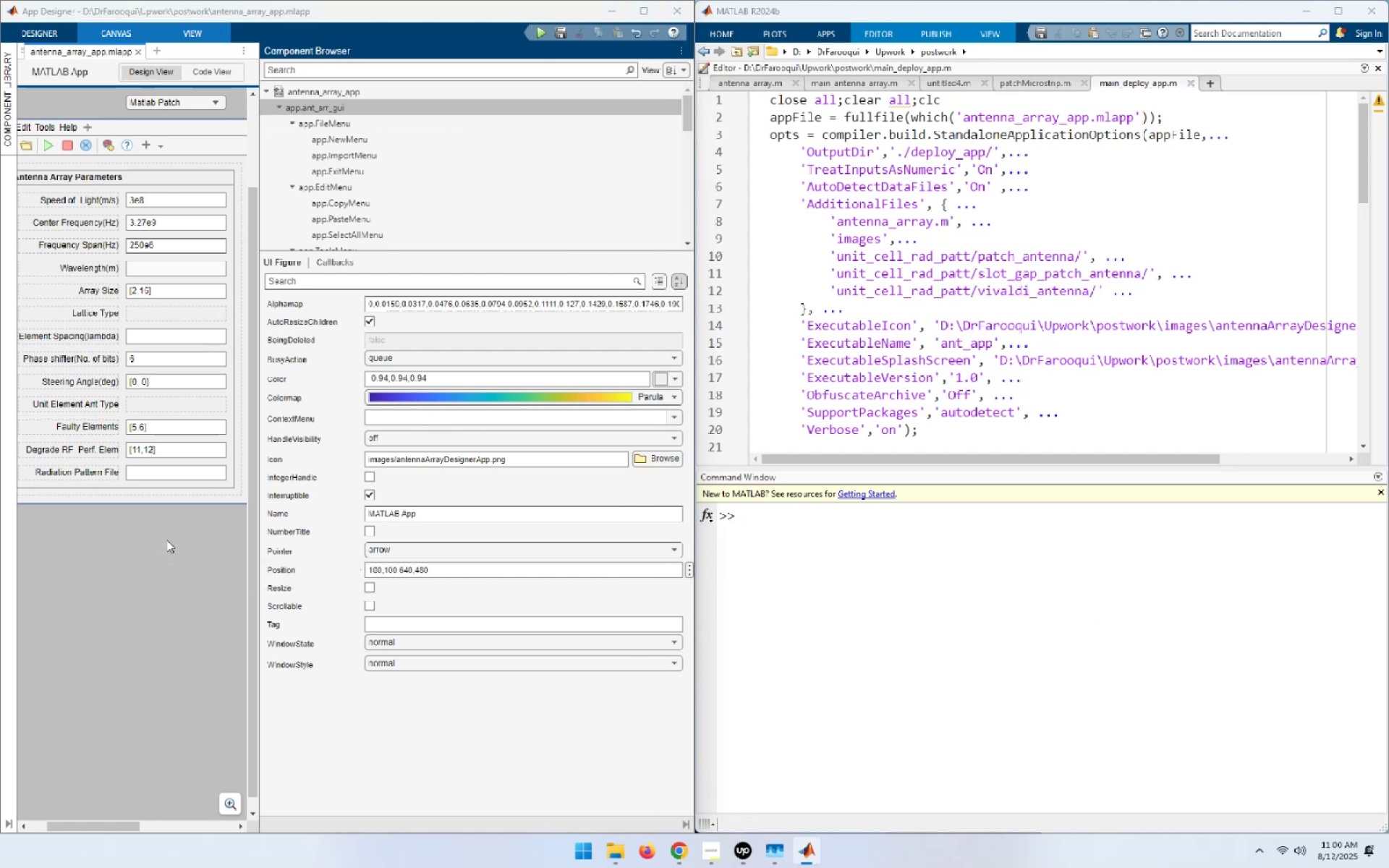 
left_click([524, 404])
 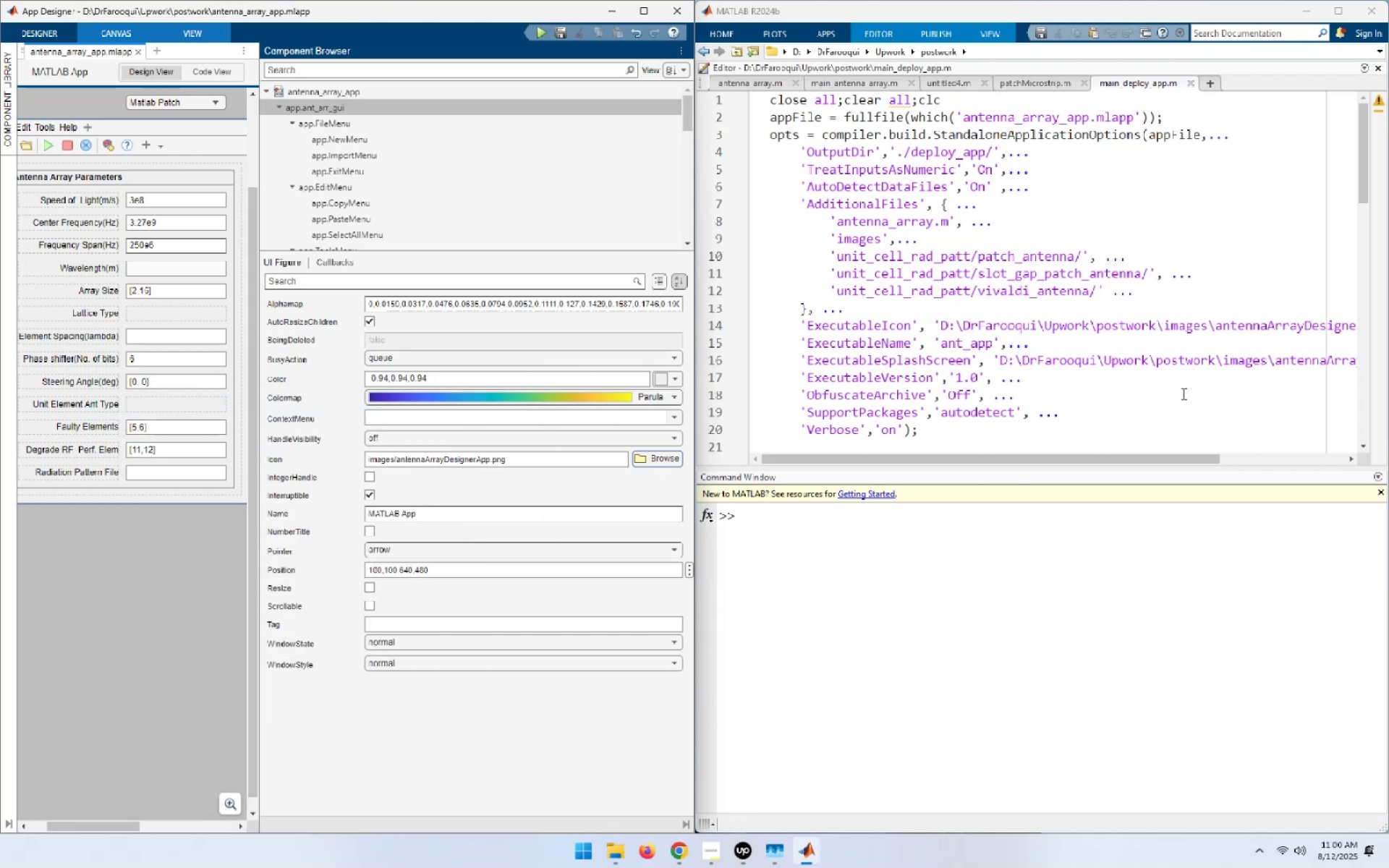 
wait(6.57)
 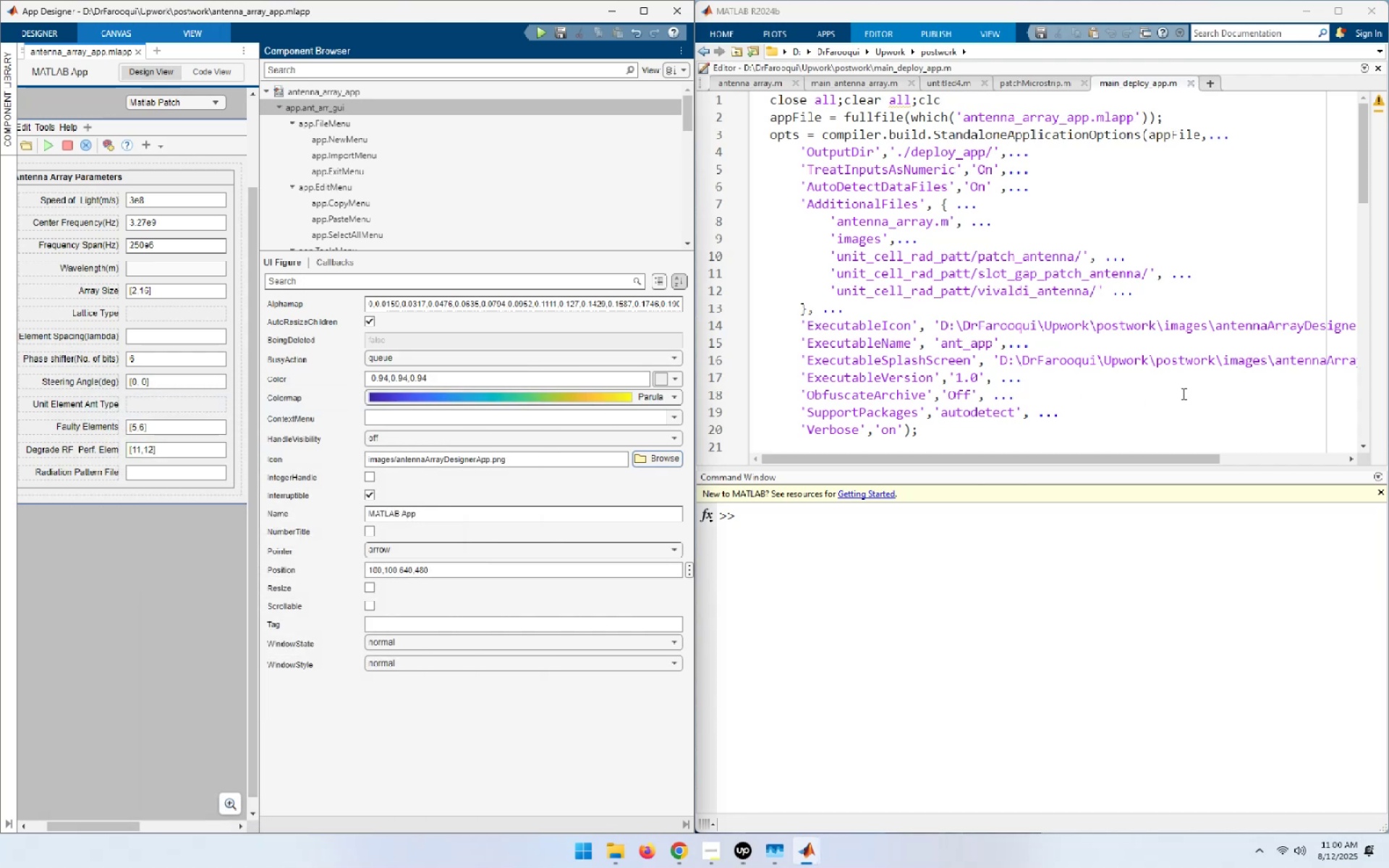 
left_click([1224, 214])
 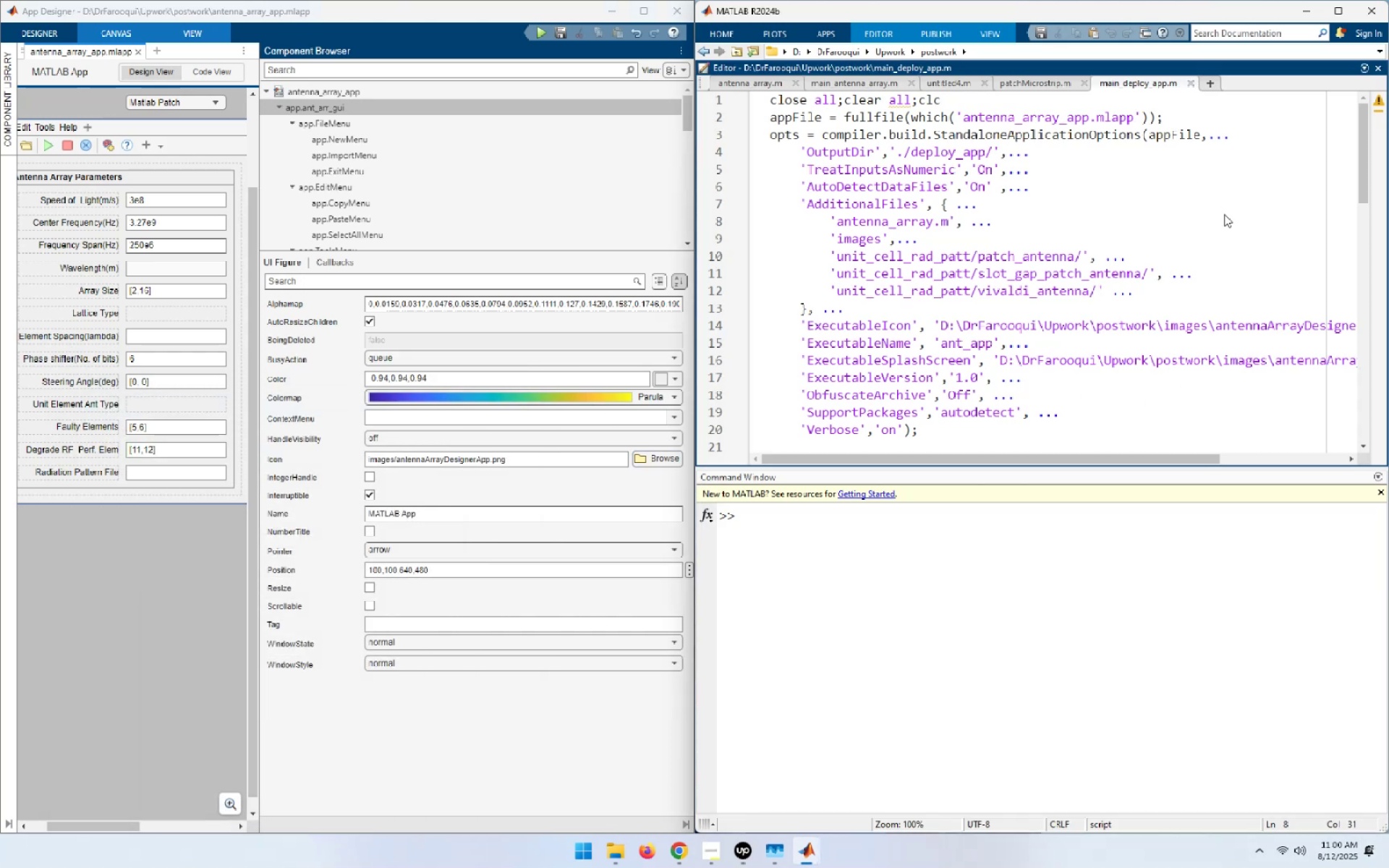 
key(F5)
 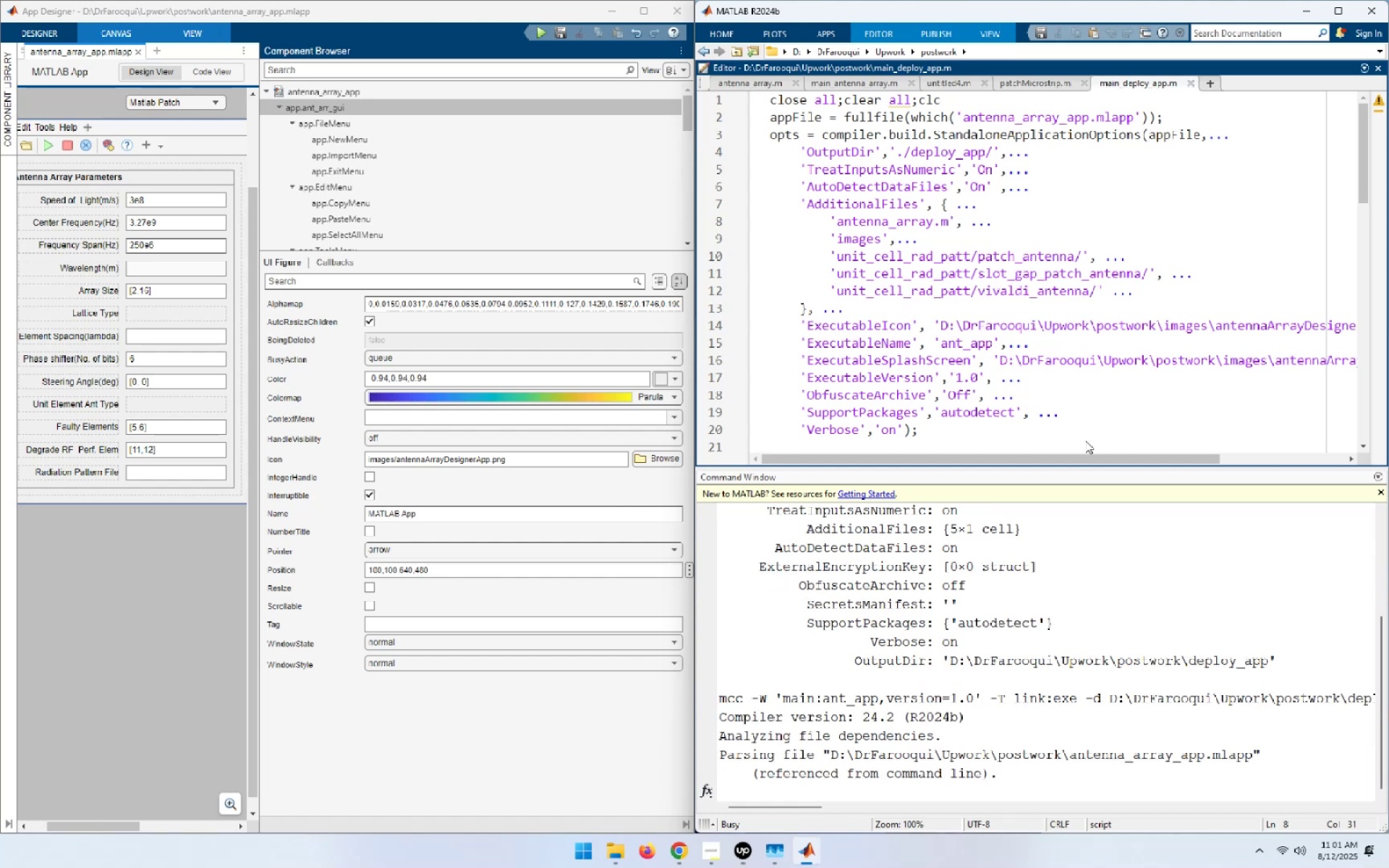 
wait(20.38)
 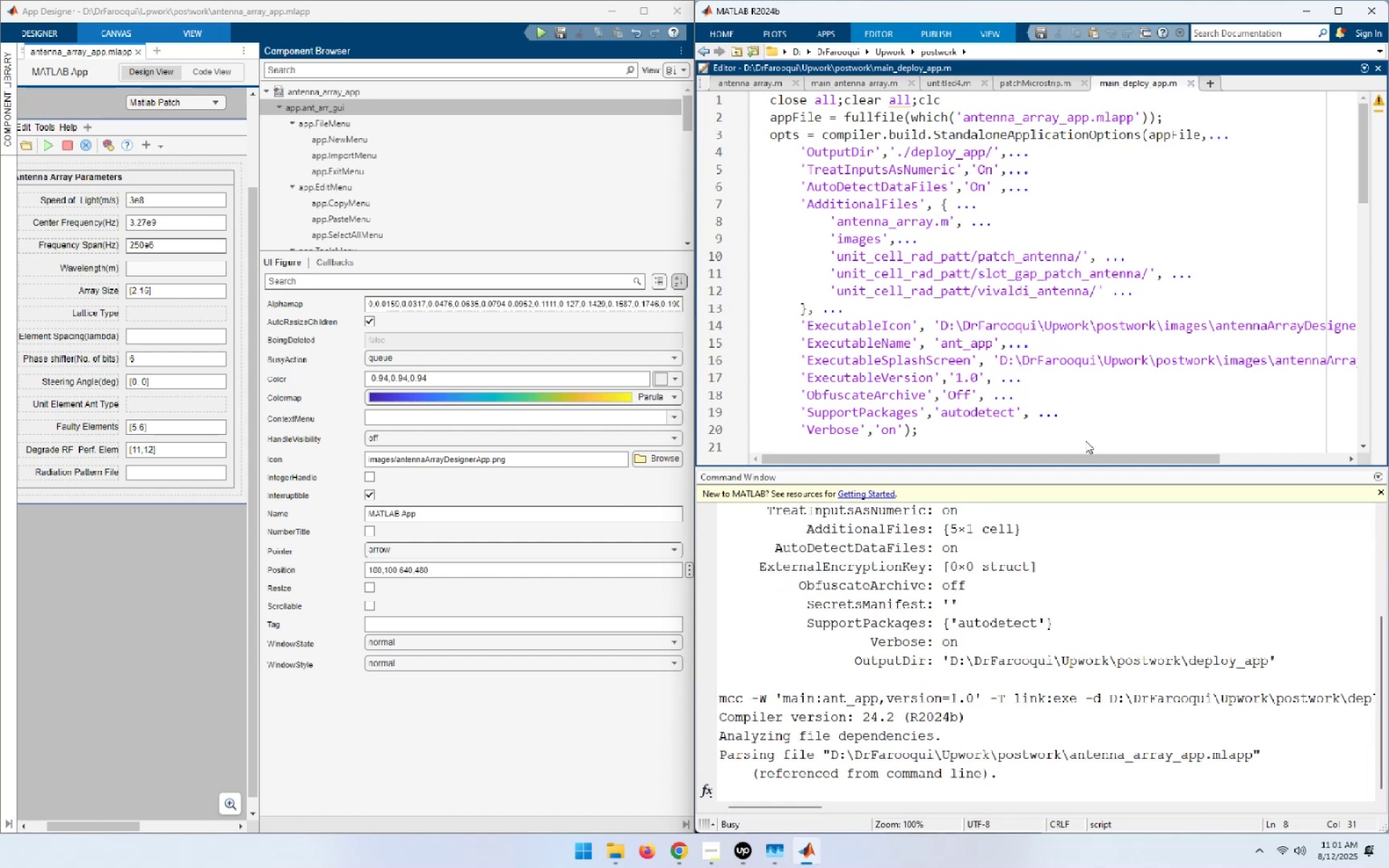 
left_click([969, 394])
 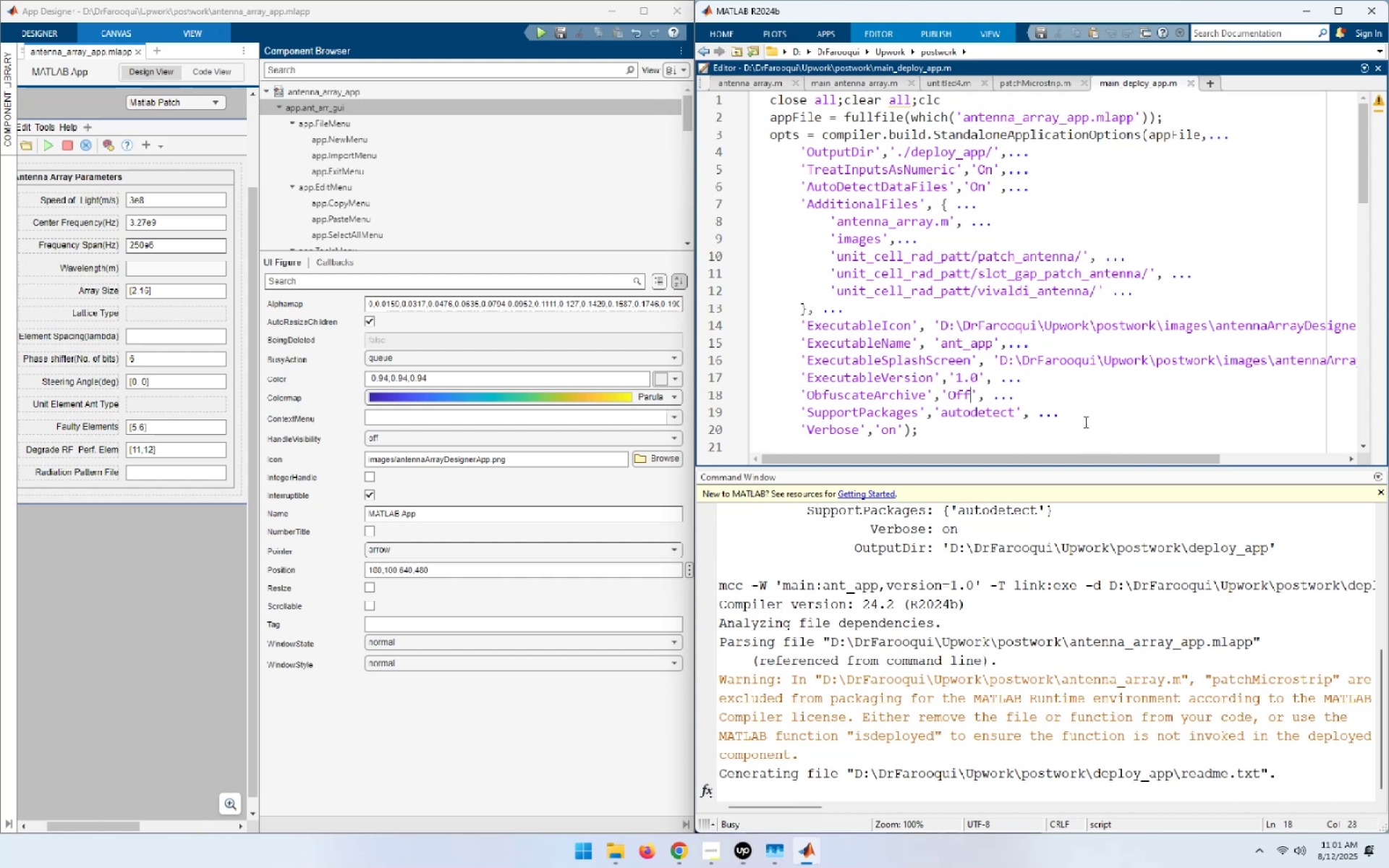 
key(Backspace)
 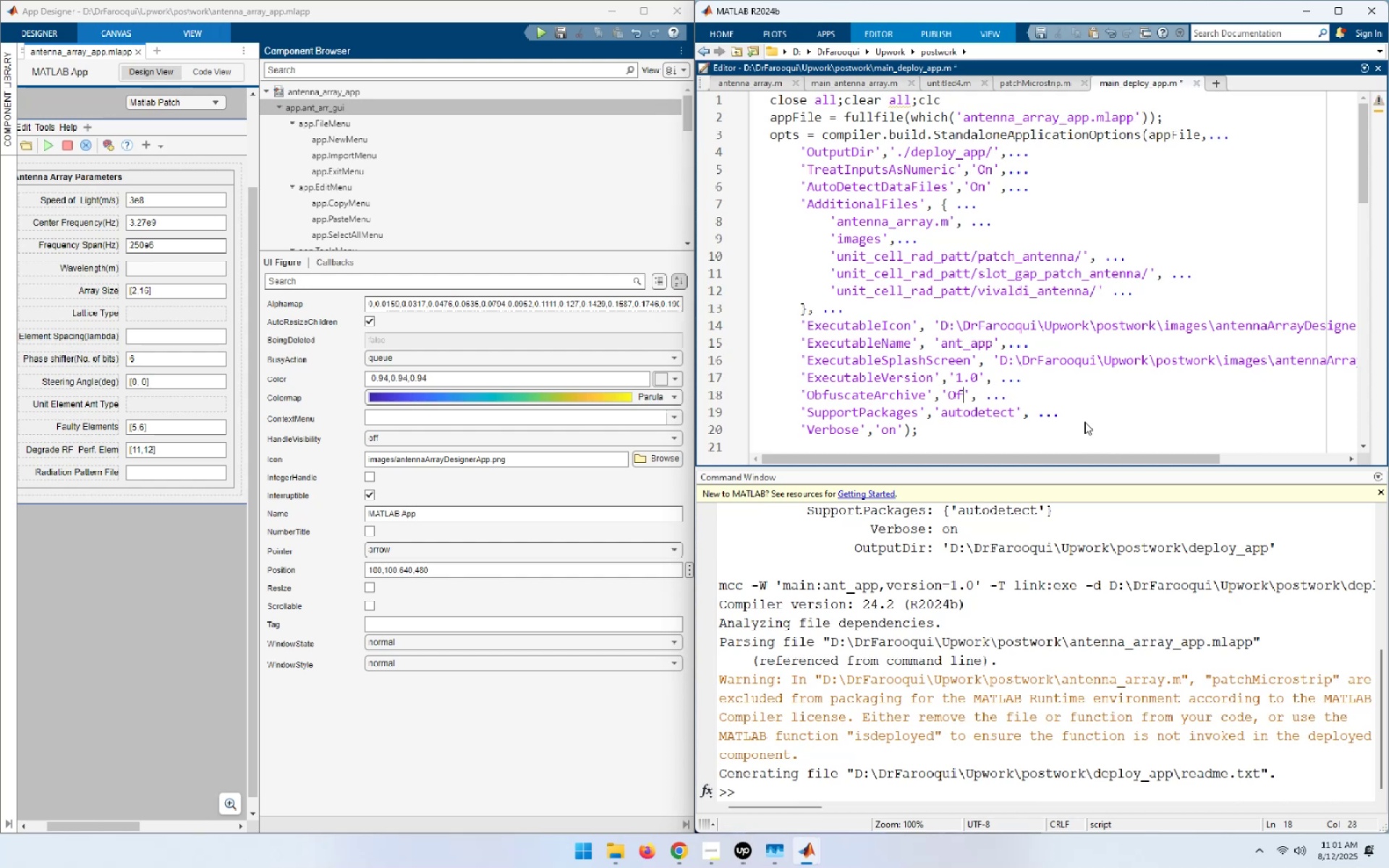 
key(Backspace)
 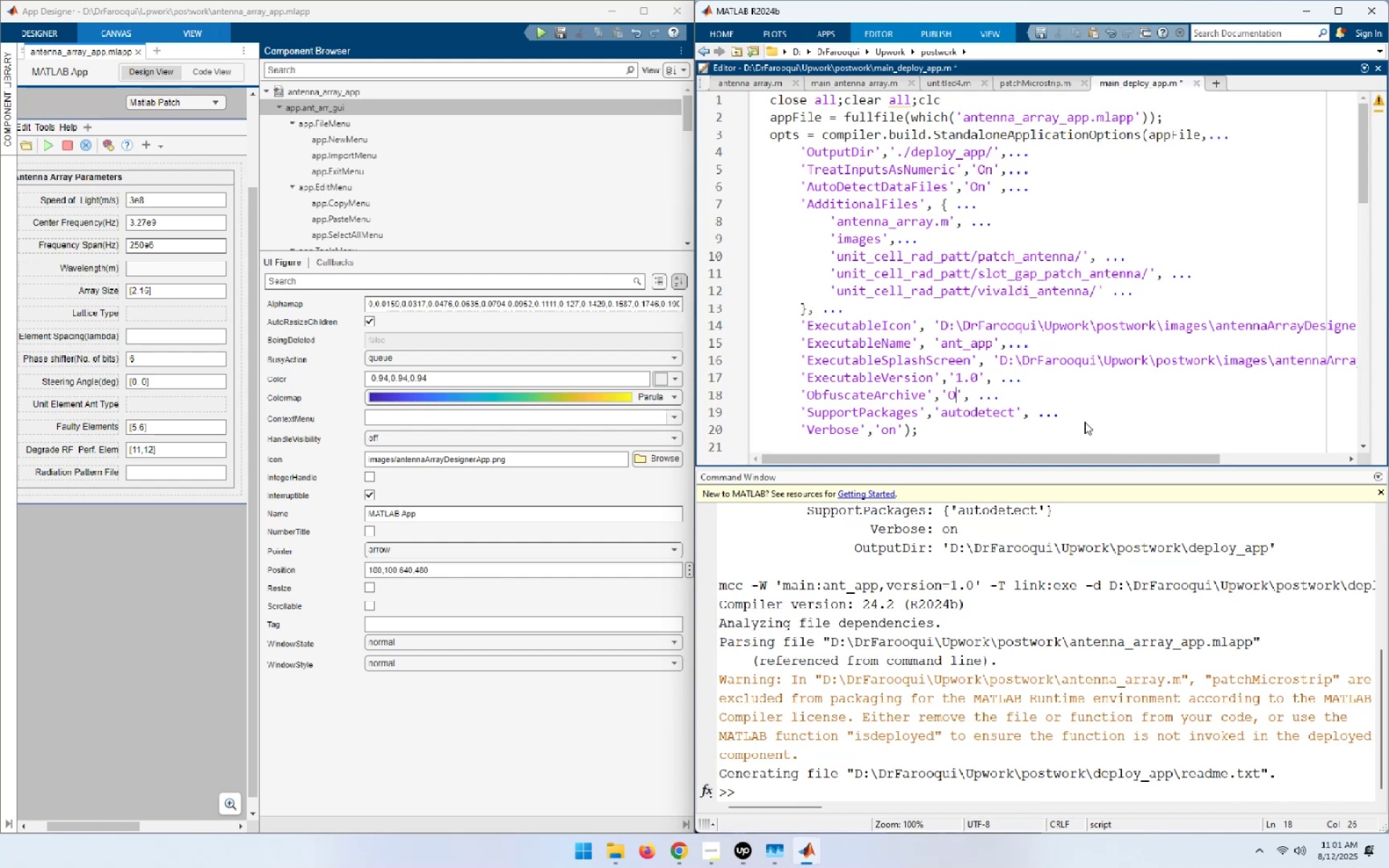 
key(N)
 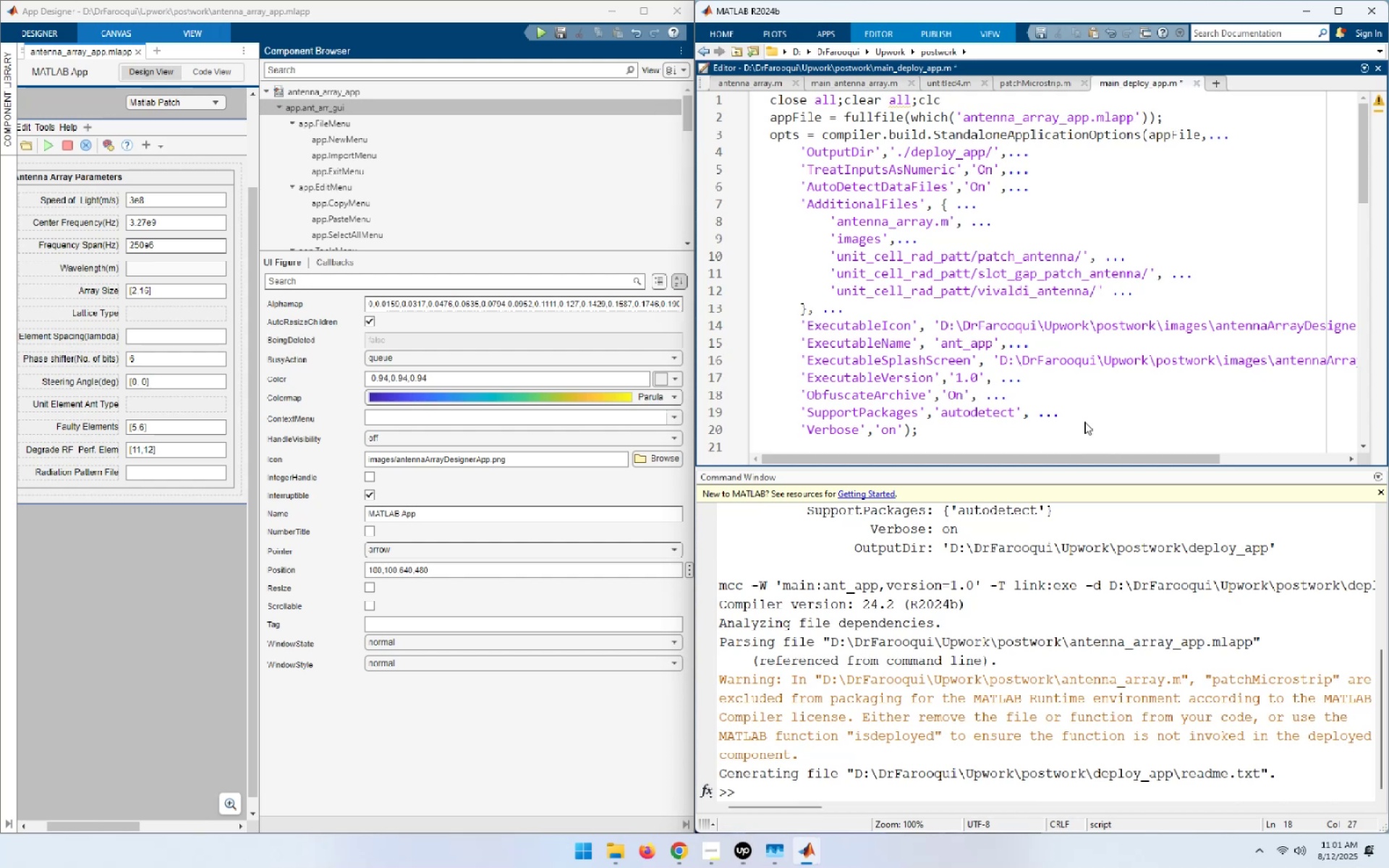 
key(Control+S)
 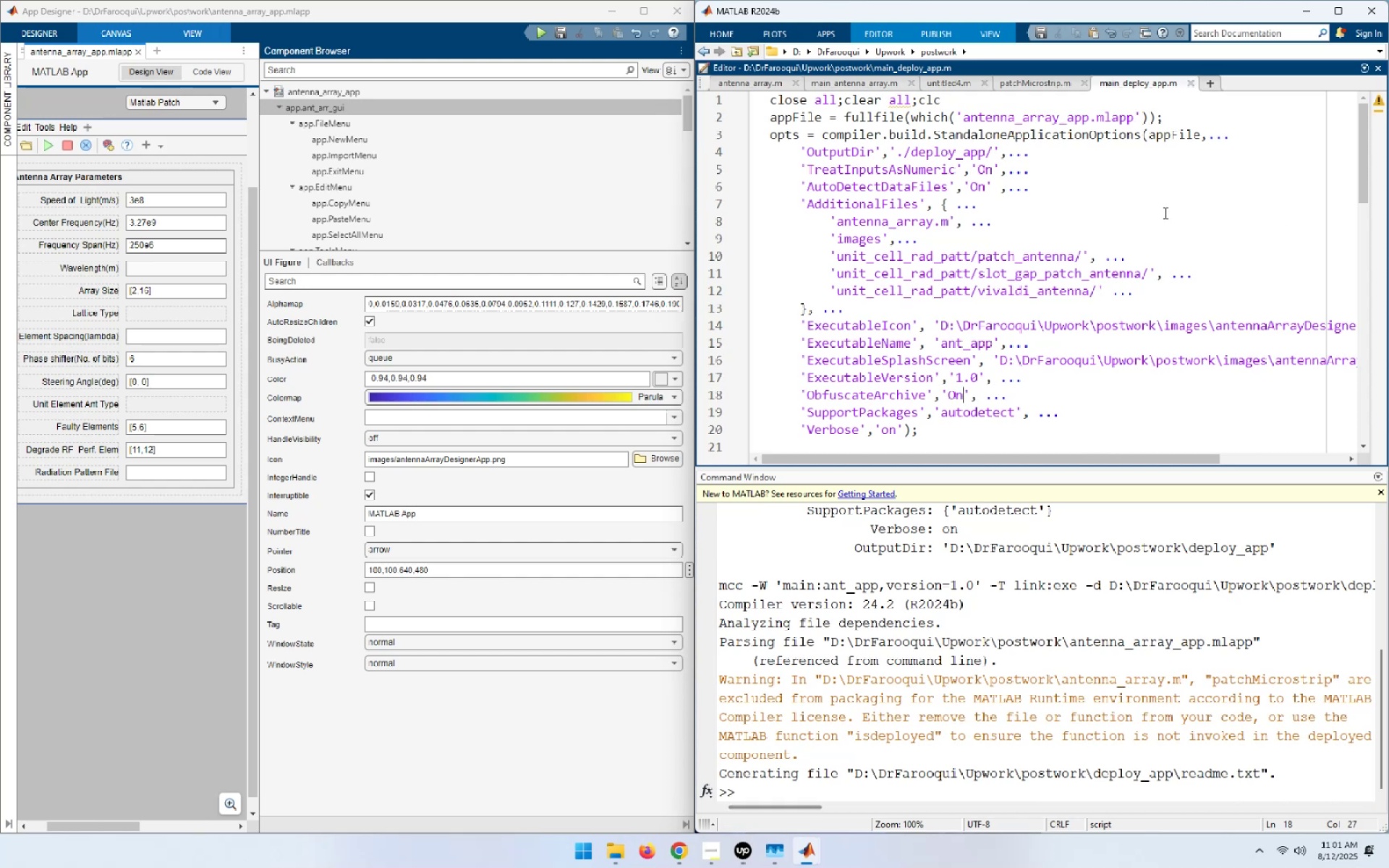 
left_click([1231, 191])
 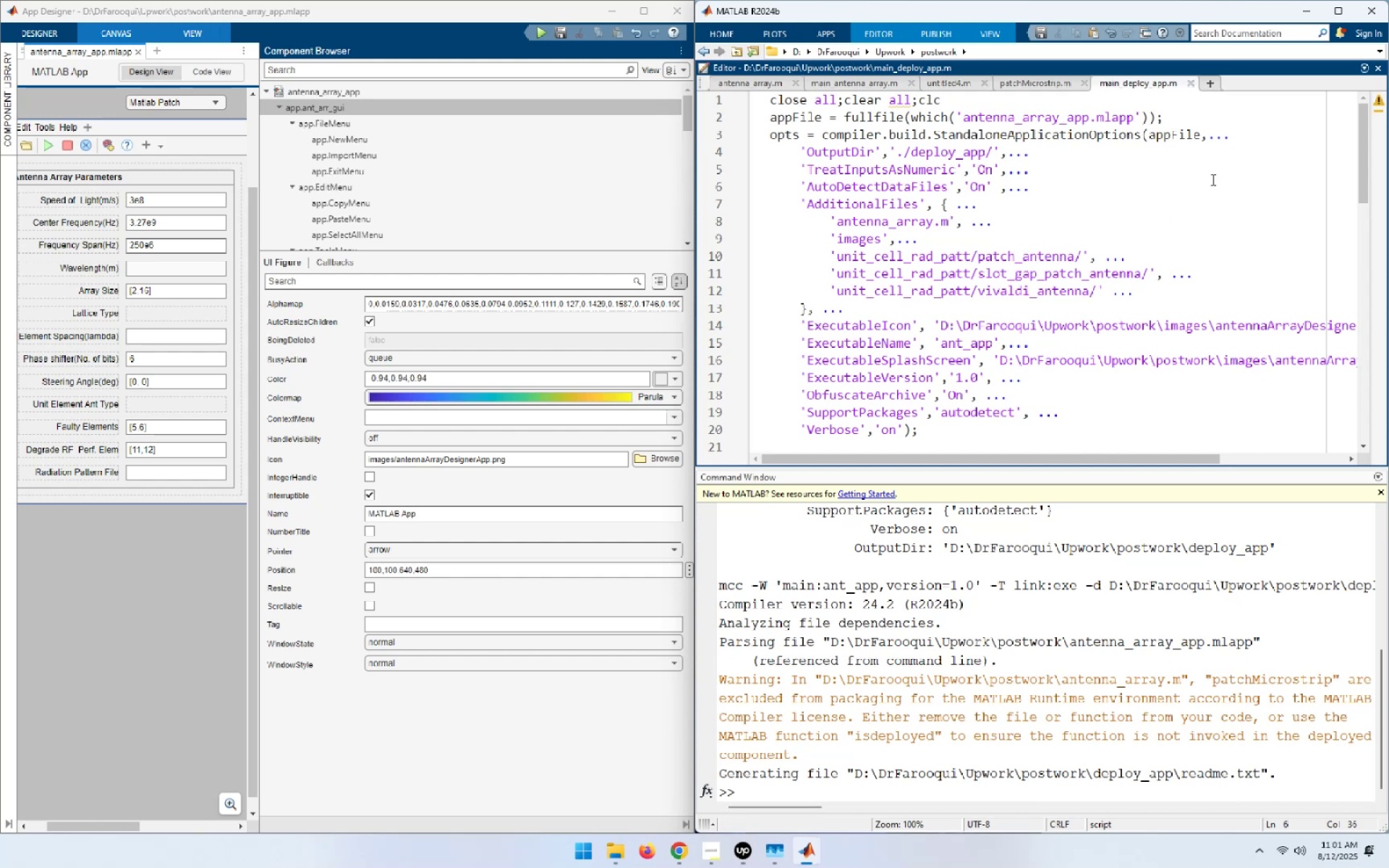 
key(F5)
 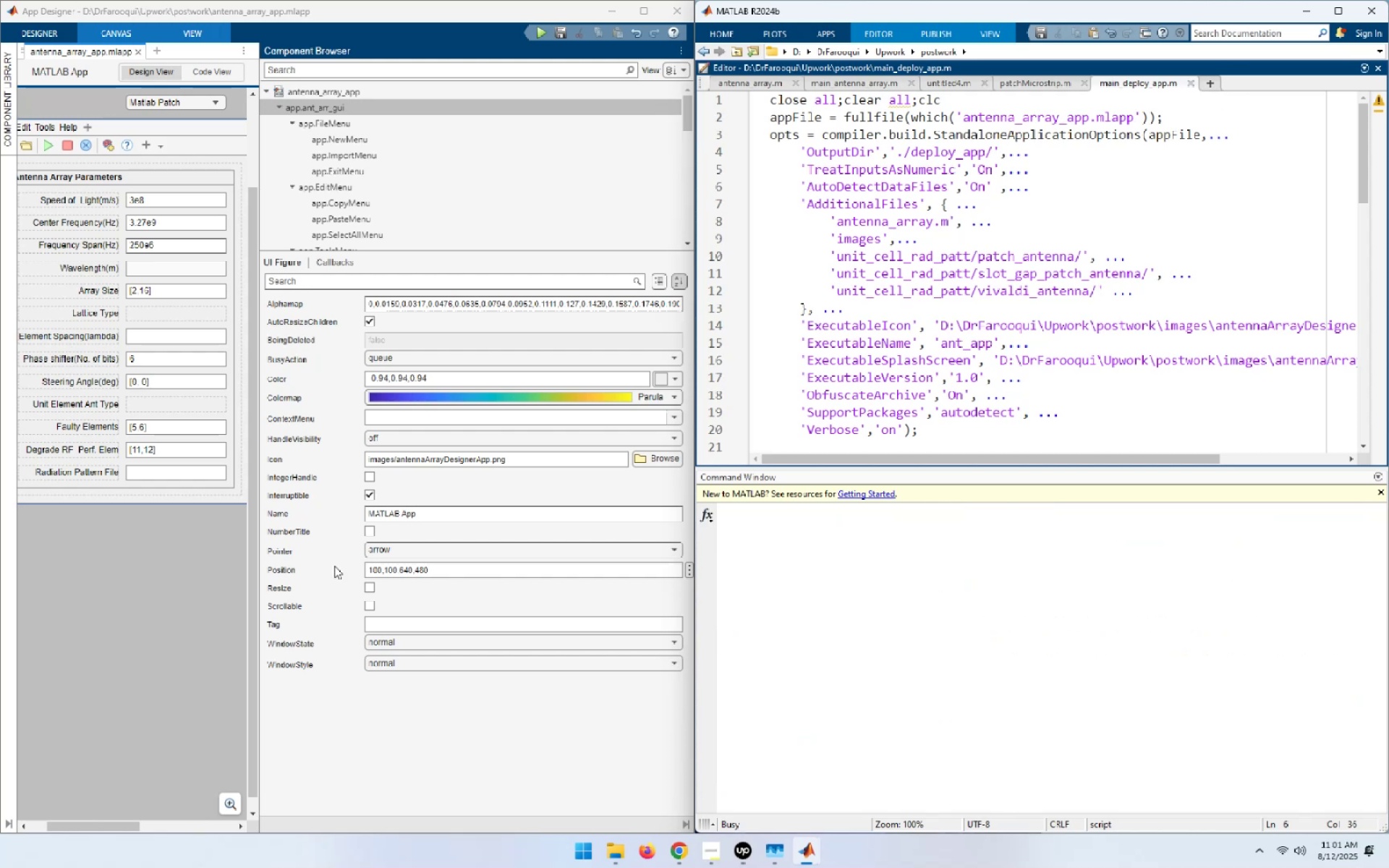 
wait(5.85)
 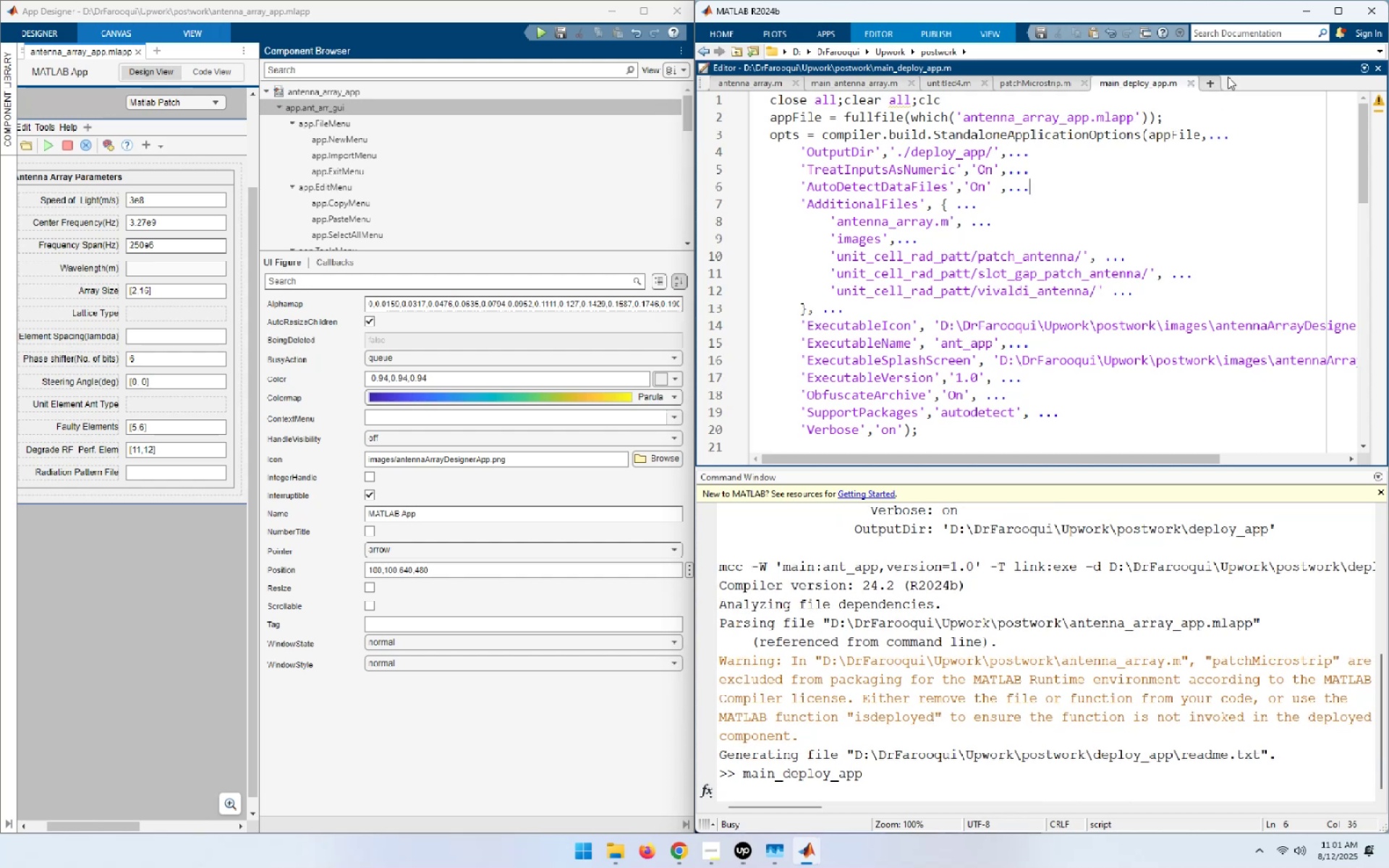 
left_click_drag(start_coordinate=[260, 751], to_coordinate=[375, 752])
 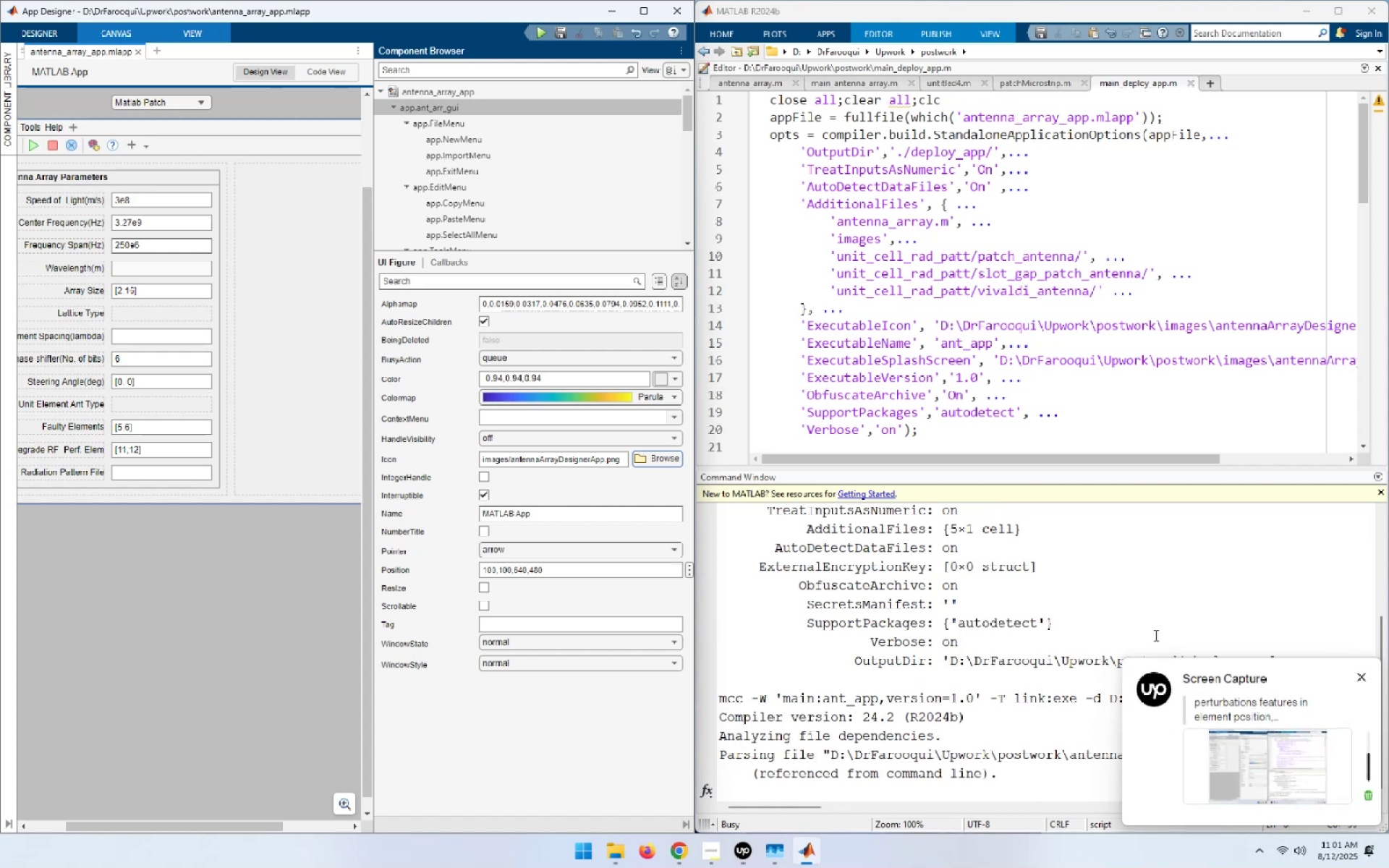 
wait(16.93)
 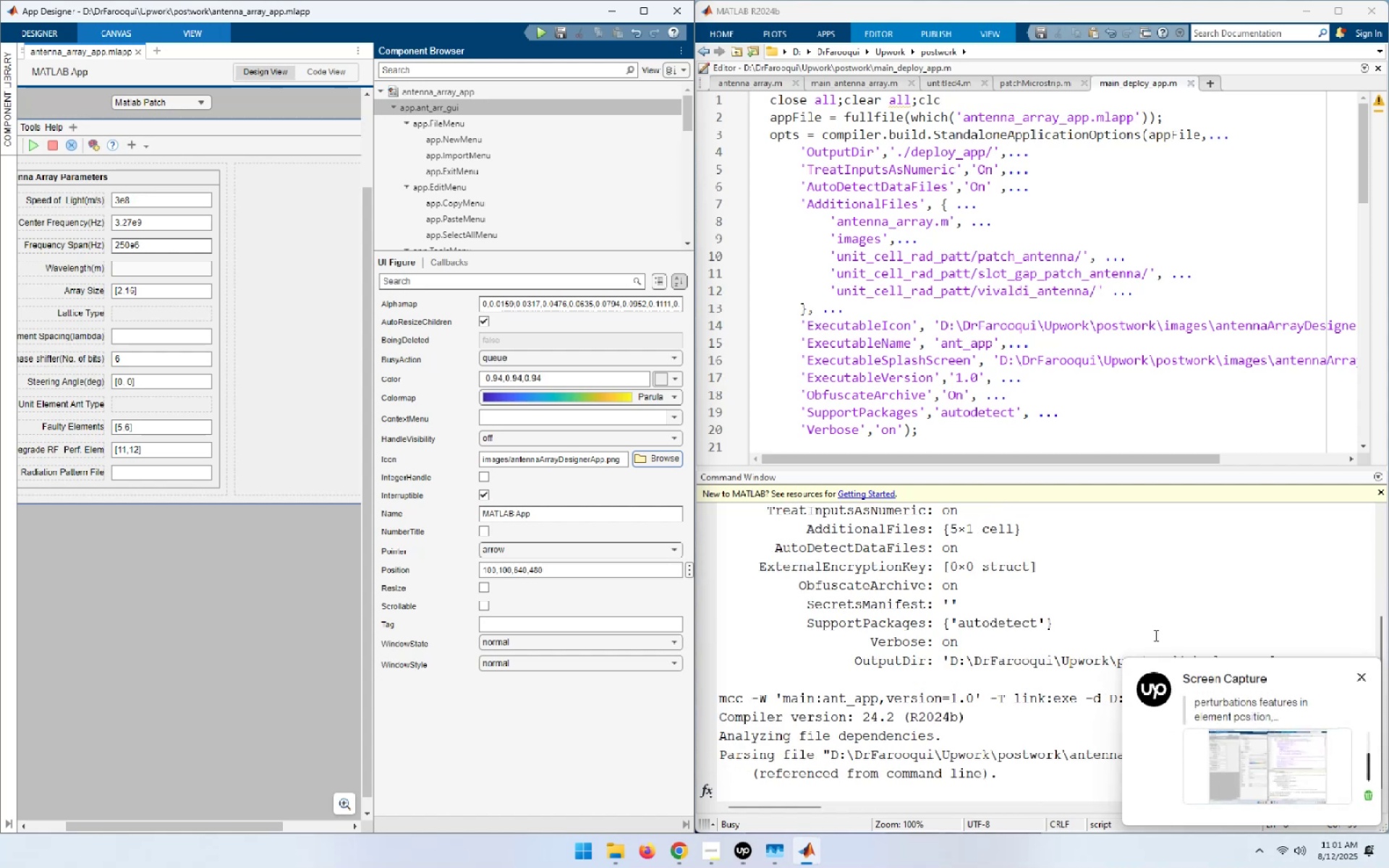 
left_click([1155, 635])
 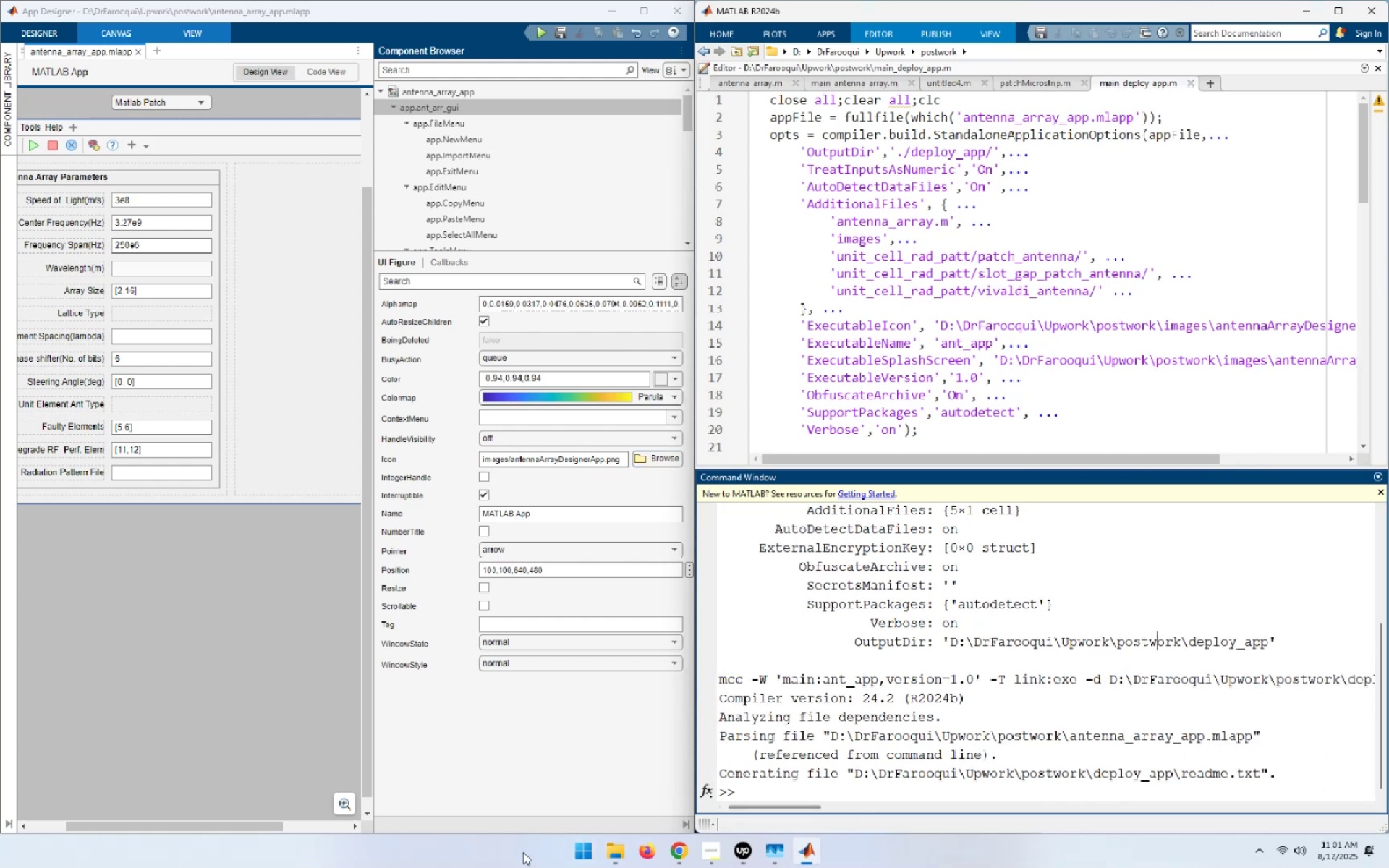 
mouse_move([618, 840])
 